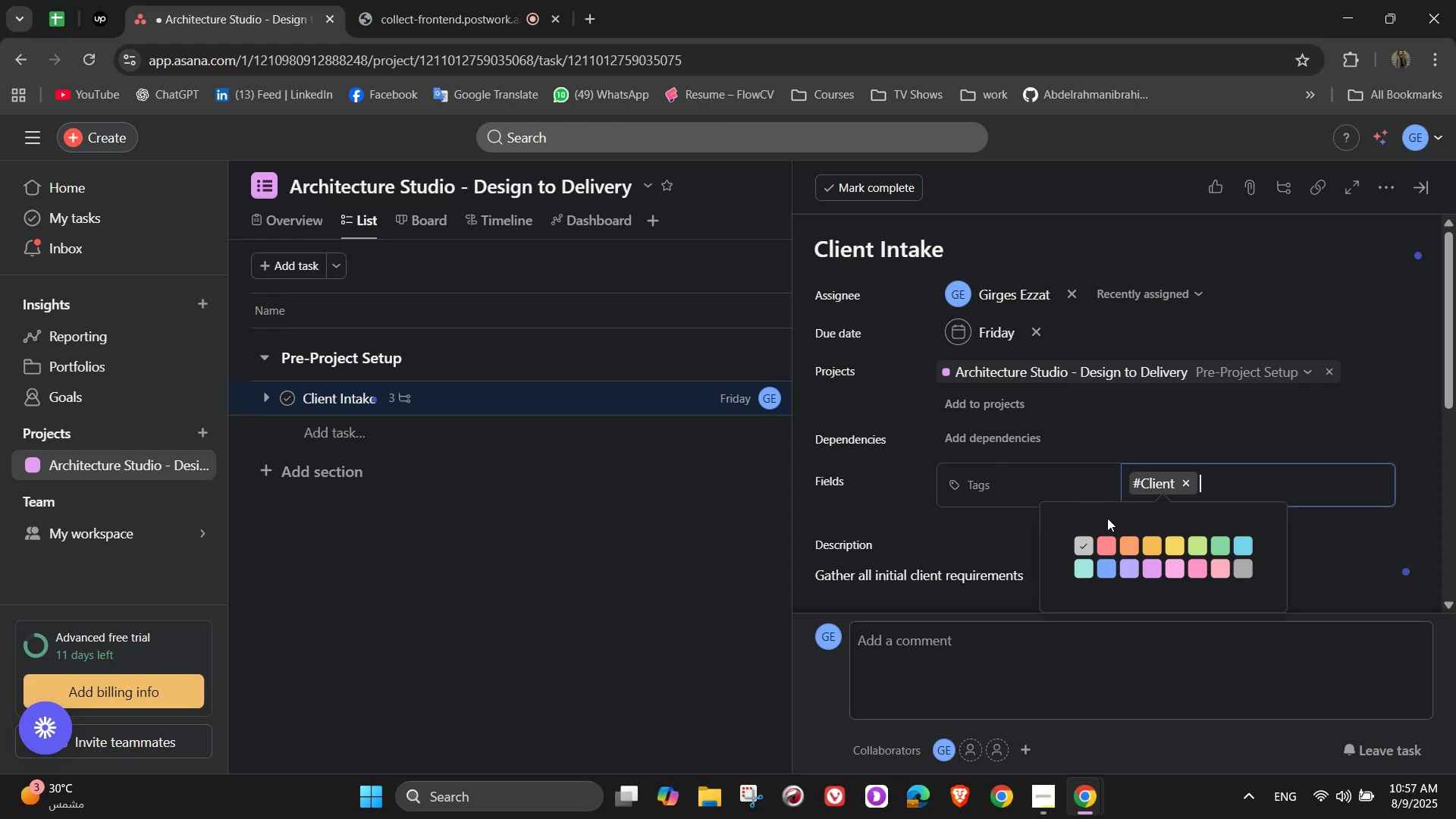 
left_click([1106, 548])
 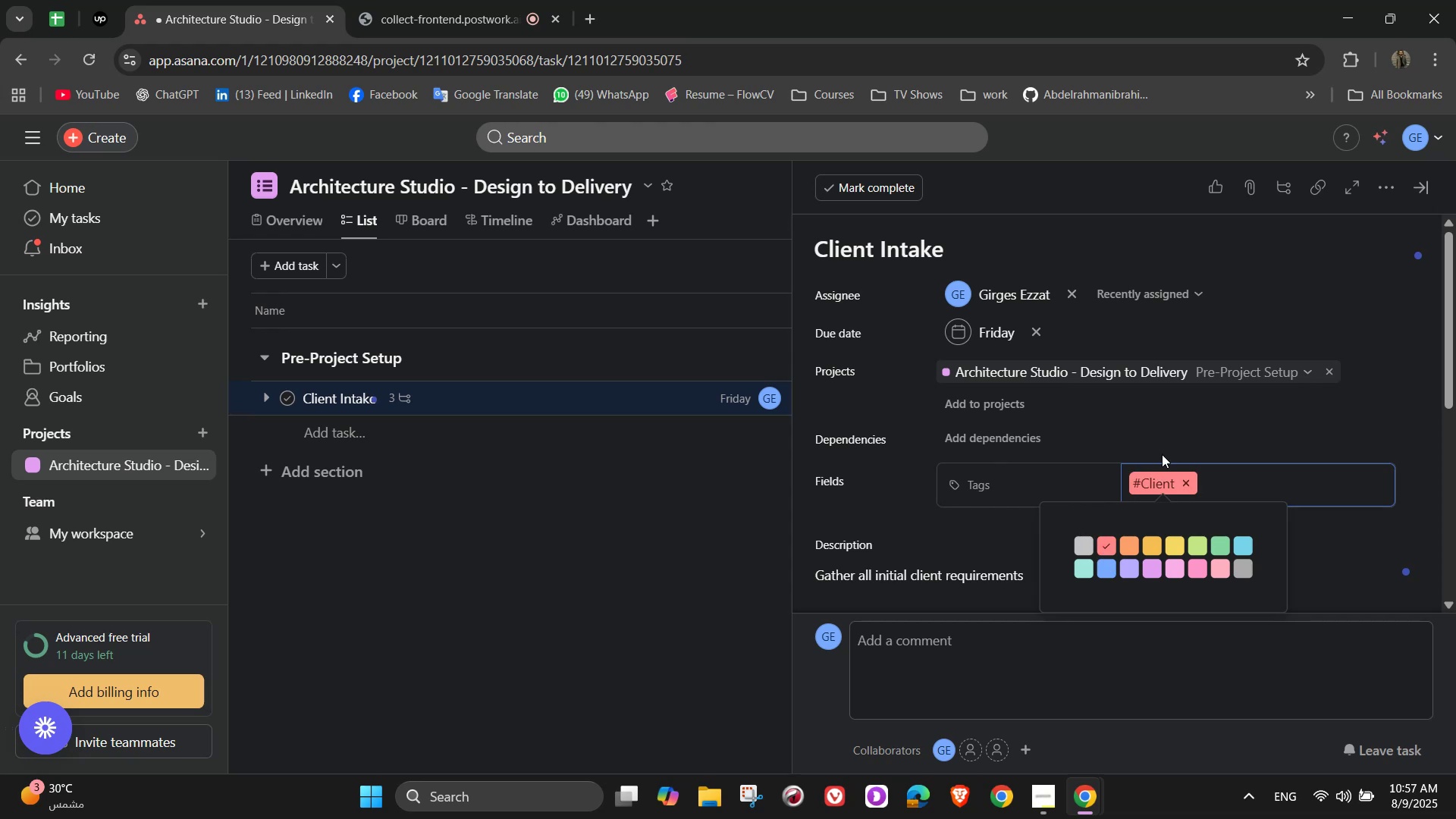 
left_click([1169, 431])
 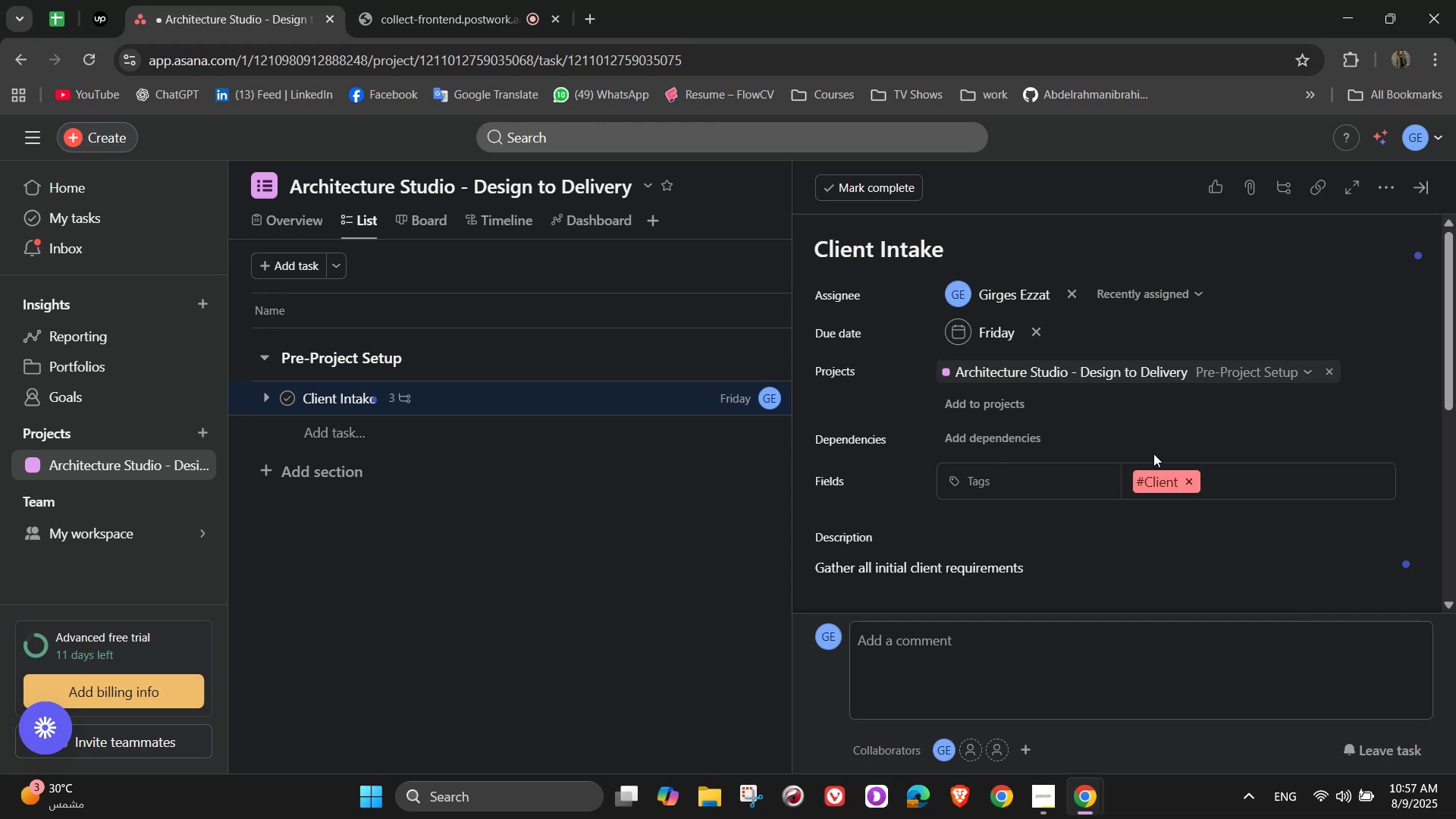 
scroll: coordinate [1140, 458], scroll_direction: down, amount: 3.0
 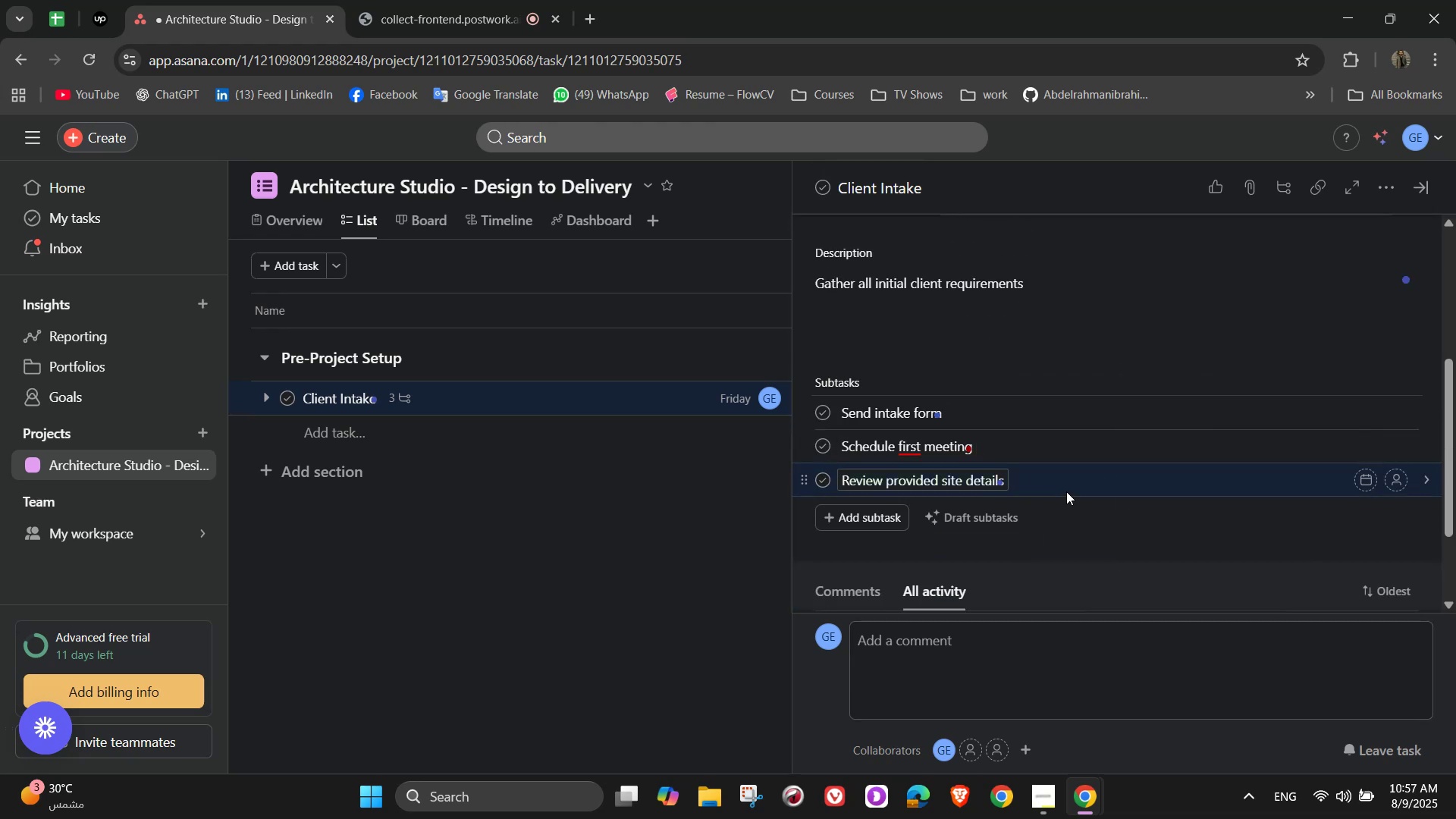 
wait(7.62)
 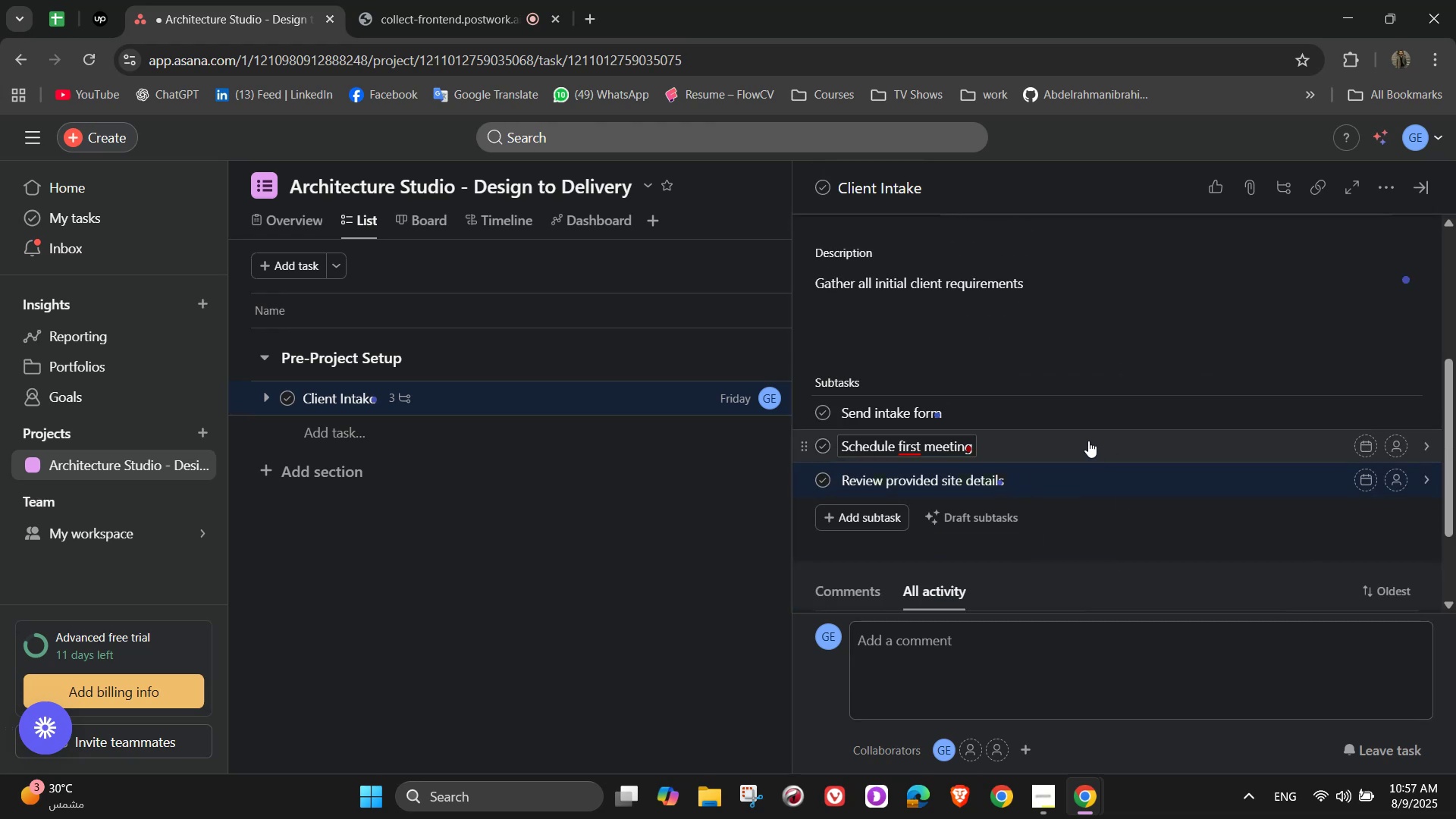 
mouse_move([1377, 418])
 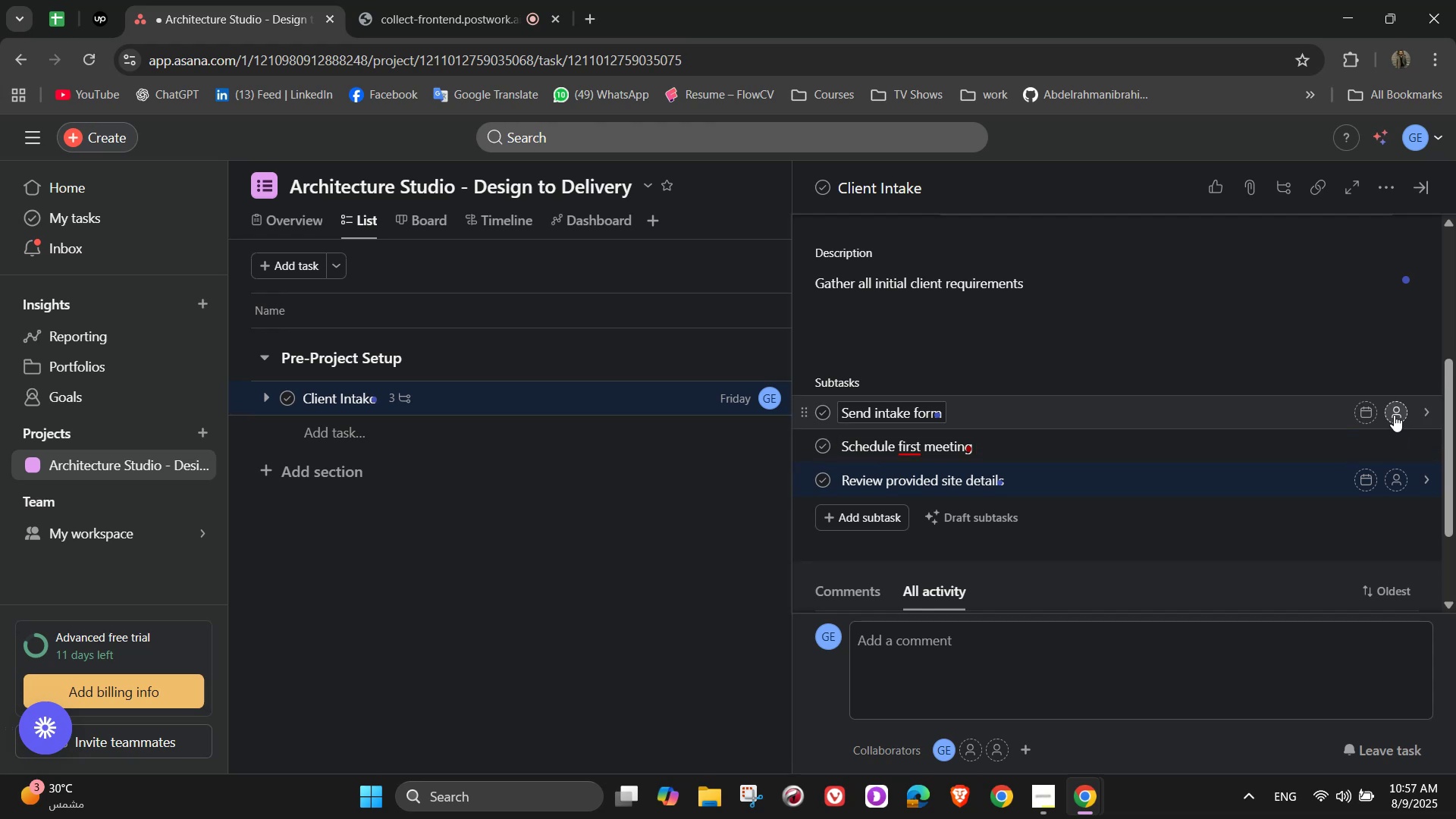 
left_click([1393, 415])
 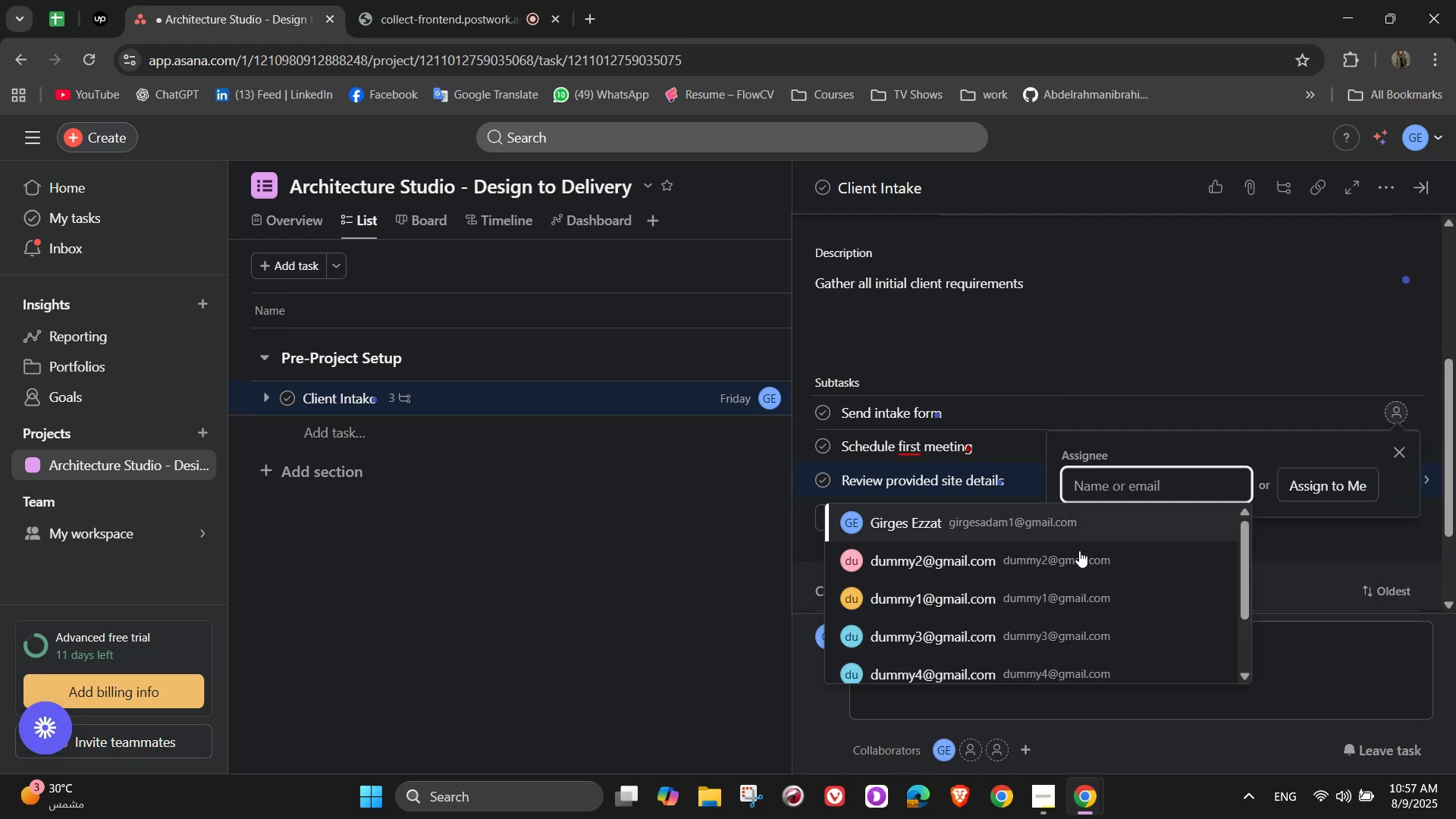 
left_click([1069, 556])
 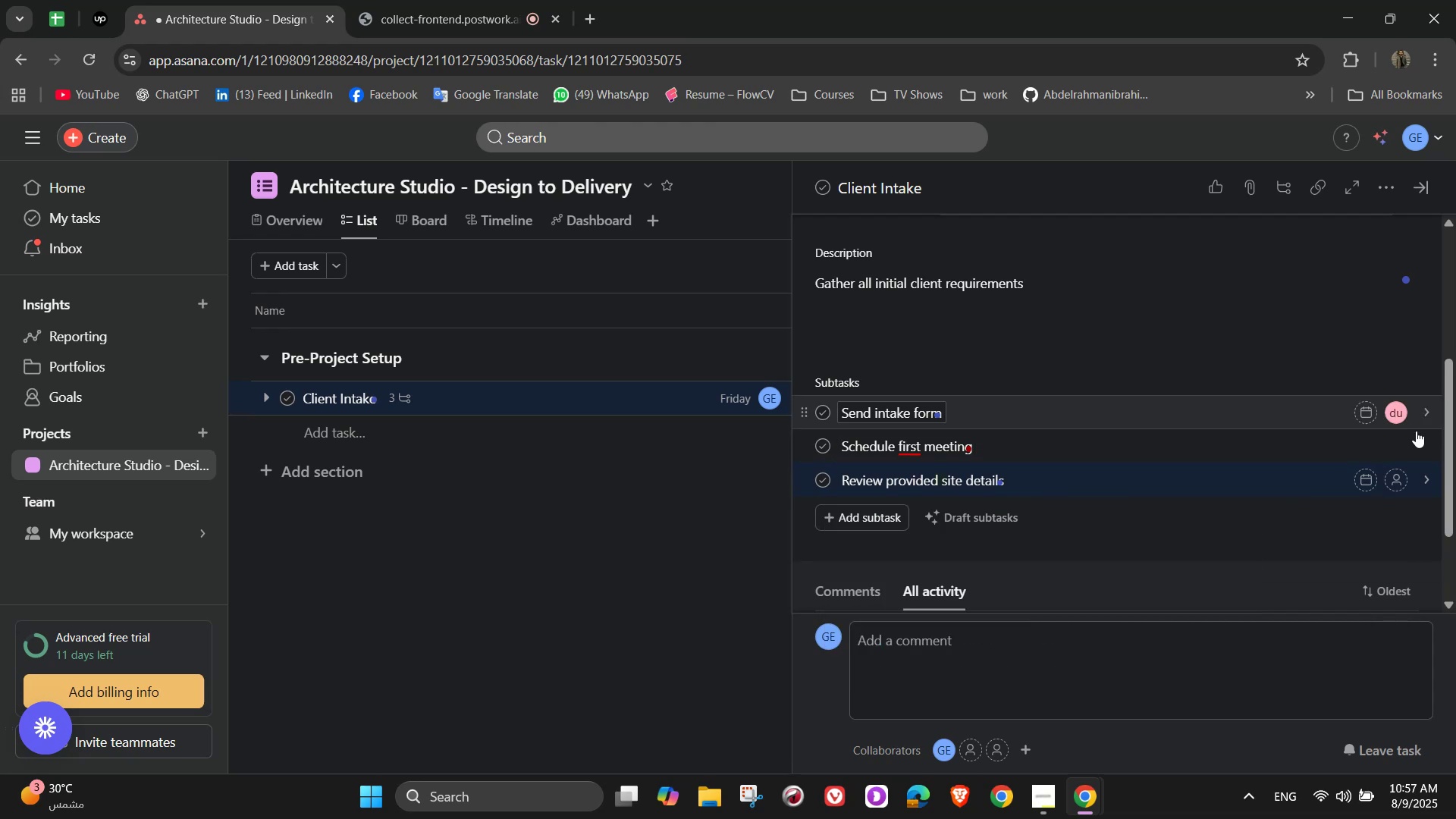 
scroll: coordinate [1356, 436], scroll_direction: none, amount: 0.0
 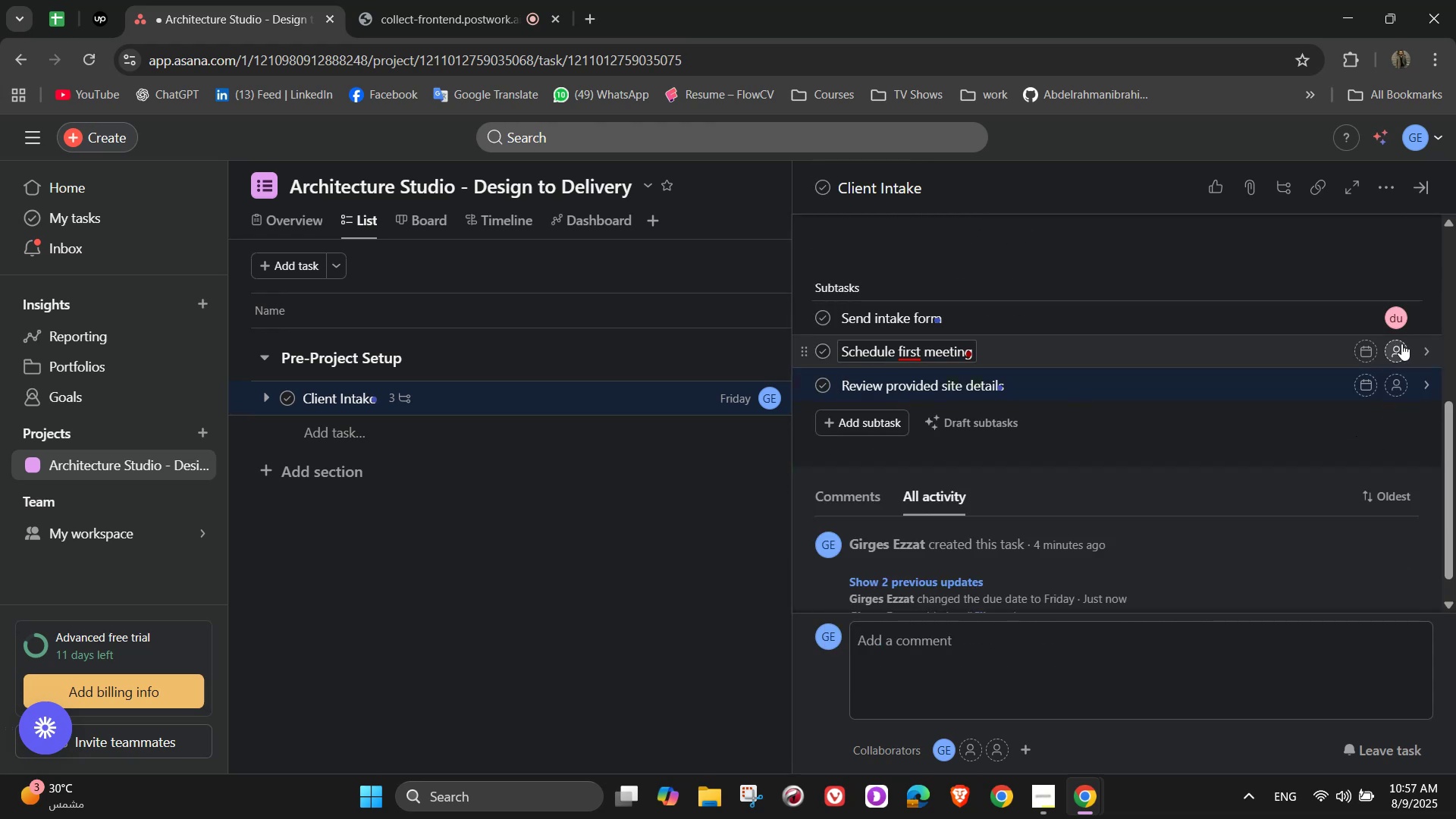 
left_click([1401, 349])
 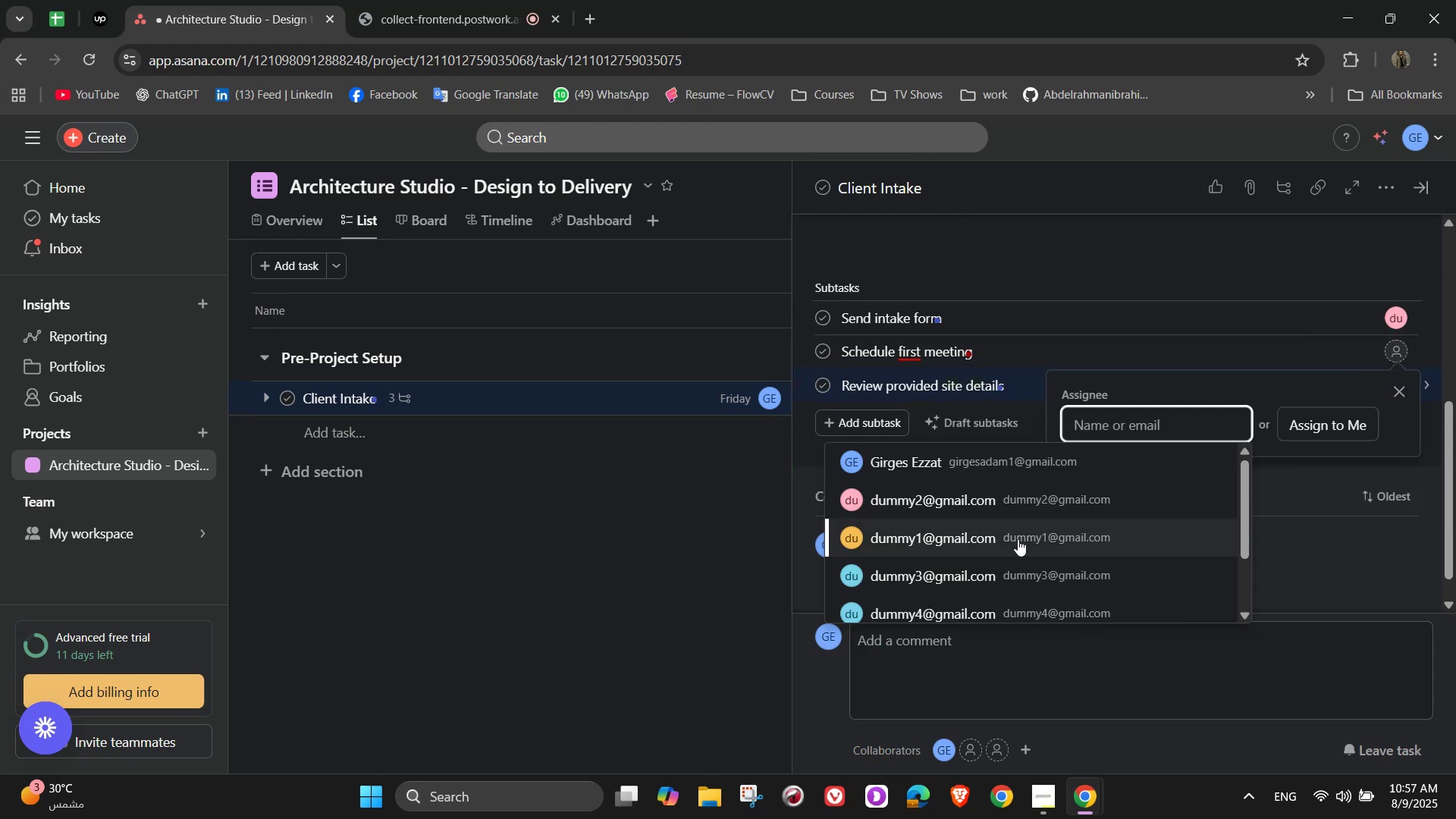 
left_click([1015, 542])
 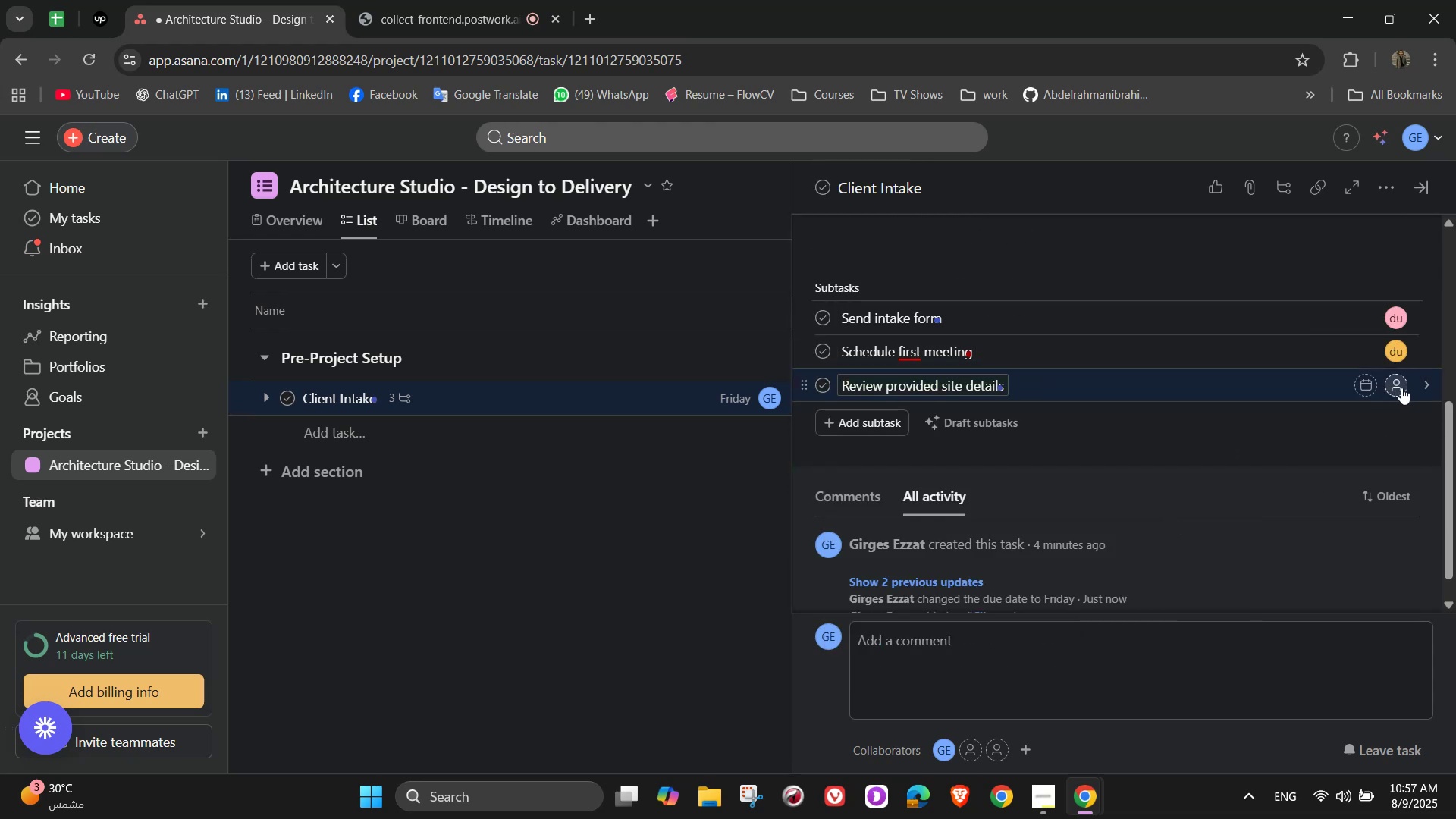 
left_click([1401, 388])
 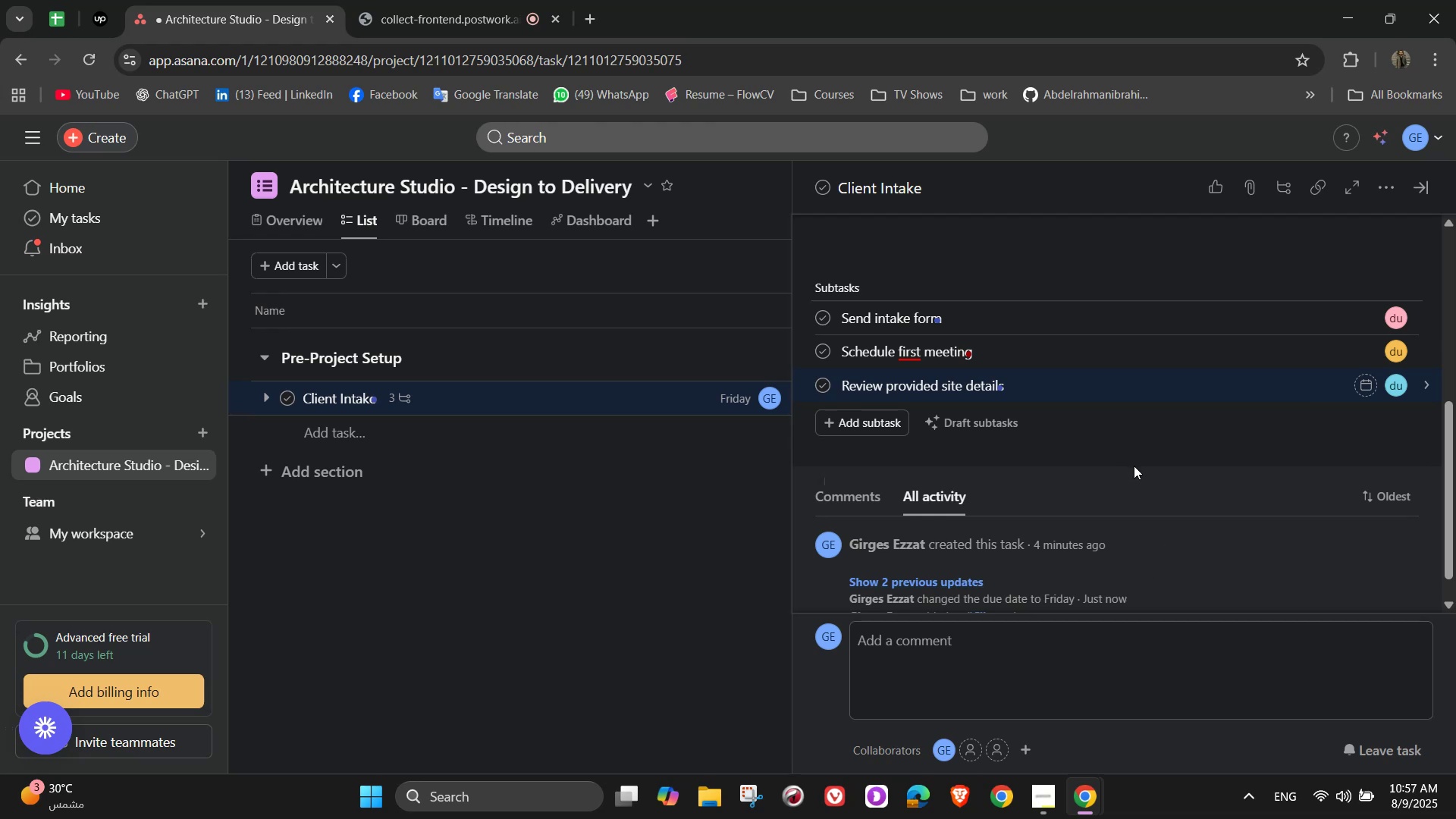 
wait(12.12)
 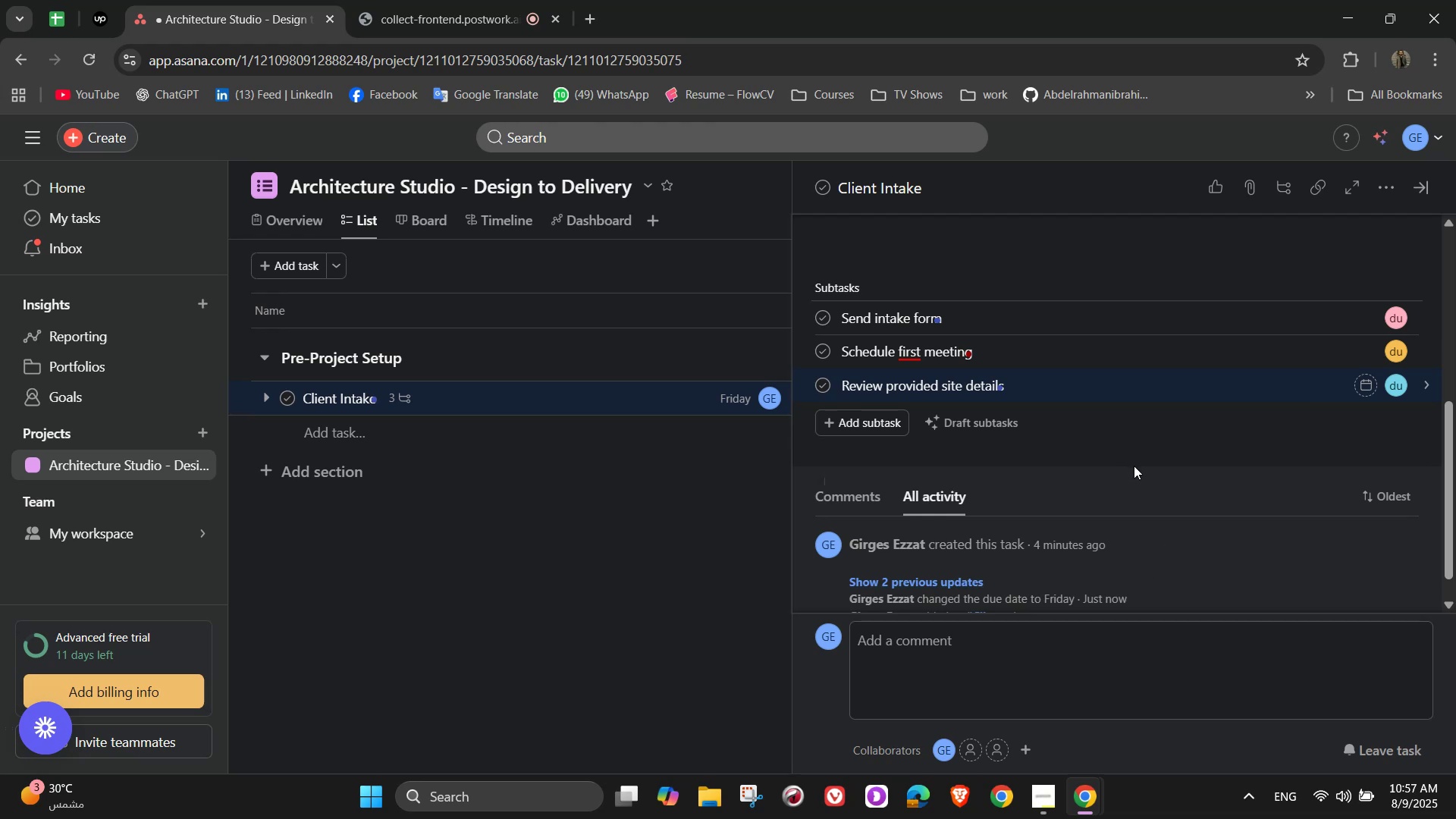 
scroll: coordinate [1105, 450], scroll_direction: up, amount: 7.0
 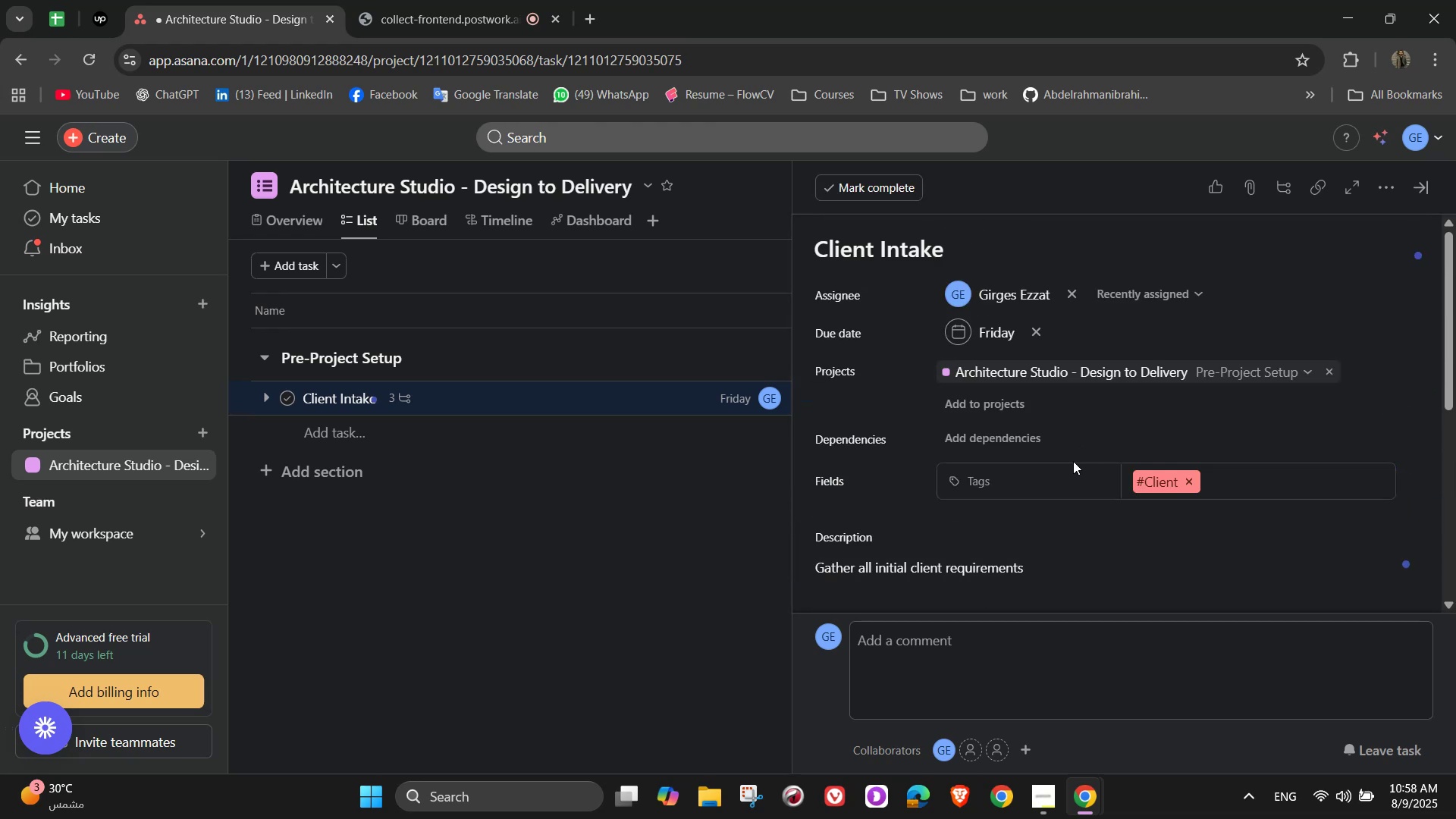 
wait(5.67)
 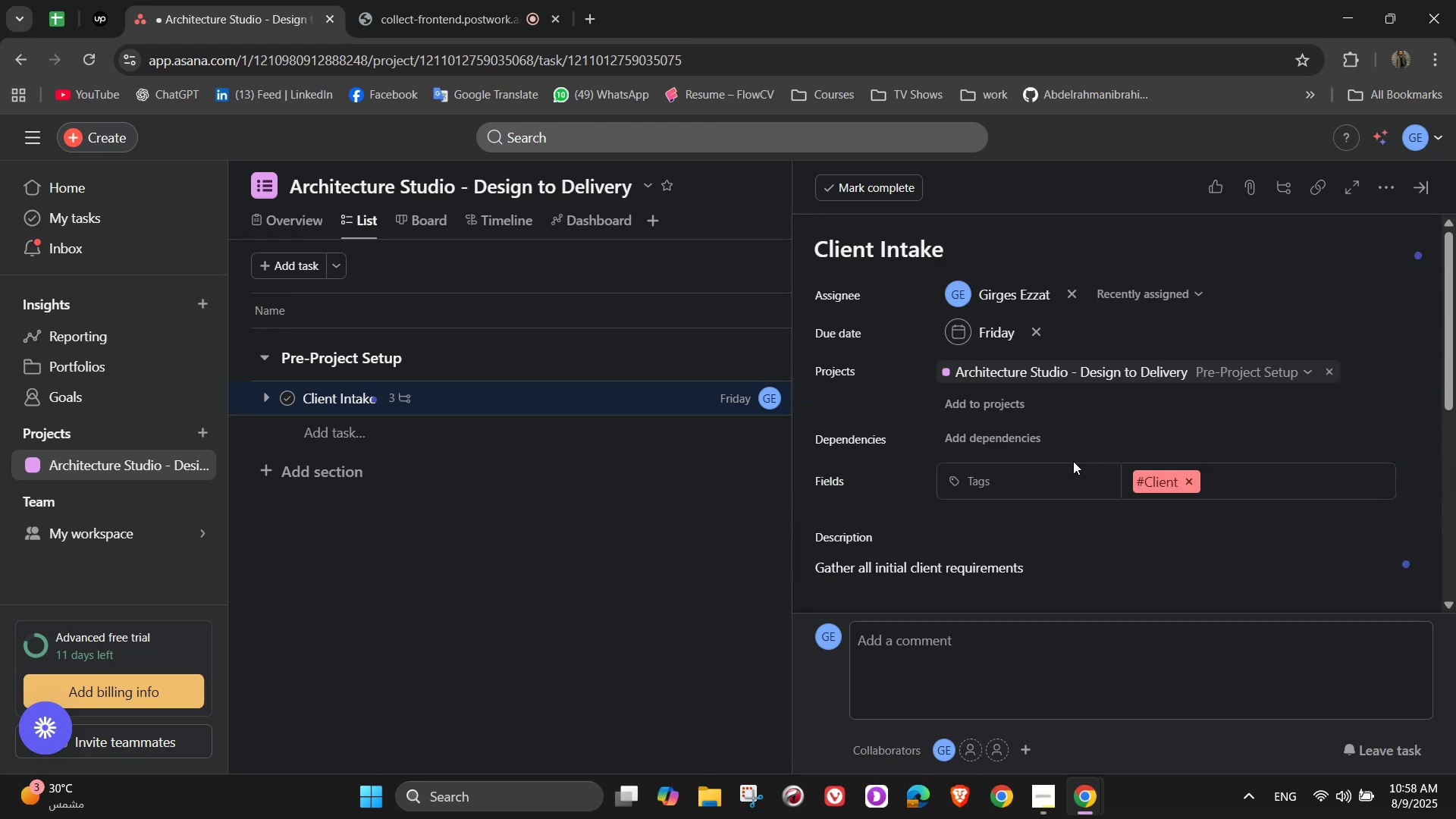 
scroll: coordinate [1073, 461], scroll_direction: down, amount: 5.0
 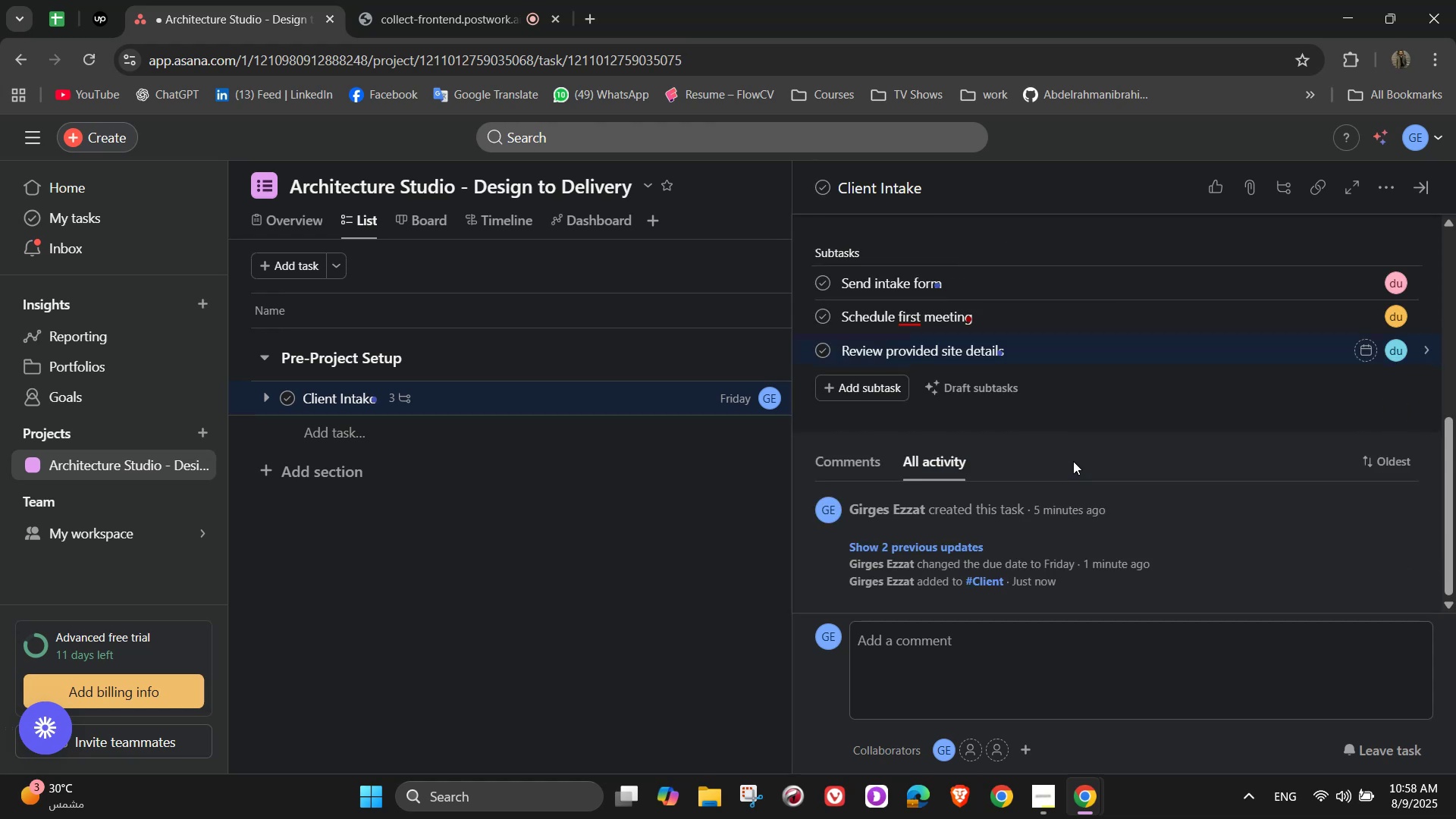 
scroll: coordinate [1156, 388], scroll_direction: up, amount: 11.0
 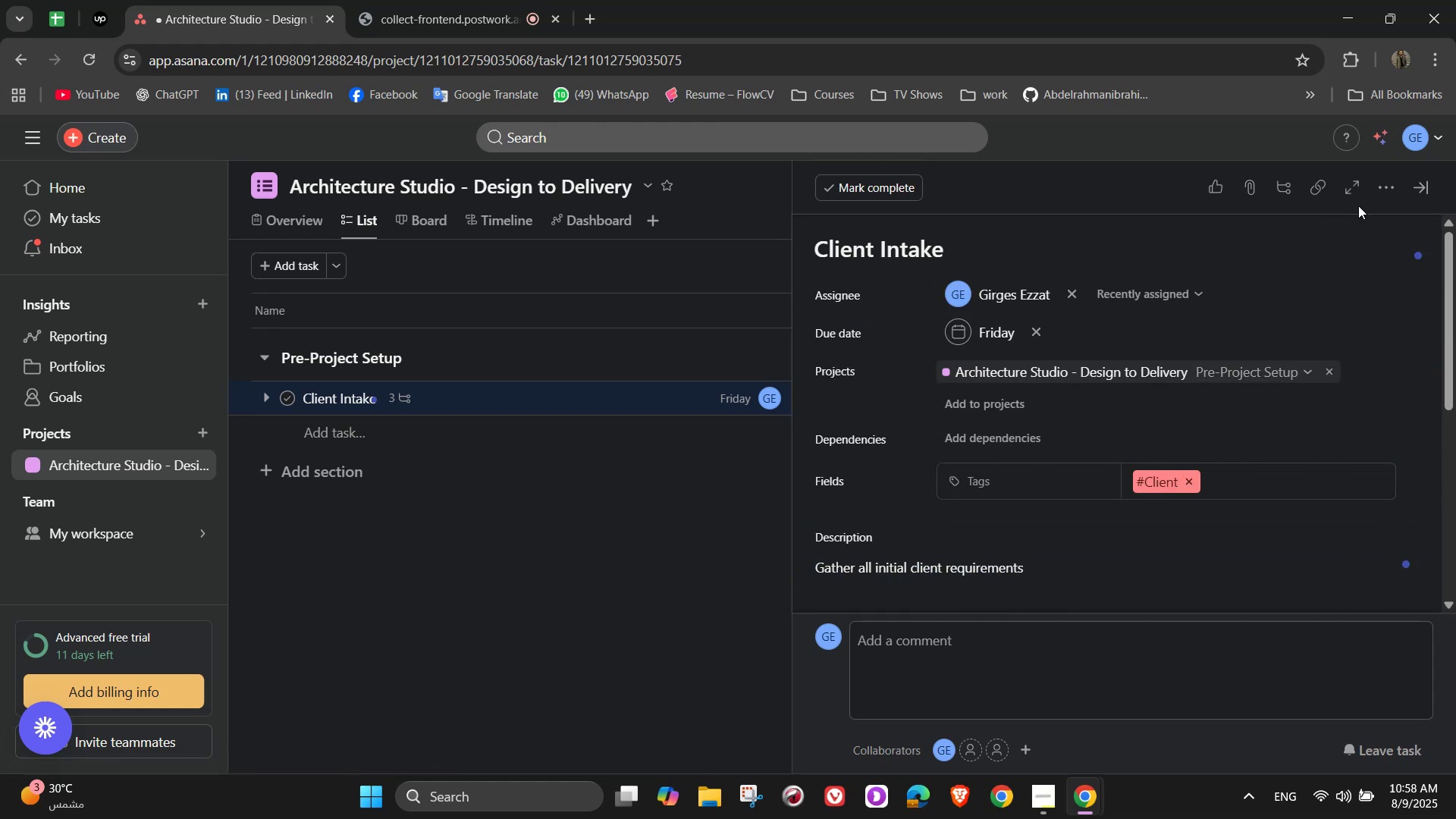 
left_click([1382, 189])
 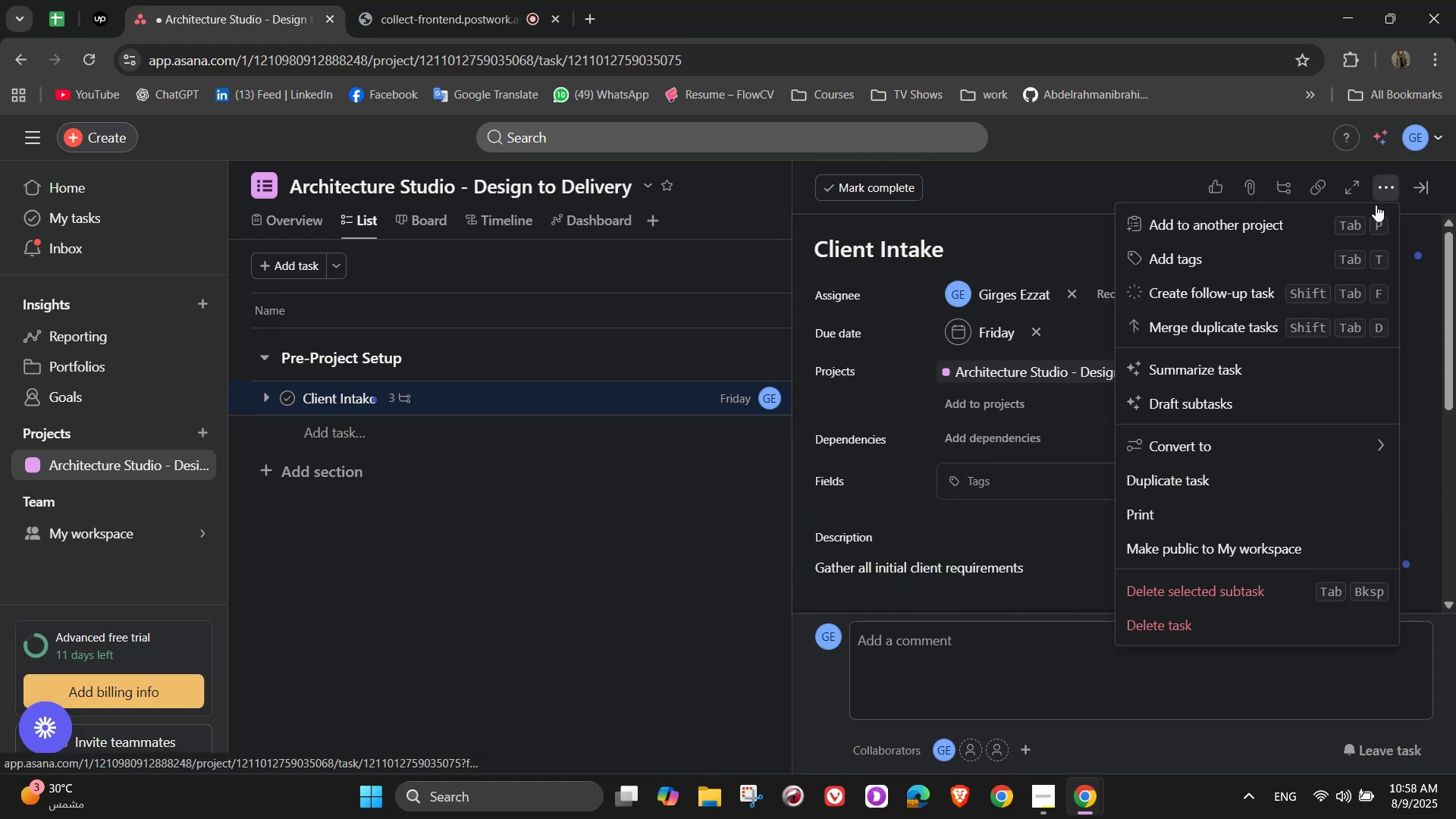 
left_click([1210, 291])
 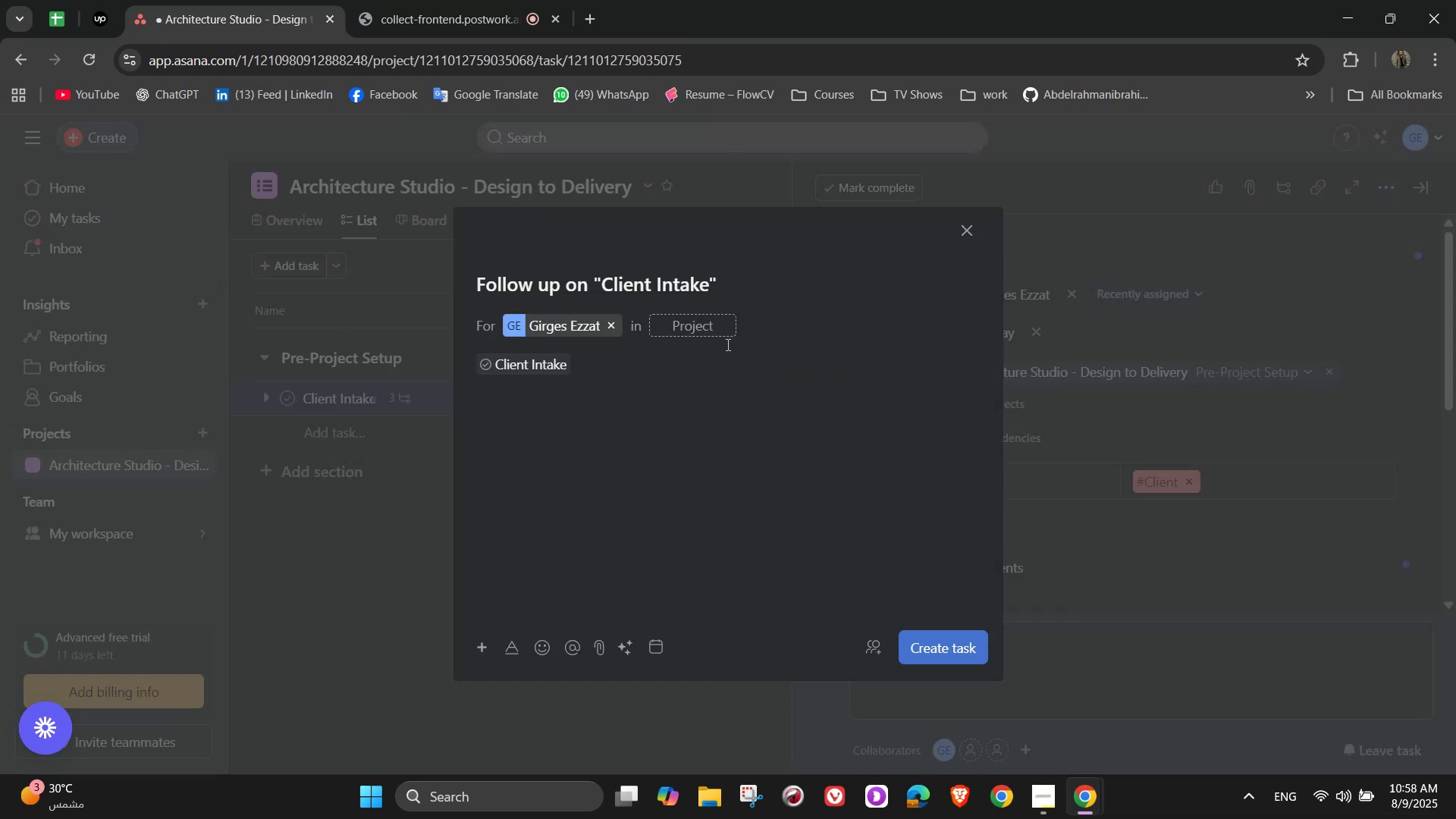 
left_click([700, 331])
 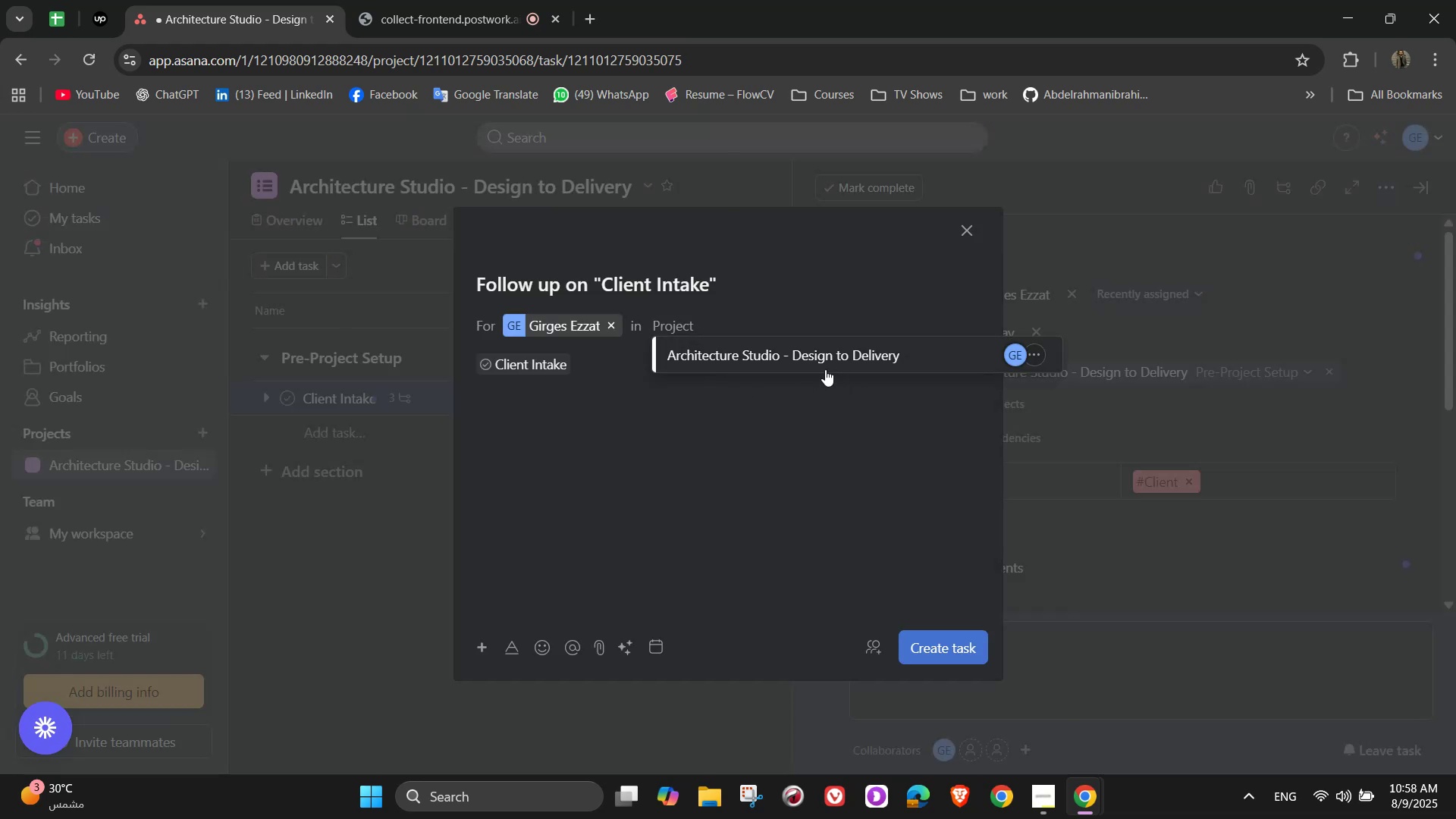 
left_click([823, 364])
 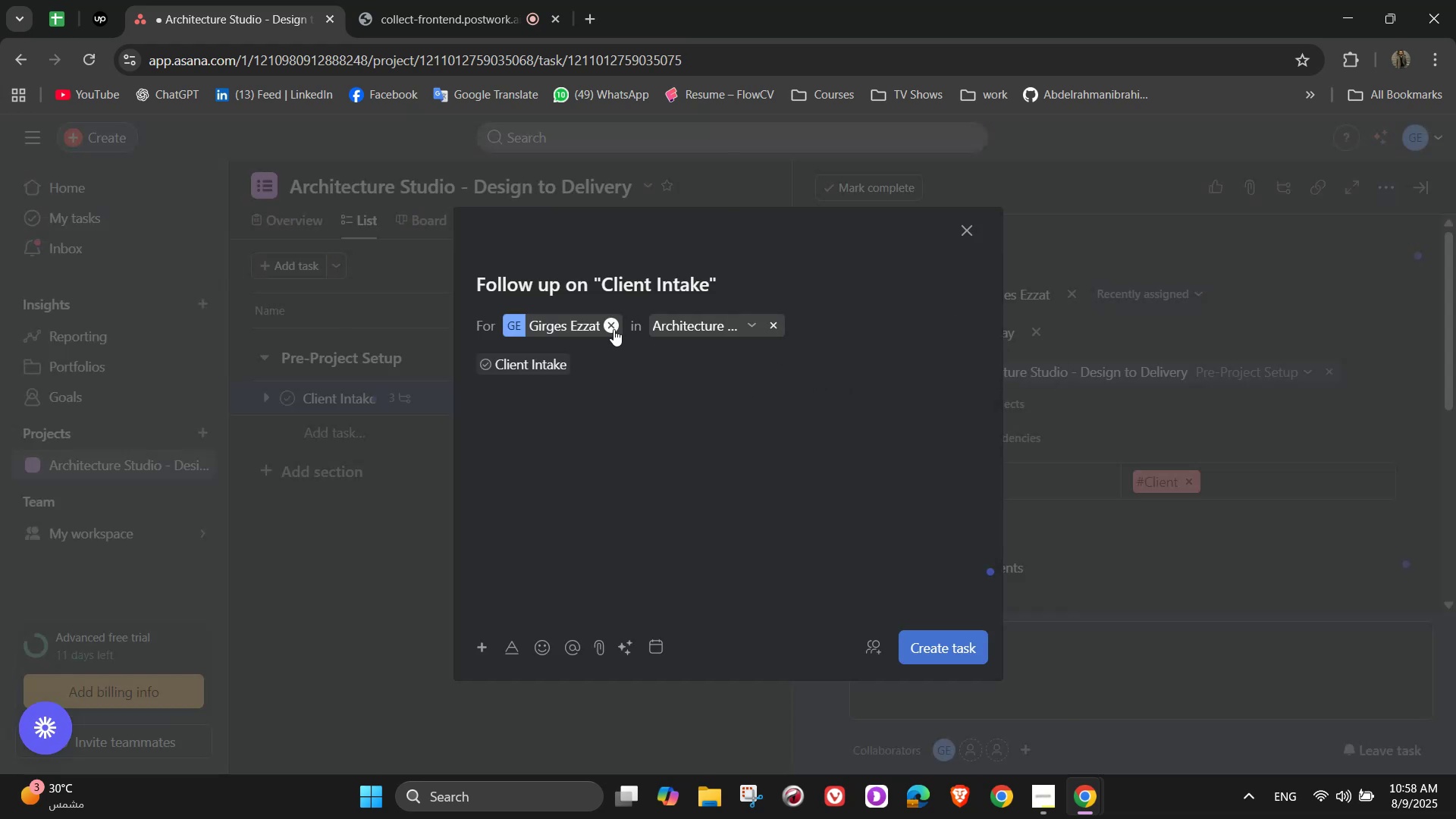 
double_click([541, 325])
 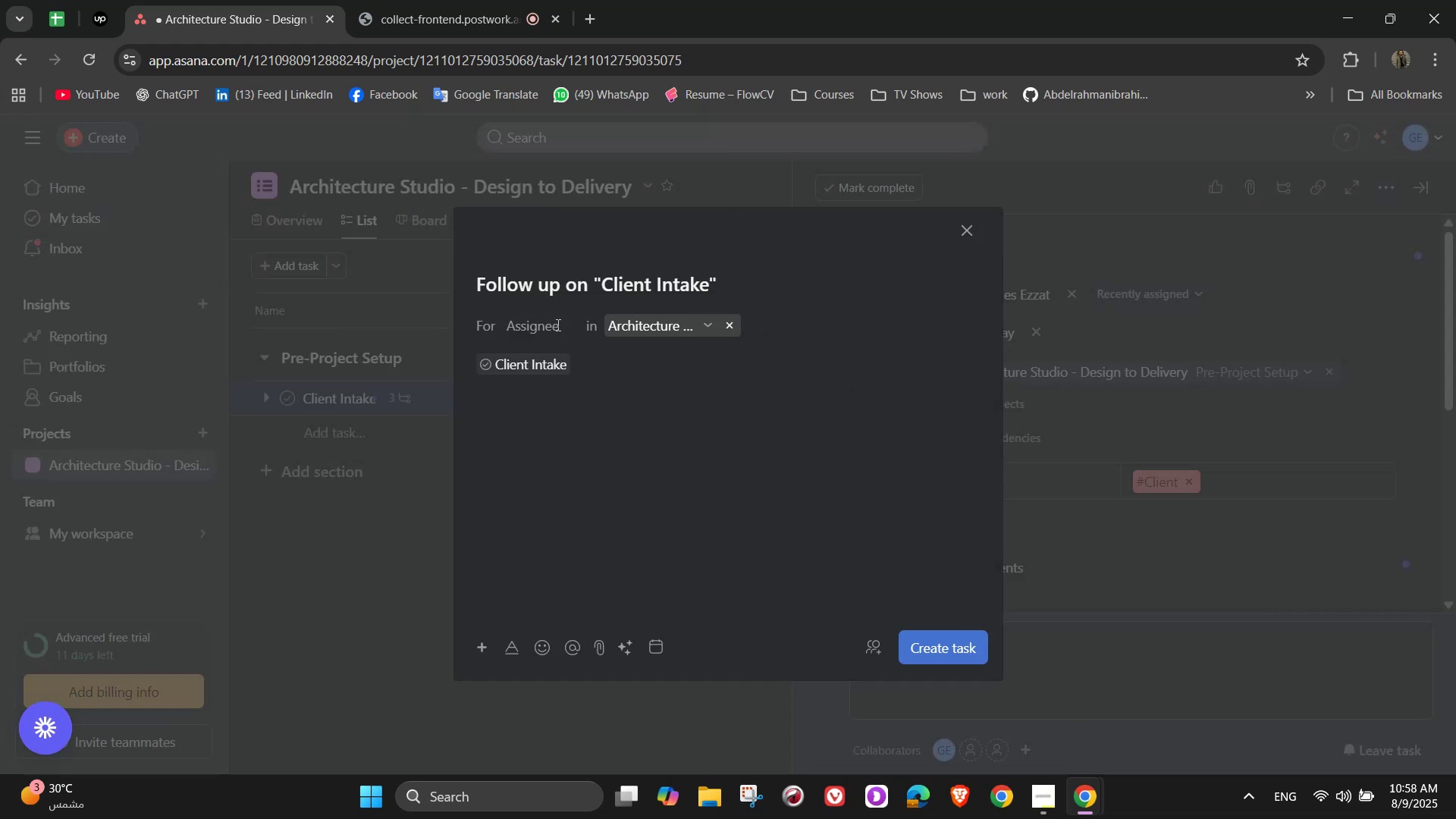 
key(D)
 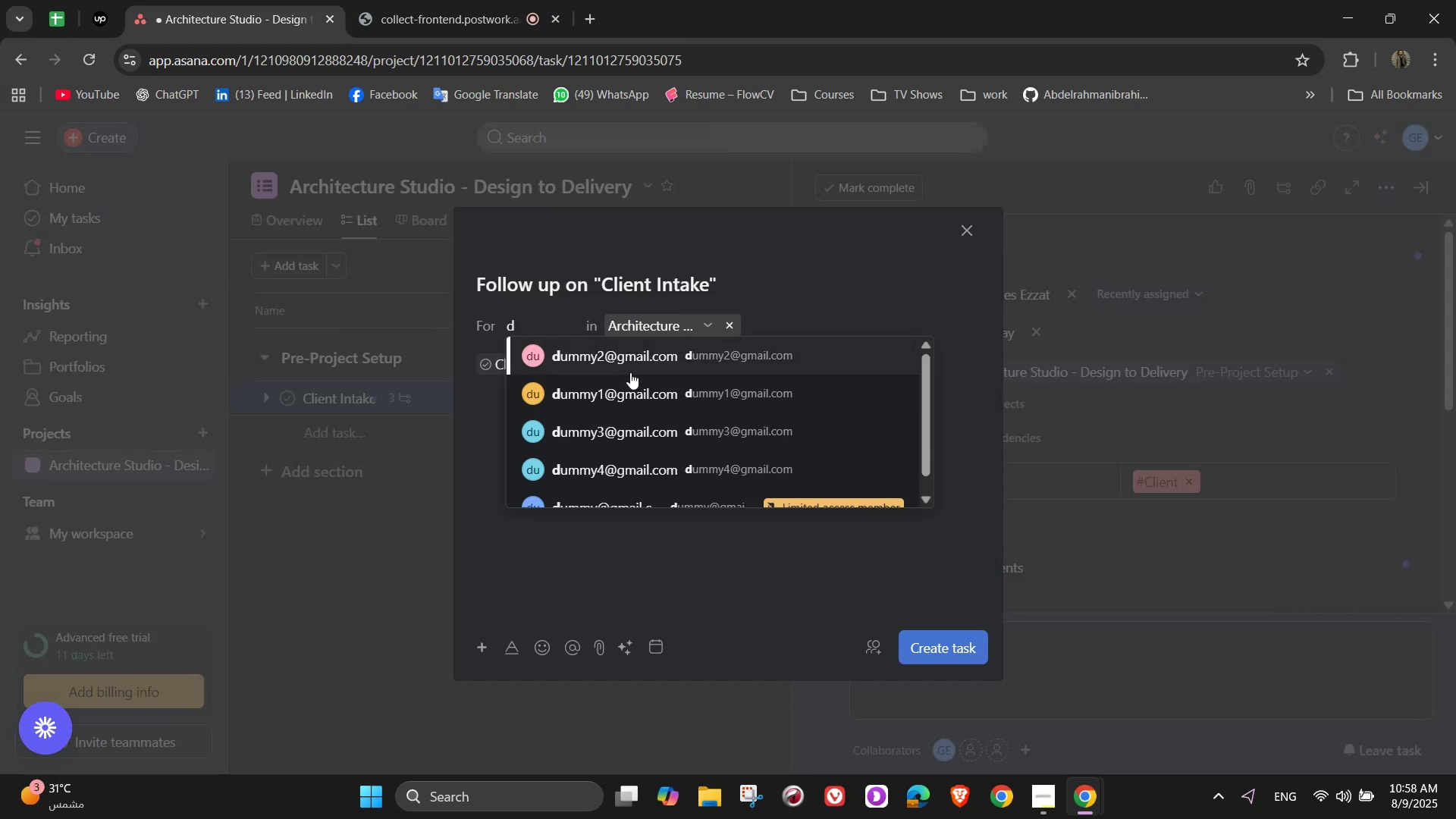 
left_click([637, 394])
 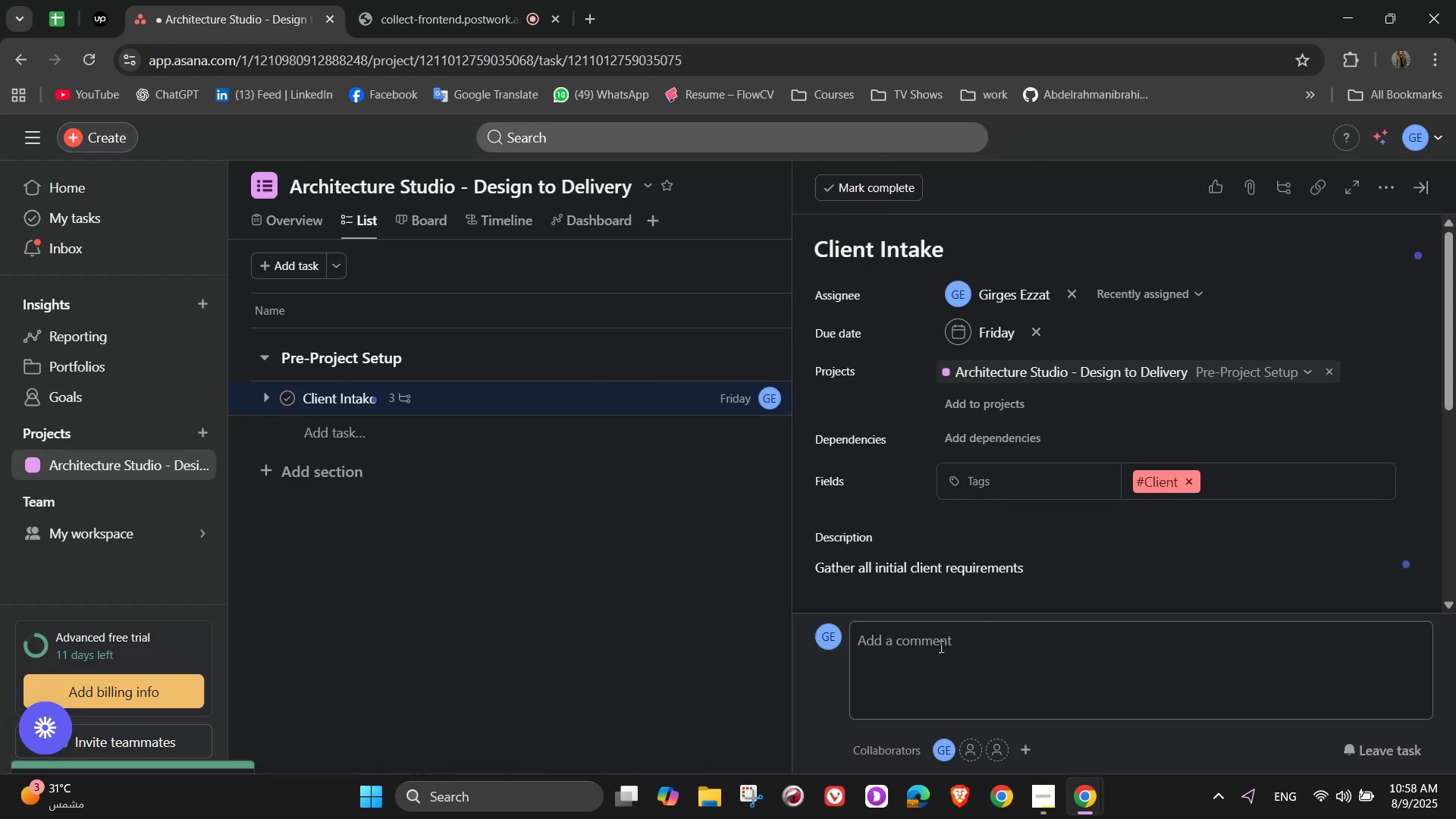 
scroll: coordinate [1112, 572], scroll_direction: down, amount: 4.0
 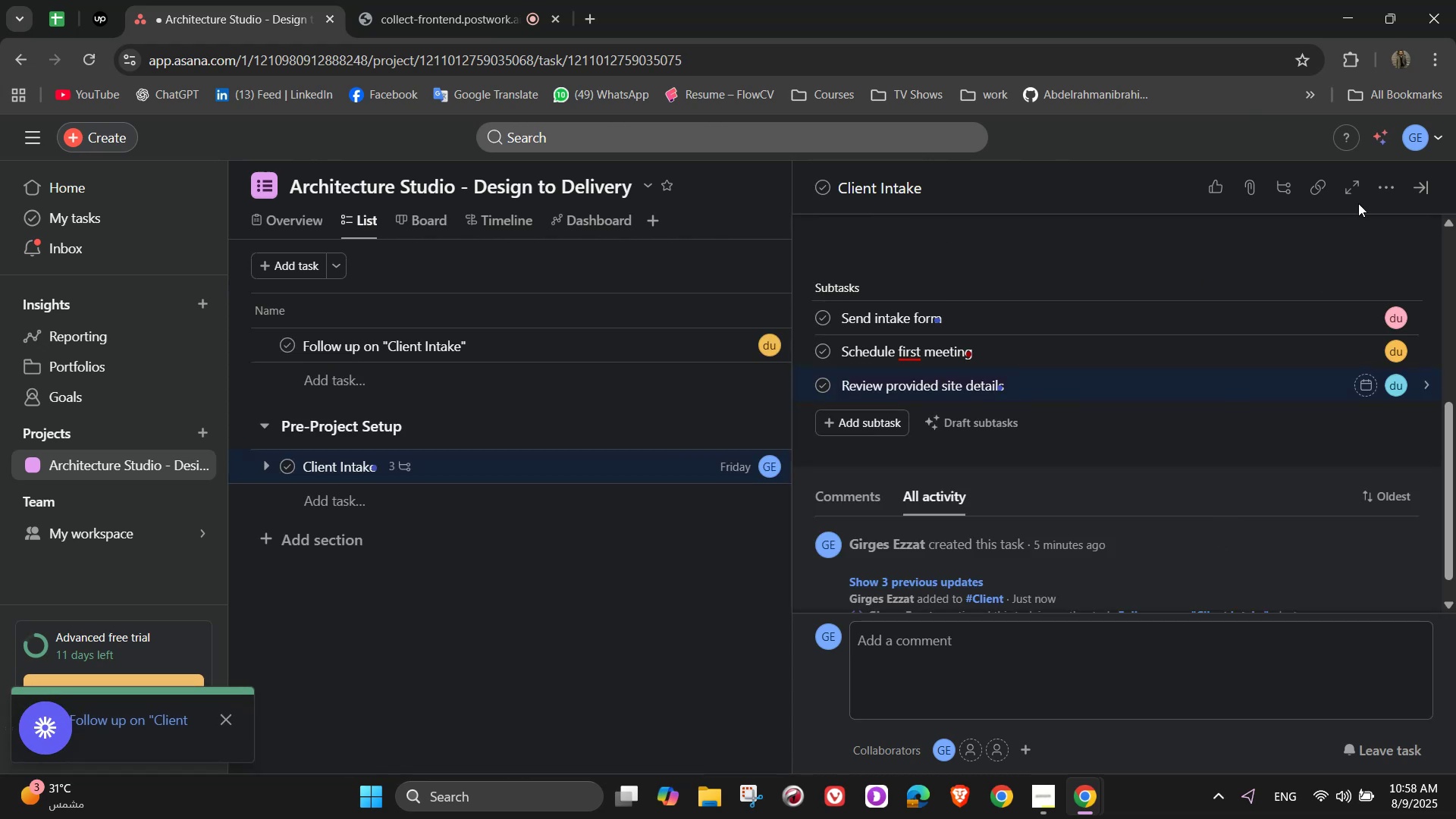 
left_click([1421, 194])
 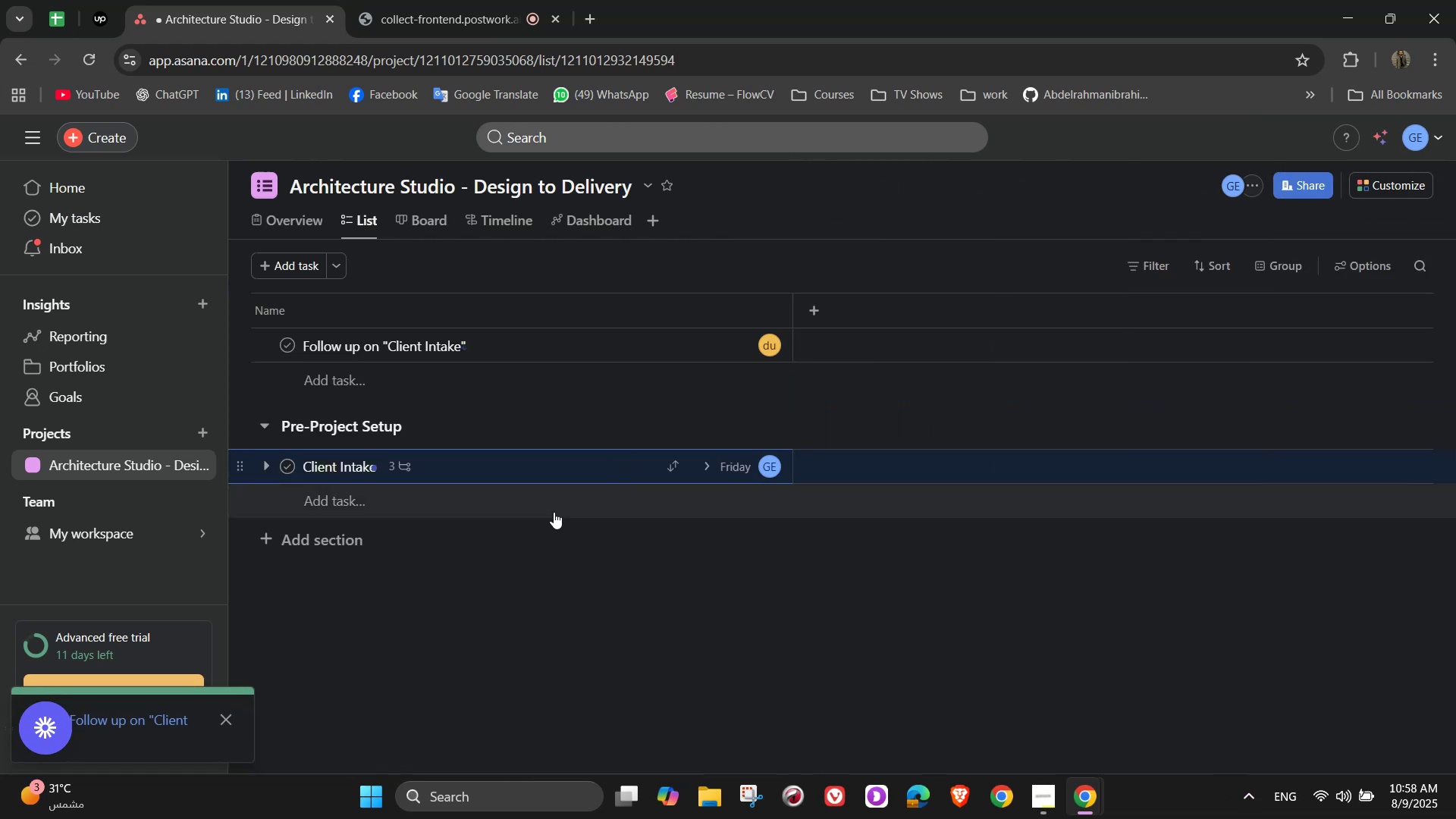 
left_click([520, 510])
 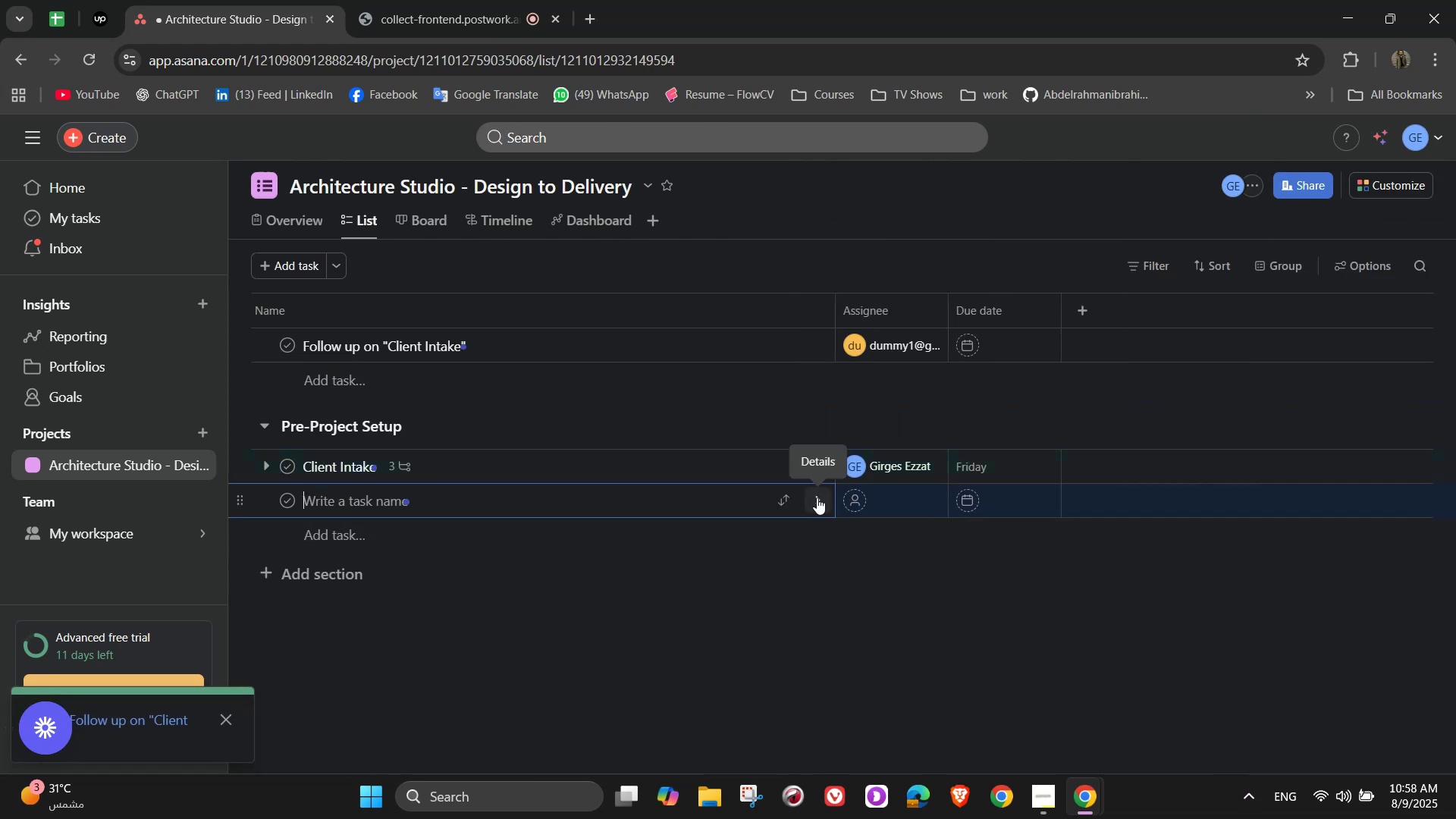 
left_click([817, 497])
 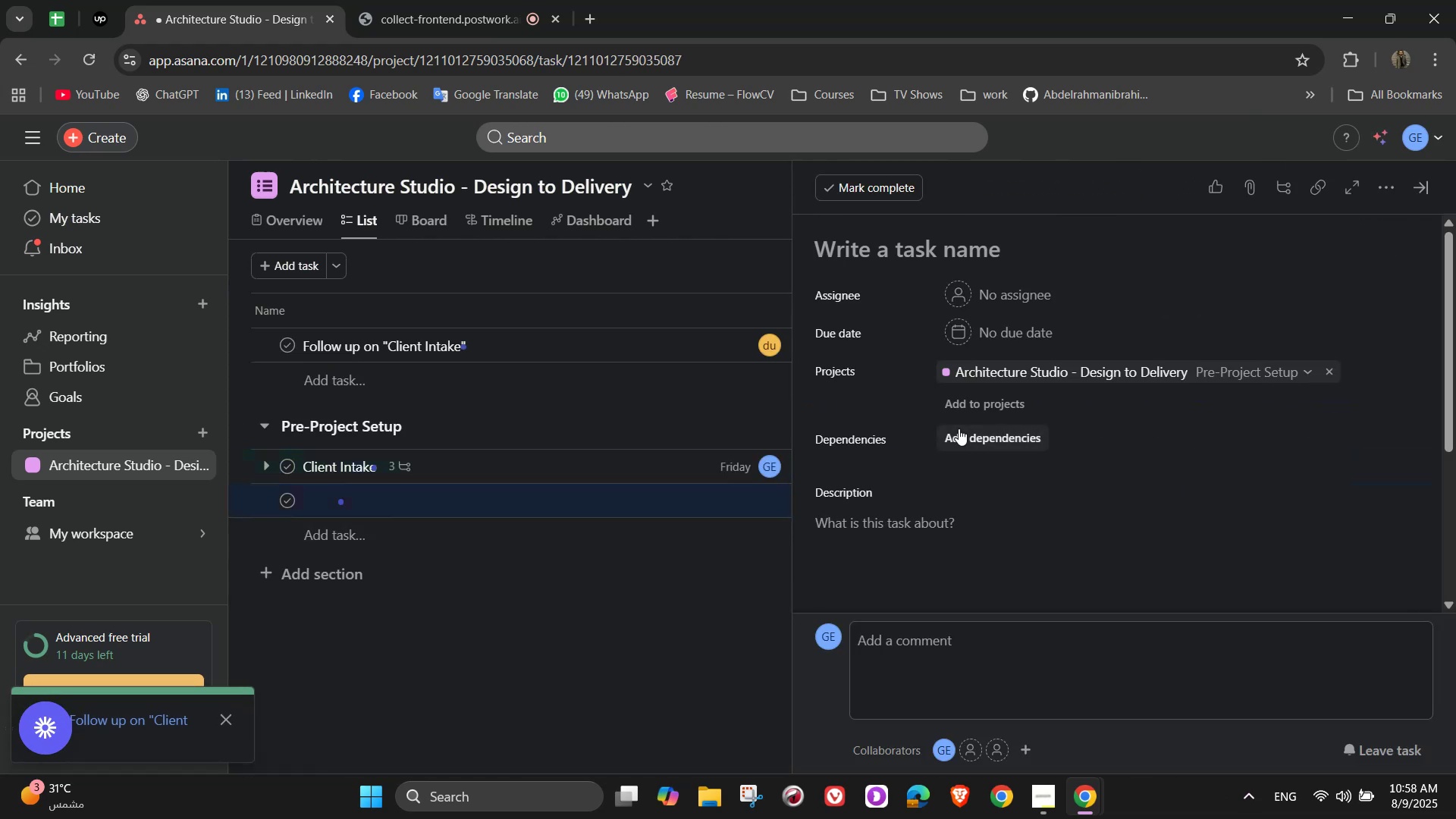 
left_click([892, 243])
 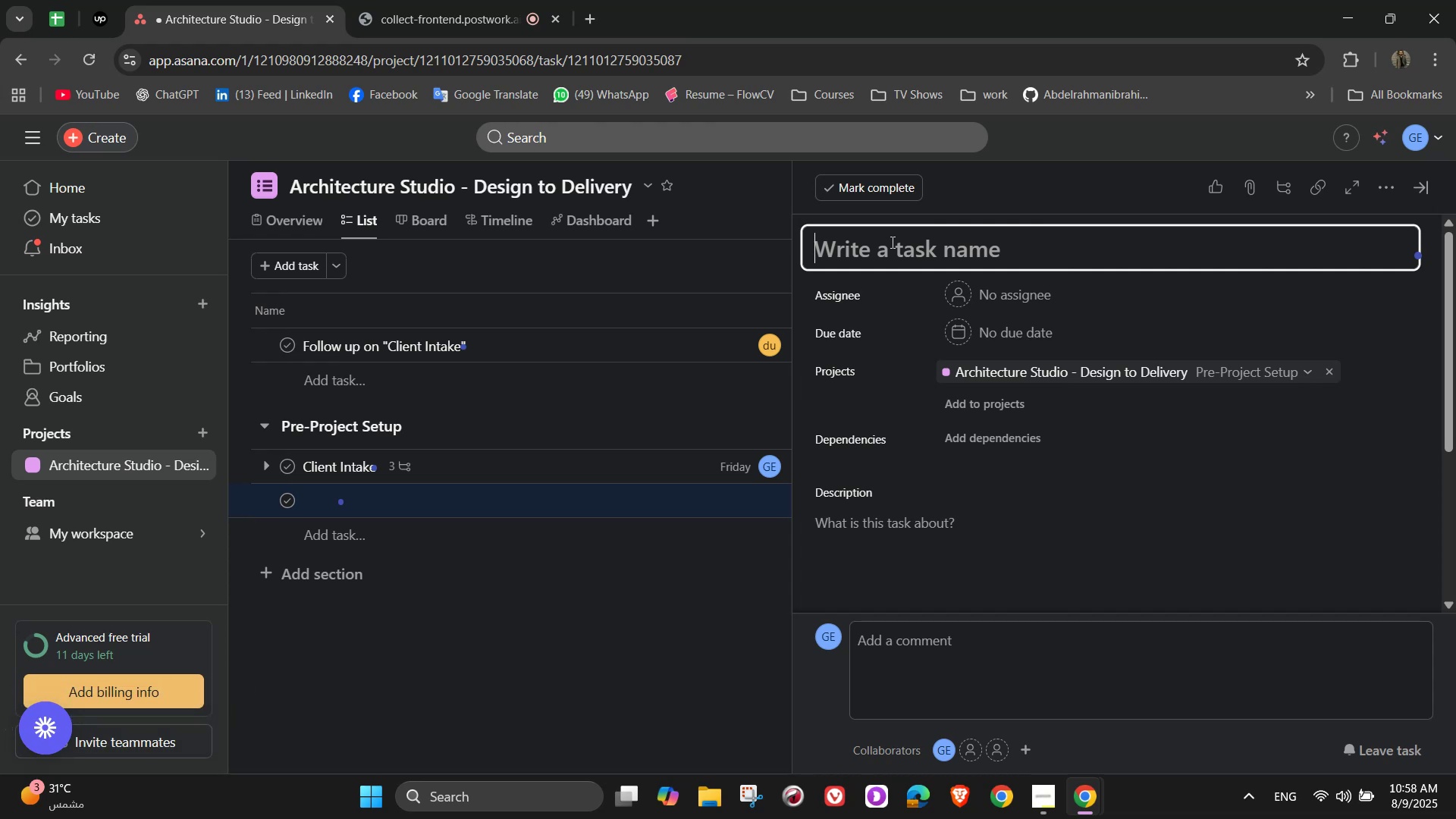 
type(Site Analysis)
 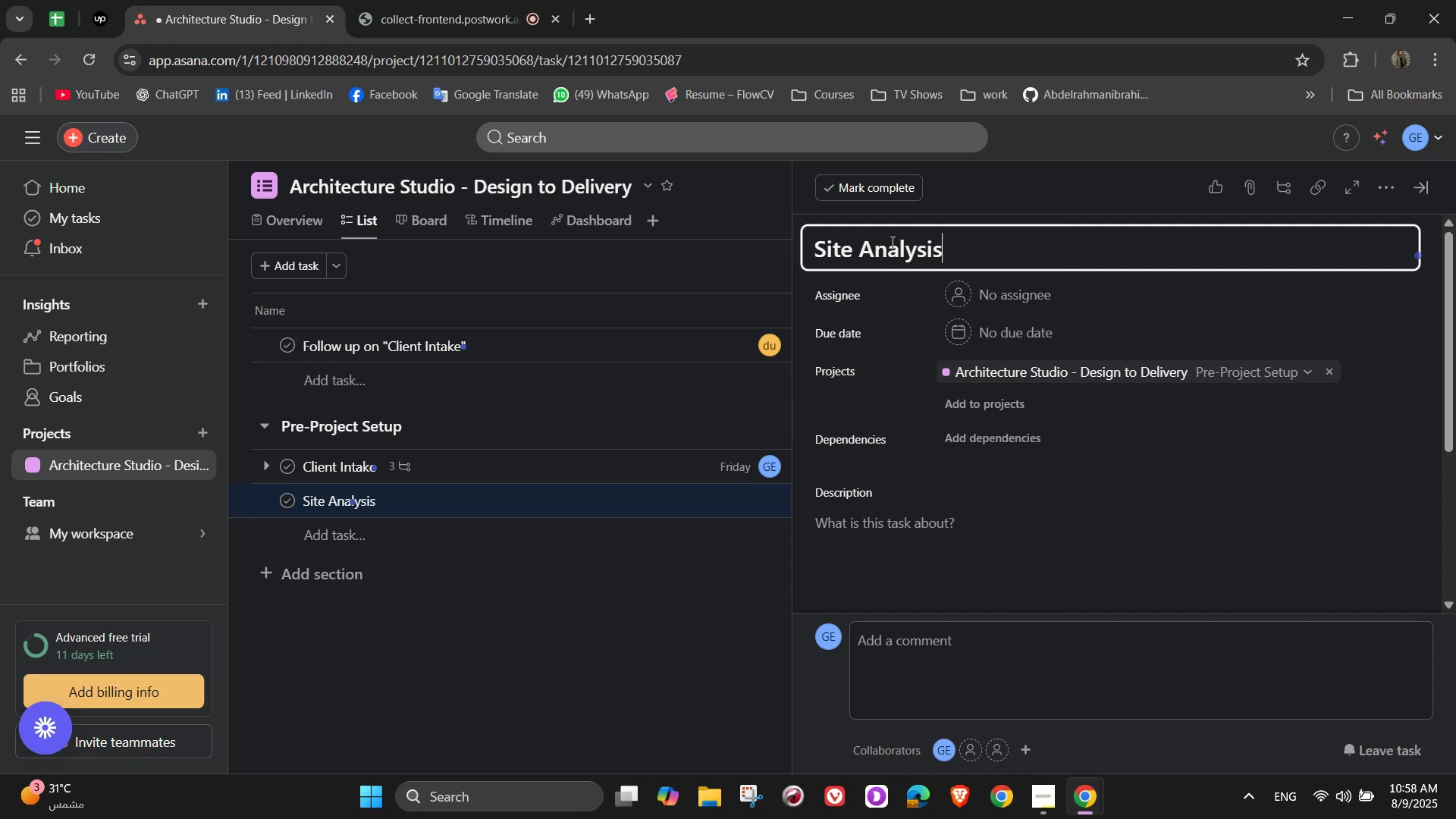 
wait(8.1)
 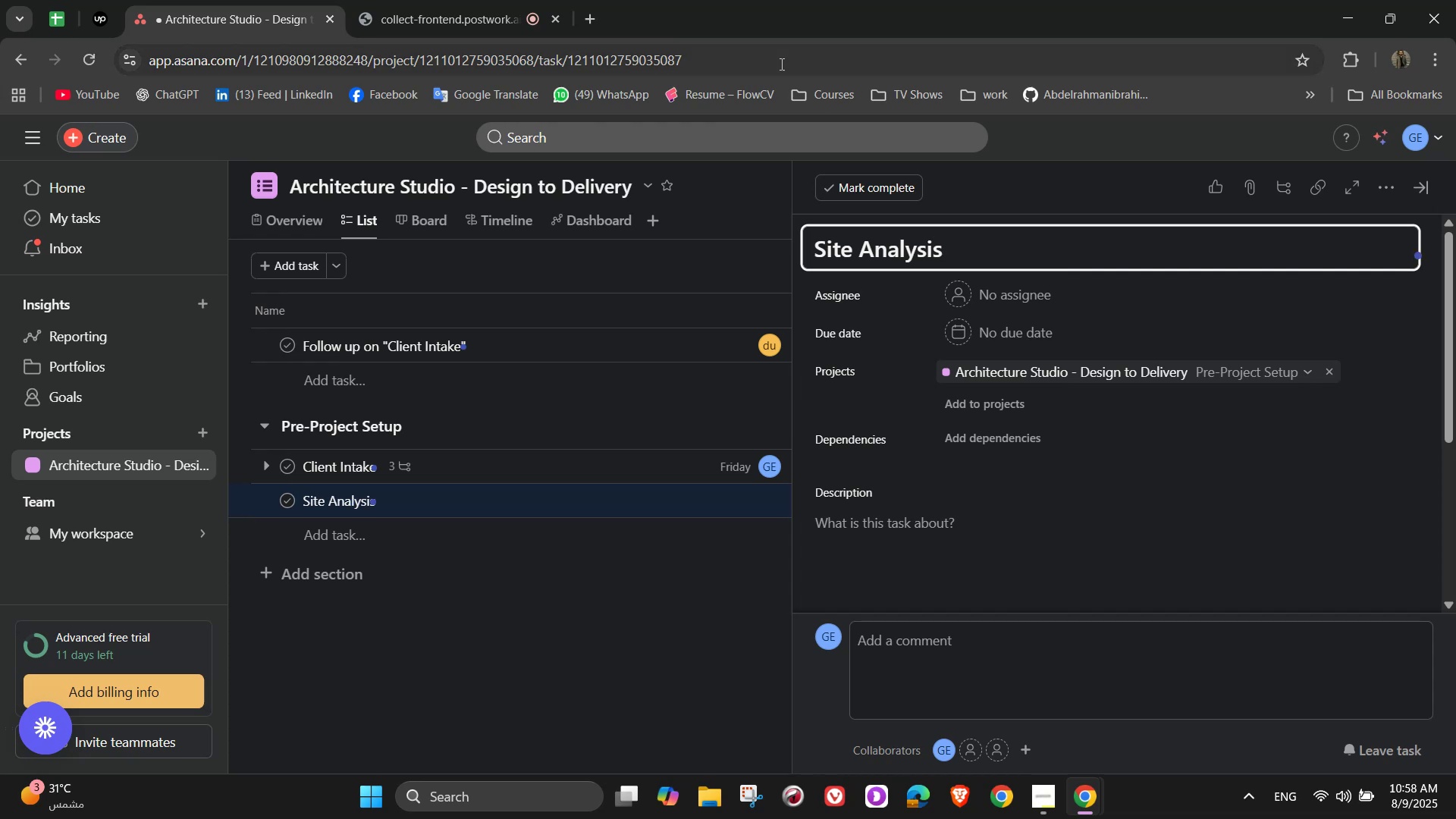 
left_click([1044, 297])
 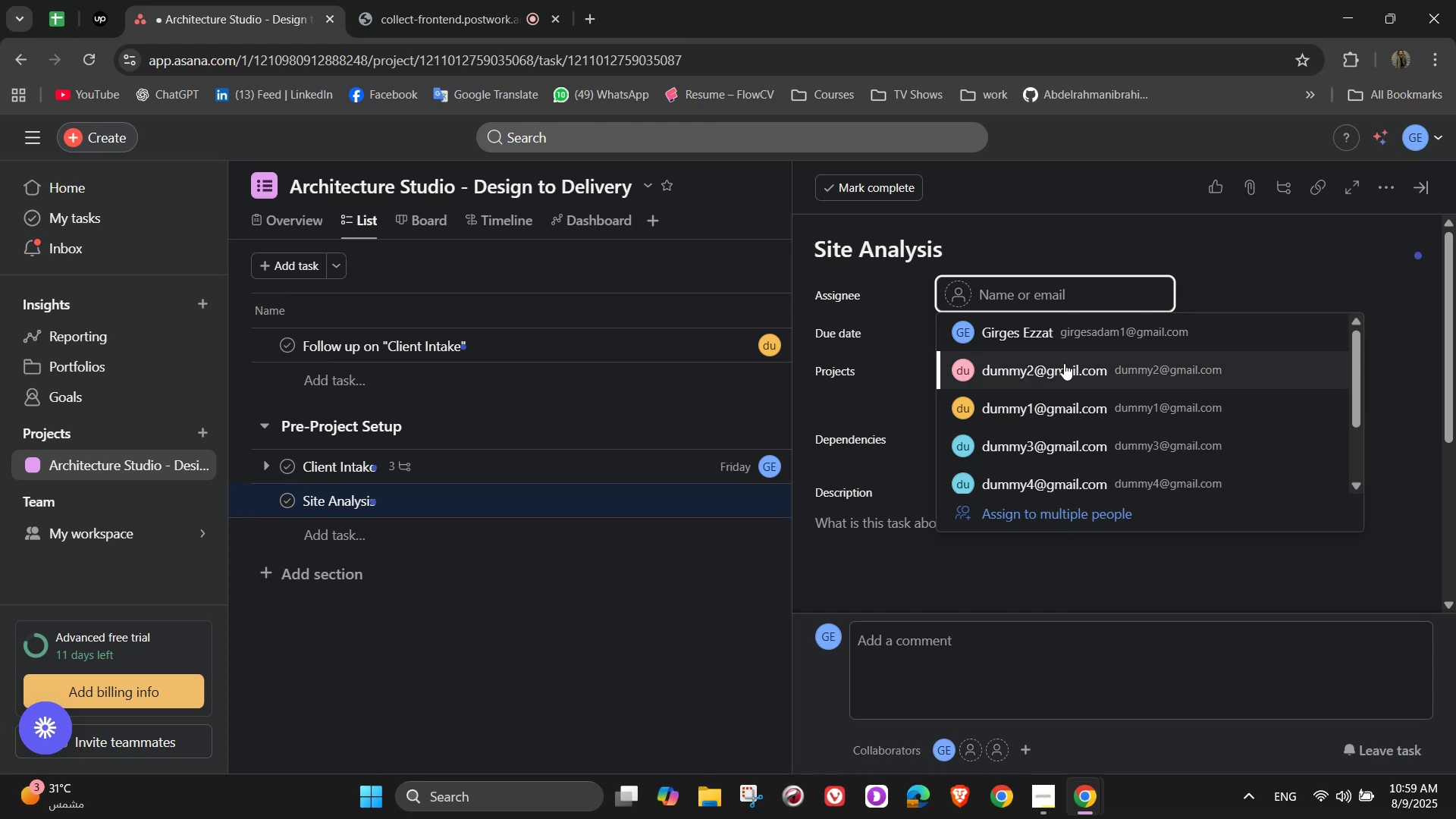 
left_click([1064, 363])
 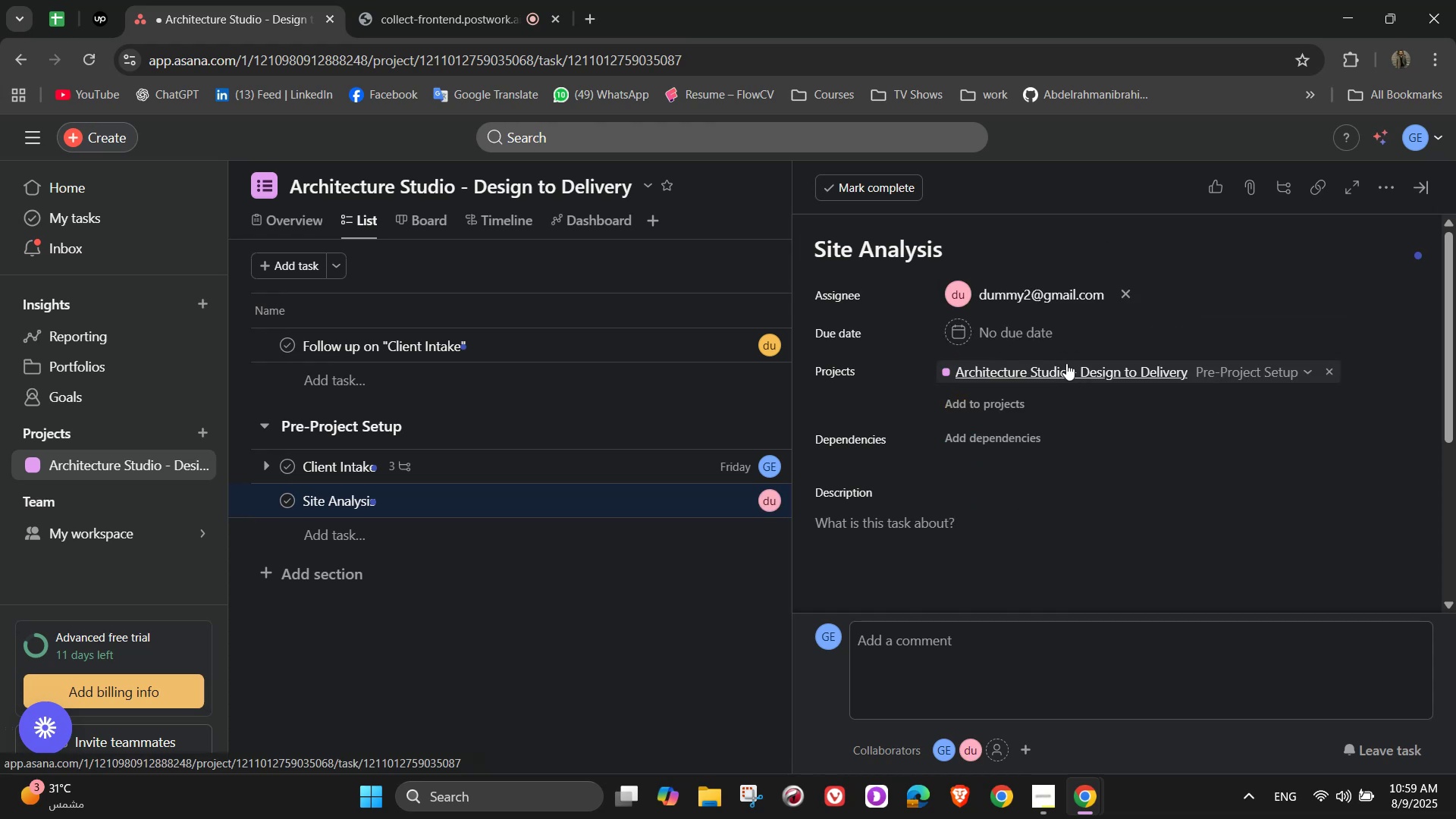 
left_click([1046, 329])
 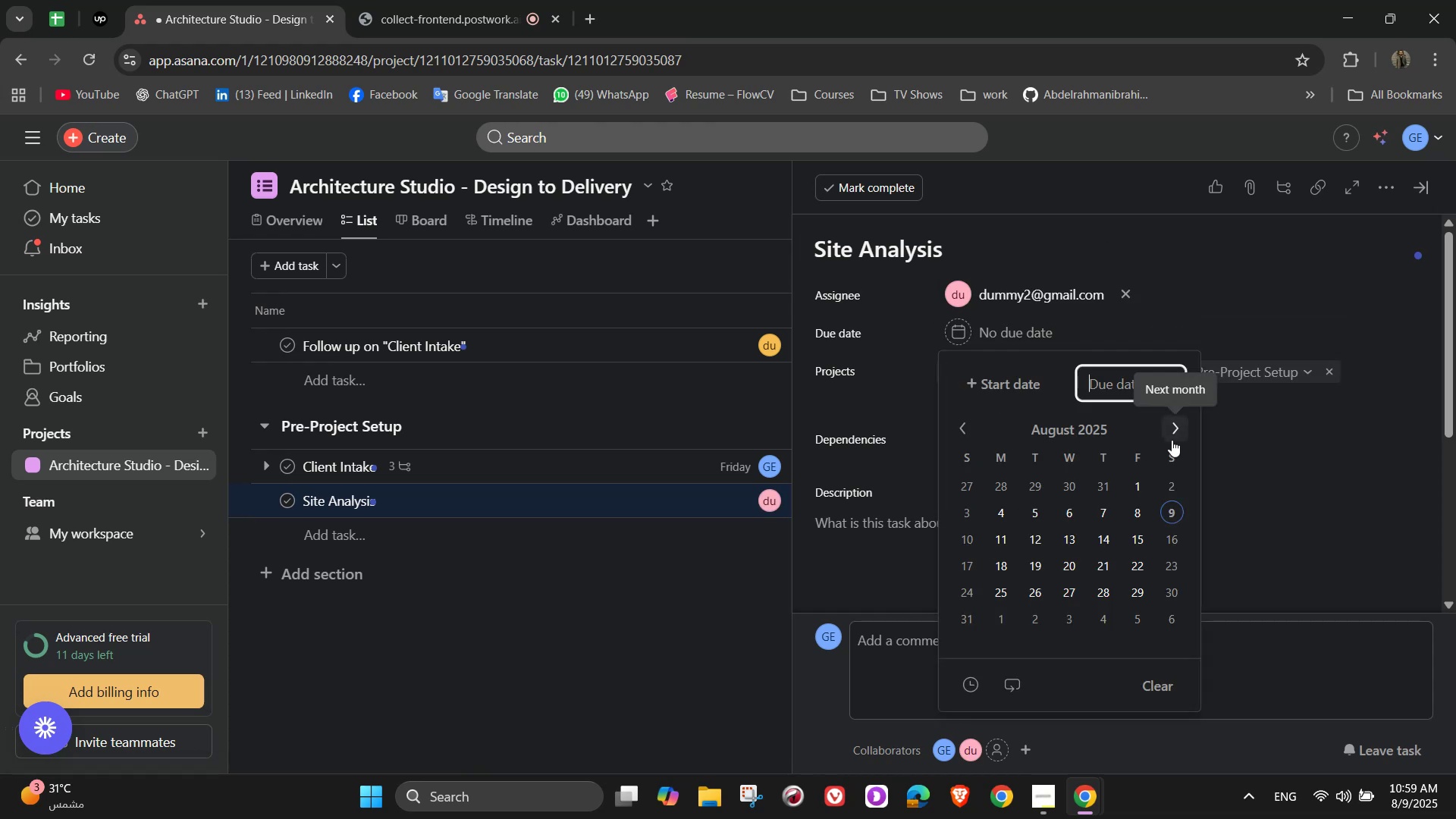 
left_click([1172, 440])
 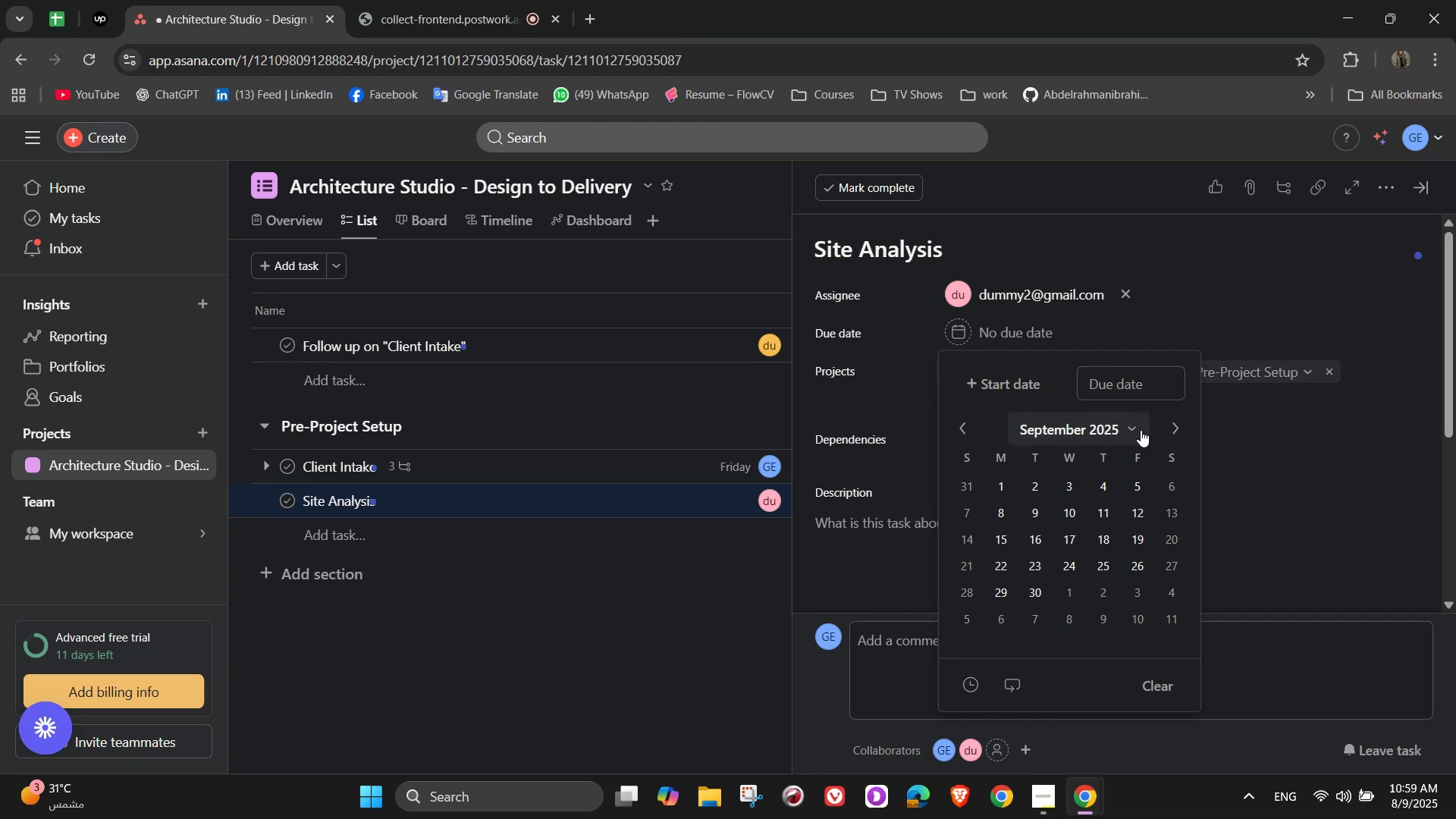 
wait(16.34)
 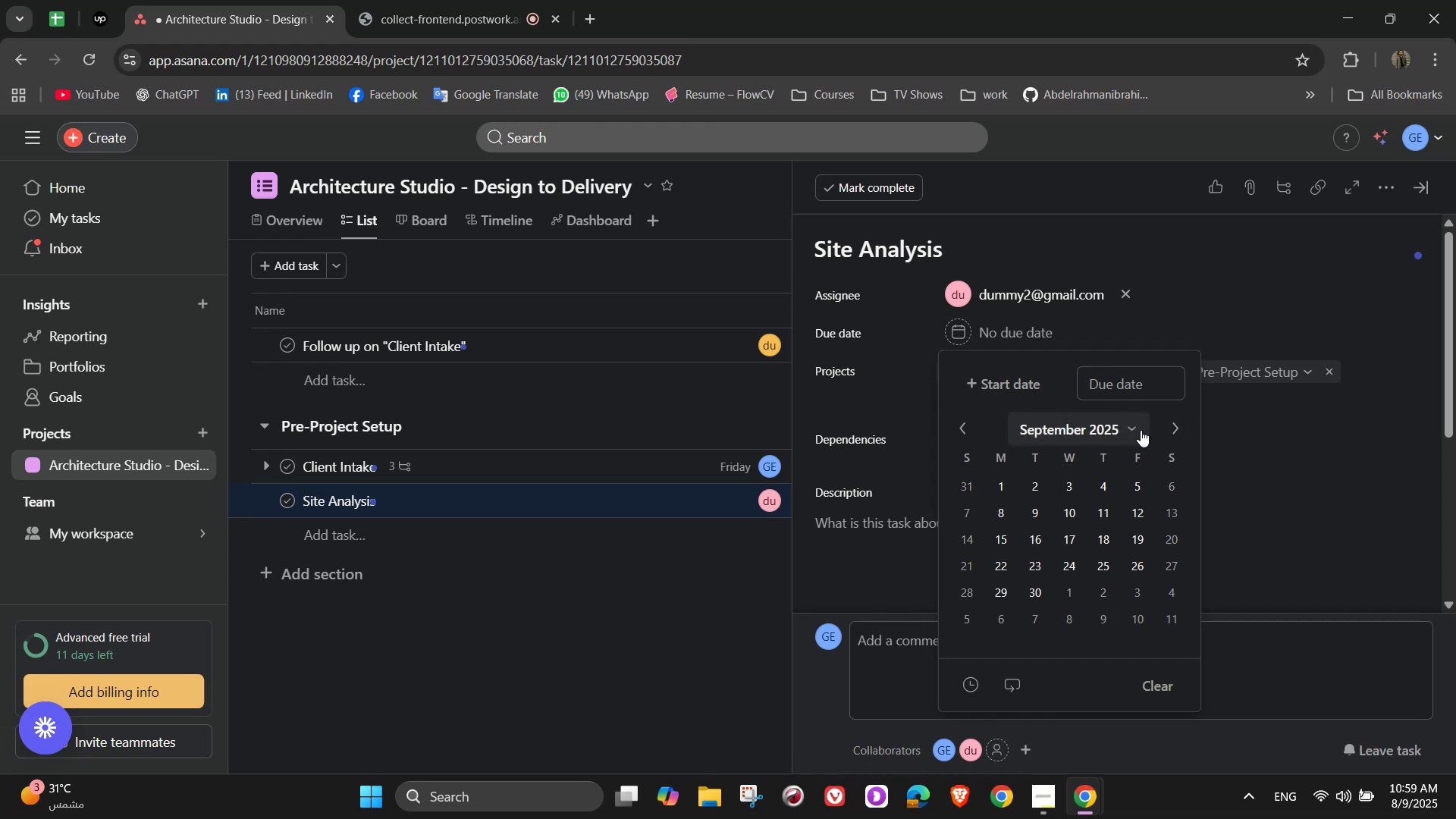 
left_click([969, 431])
 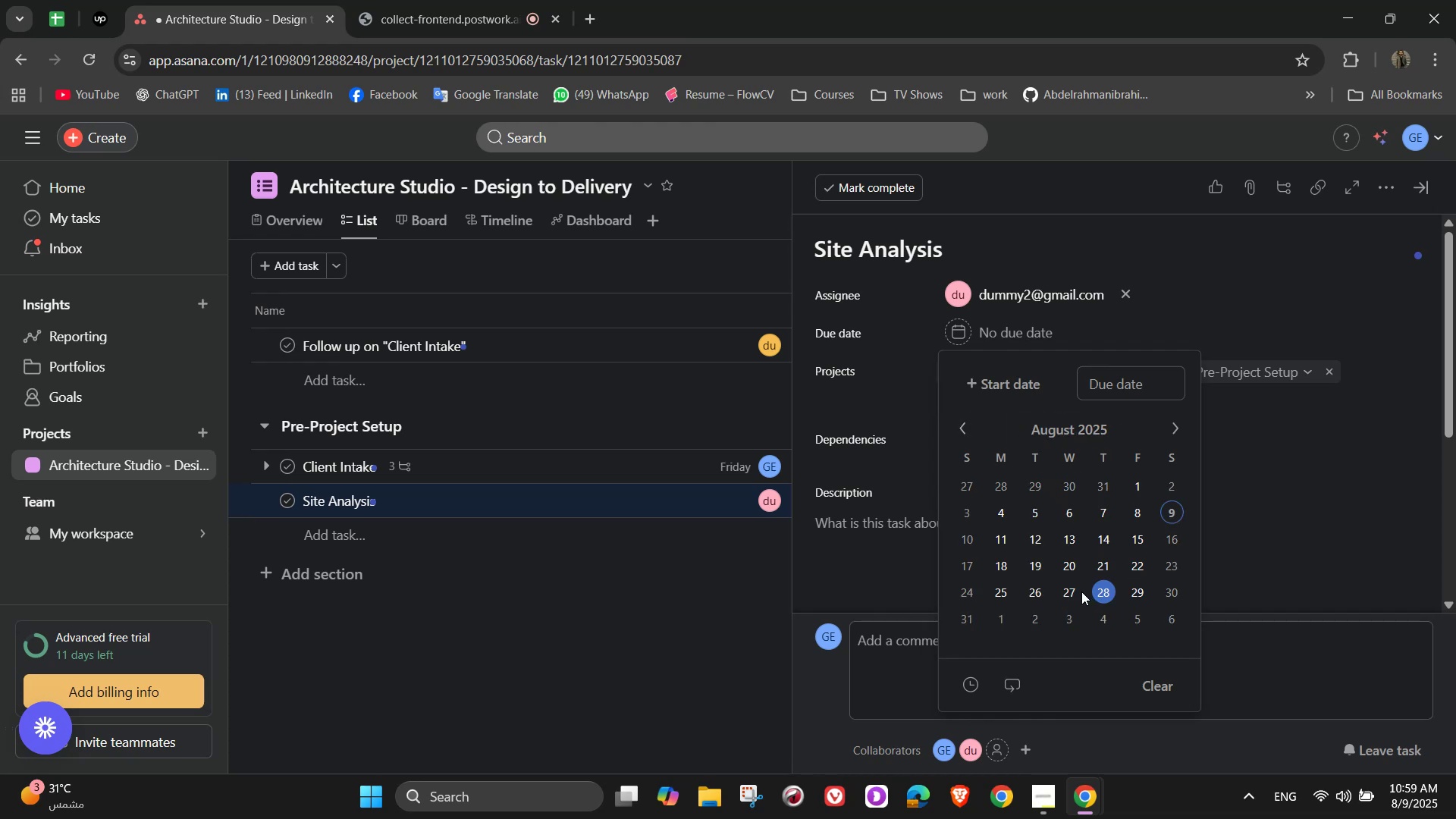 
left_click([1072, 594])
 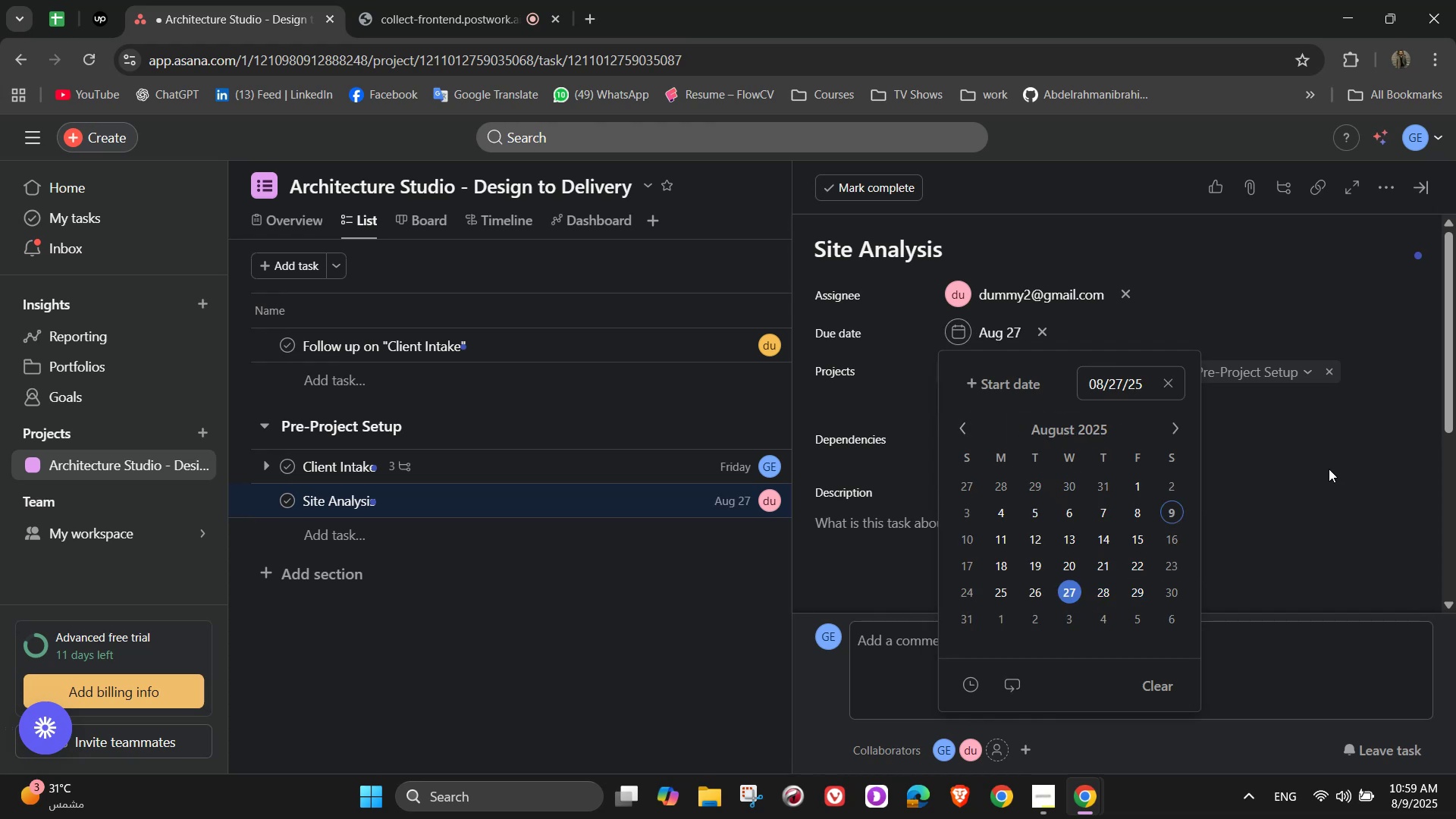 
left_click([1323, 466])
 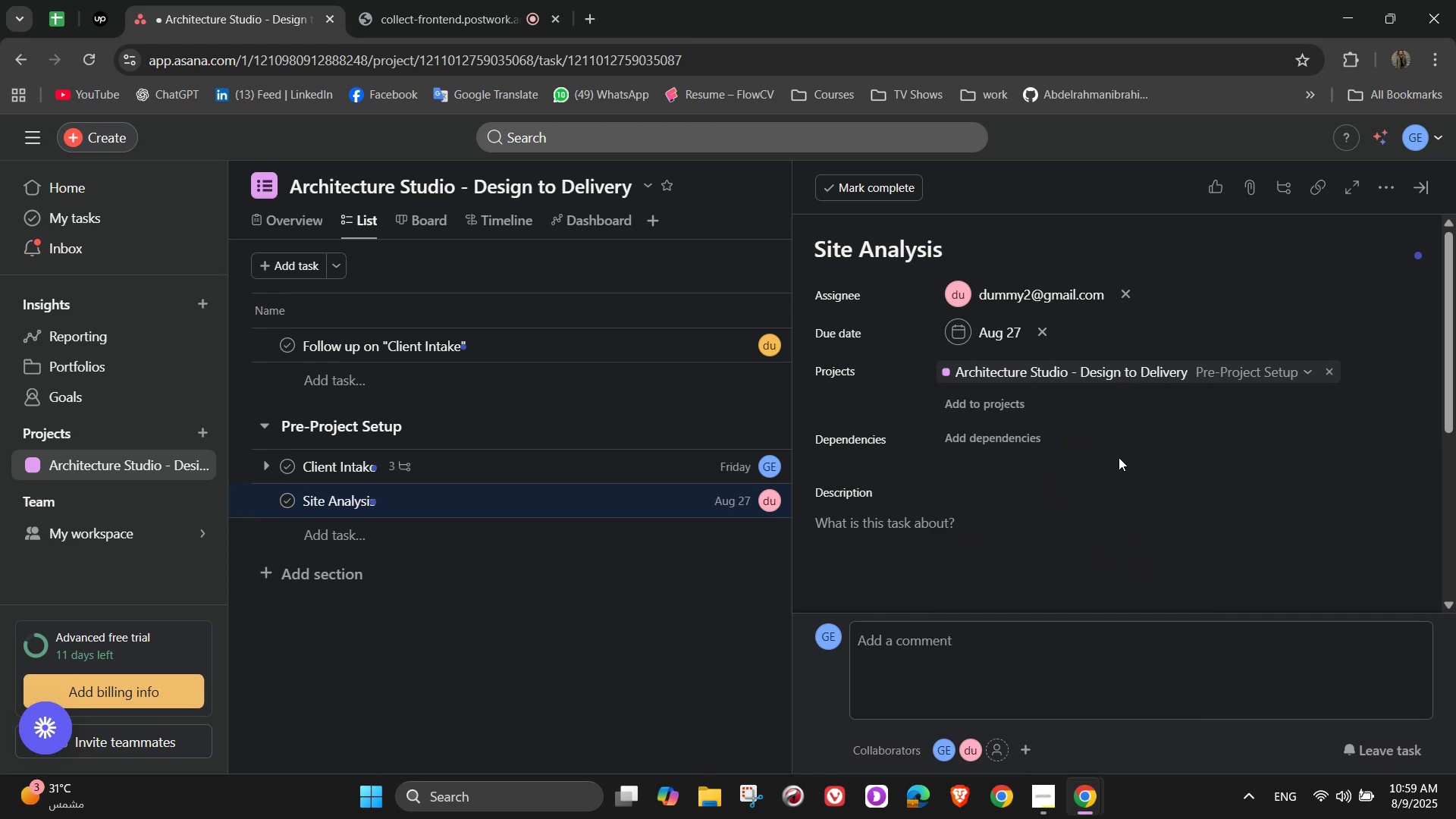 
wait(5.22)
 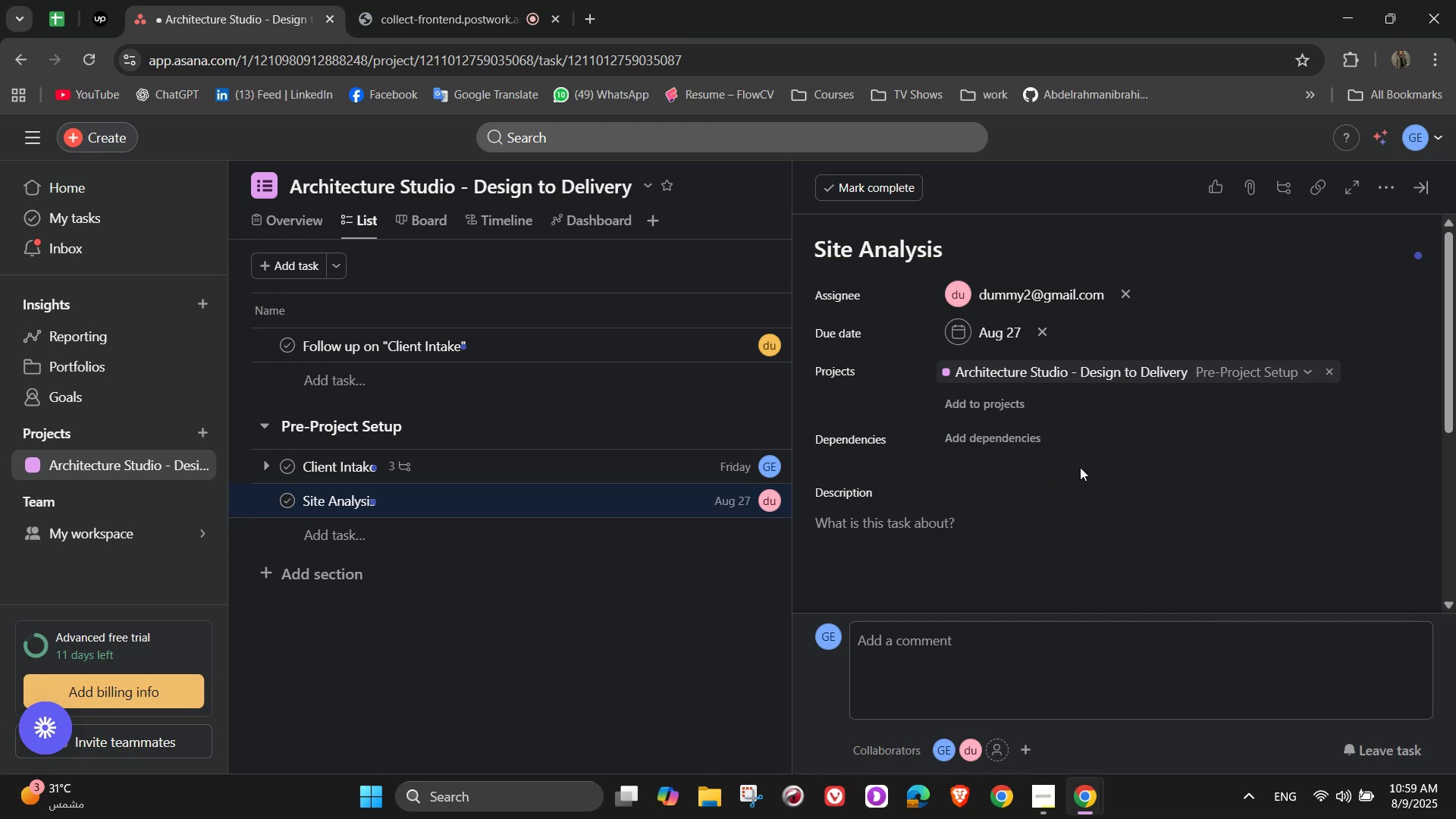 
scroll: coordinate [1065, 468], scroll_direction: down, amount: 1.0
 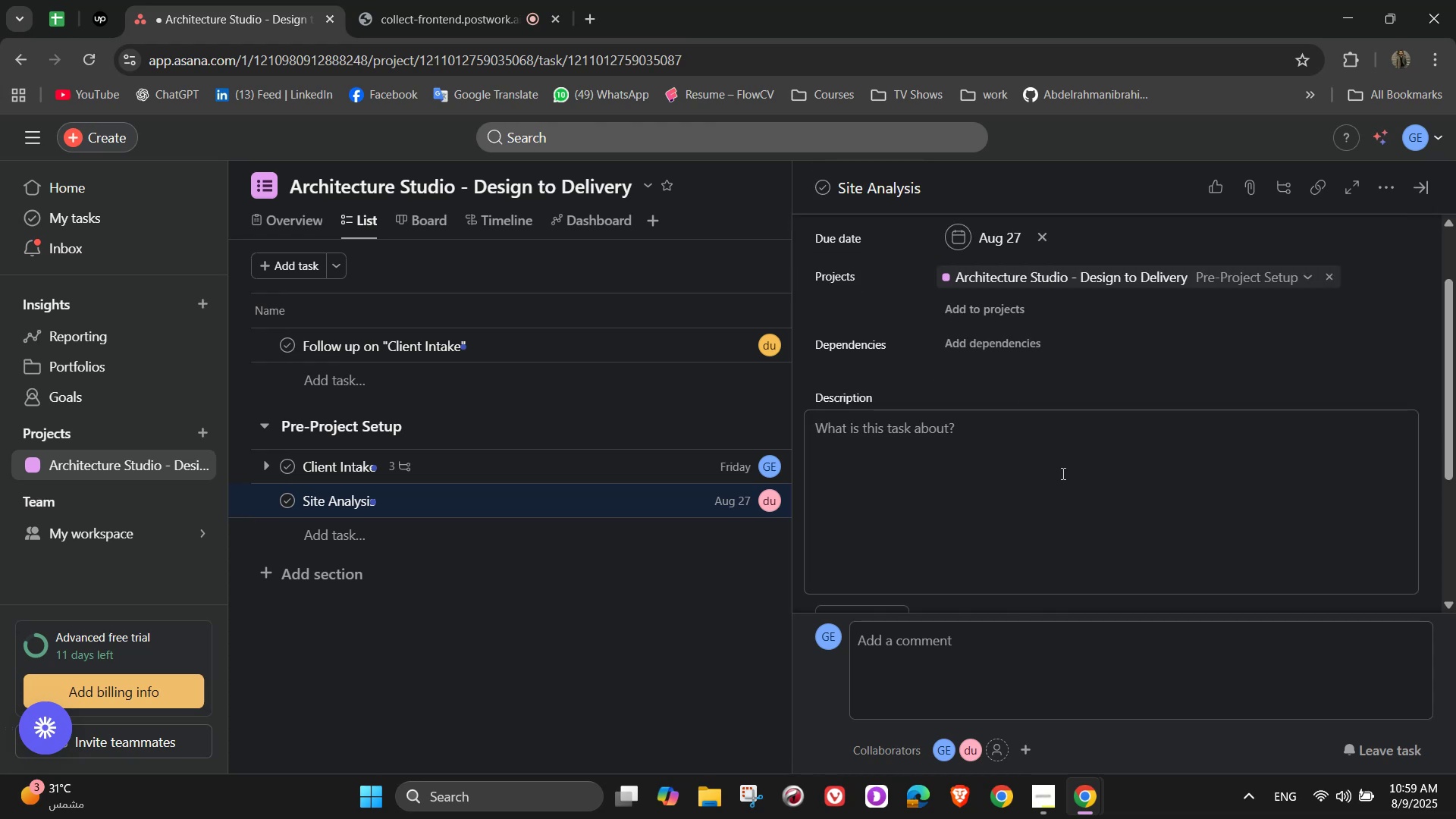 
scroll: coordinate [1101, 423], scroll_direction: up, amount: 2.0
 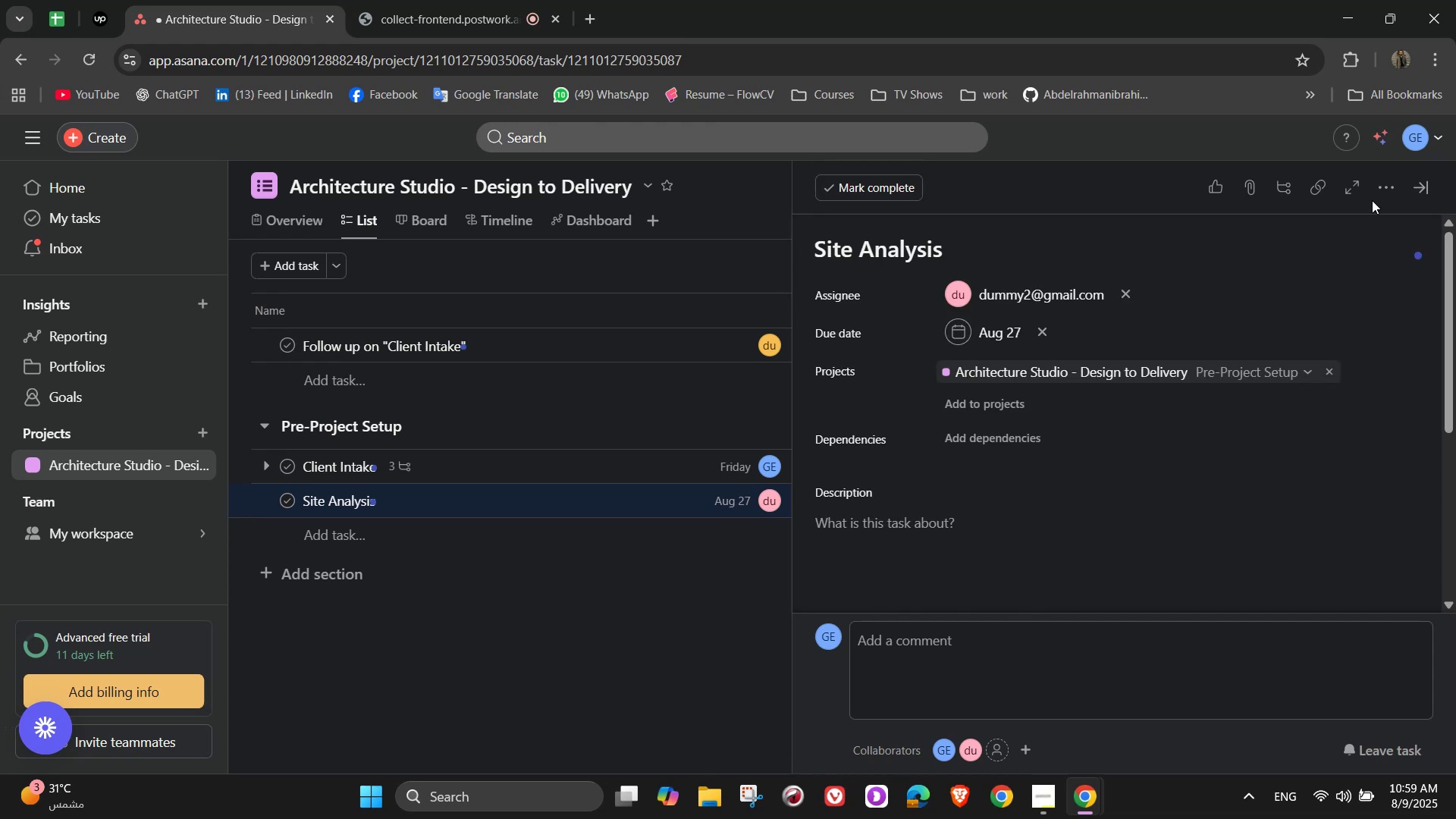 
left_click([1378, 199])
 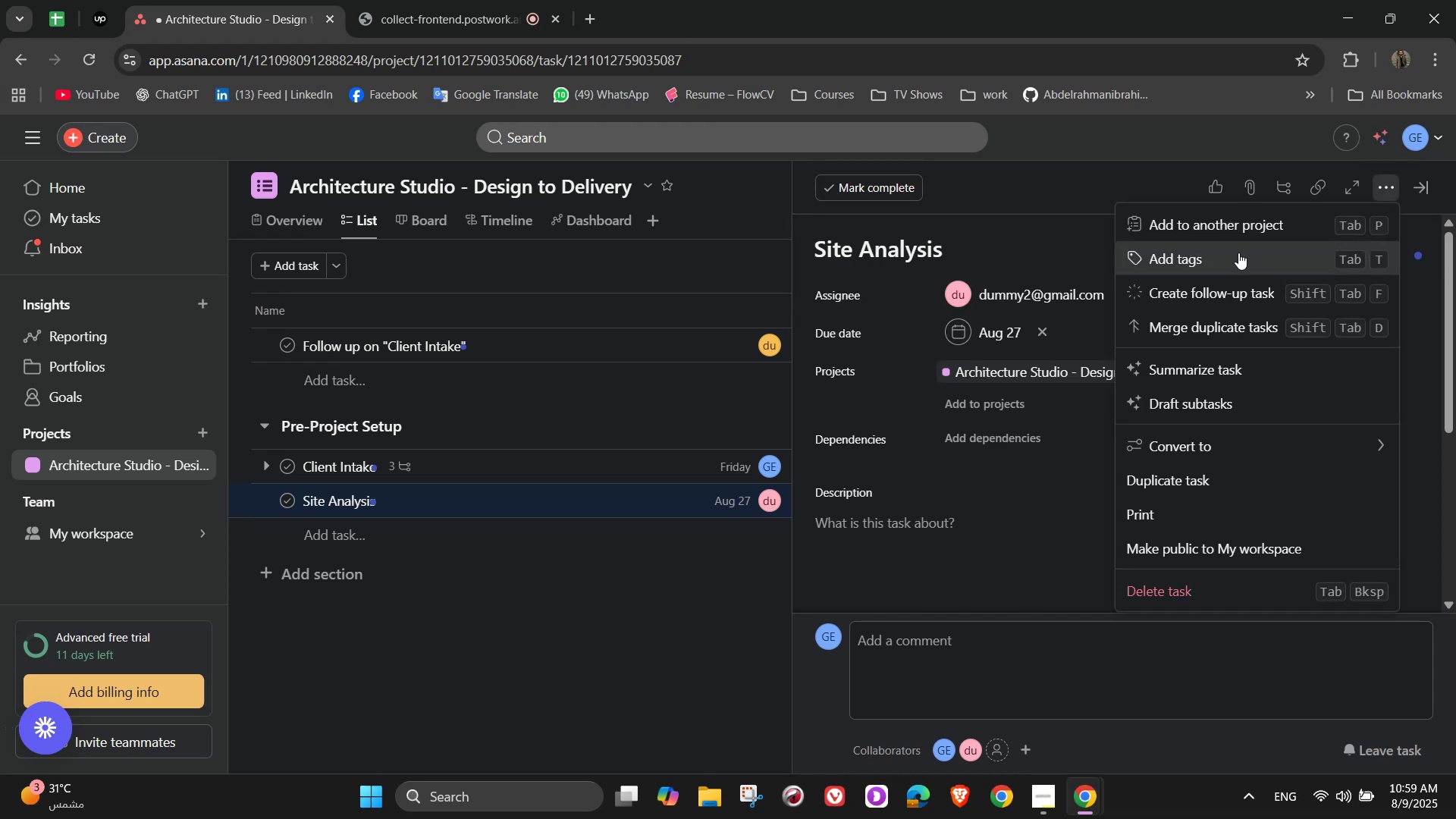 
left_click([1238, 253])
 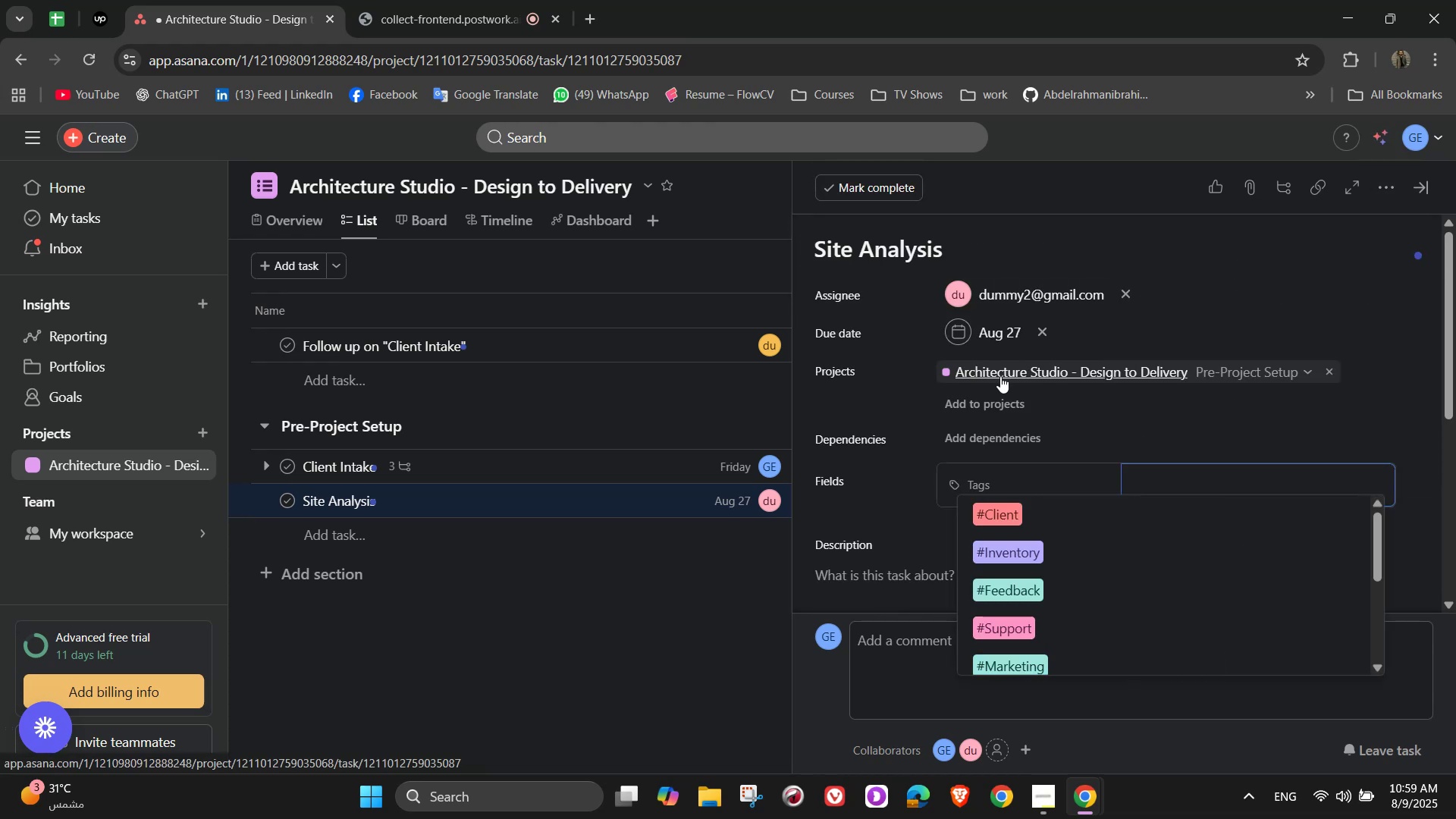 
type(#Research)
key(NumpadEnter)
 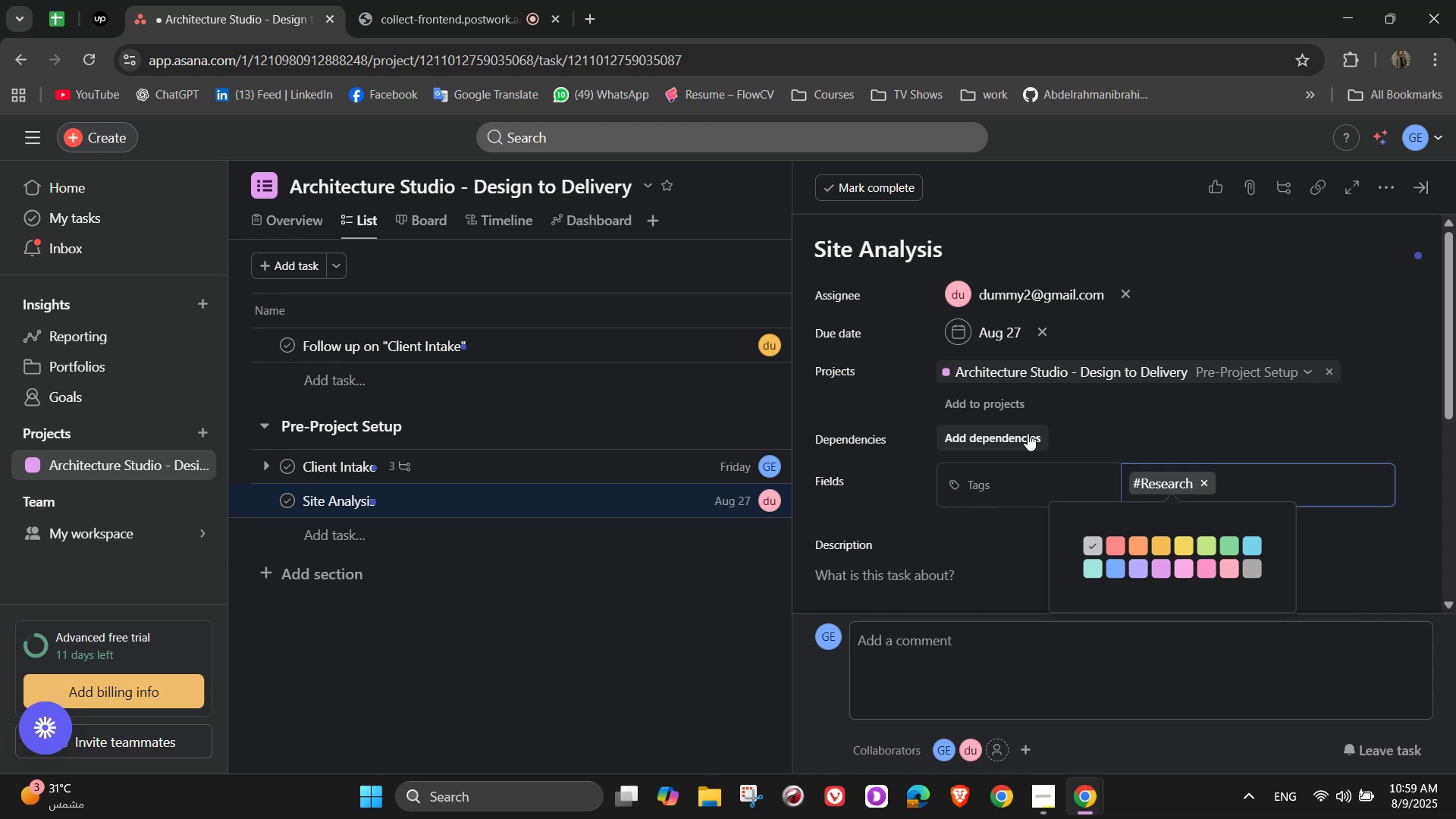 
wait(10.29)
 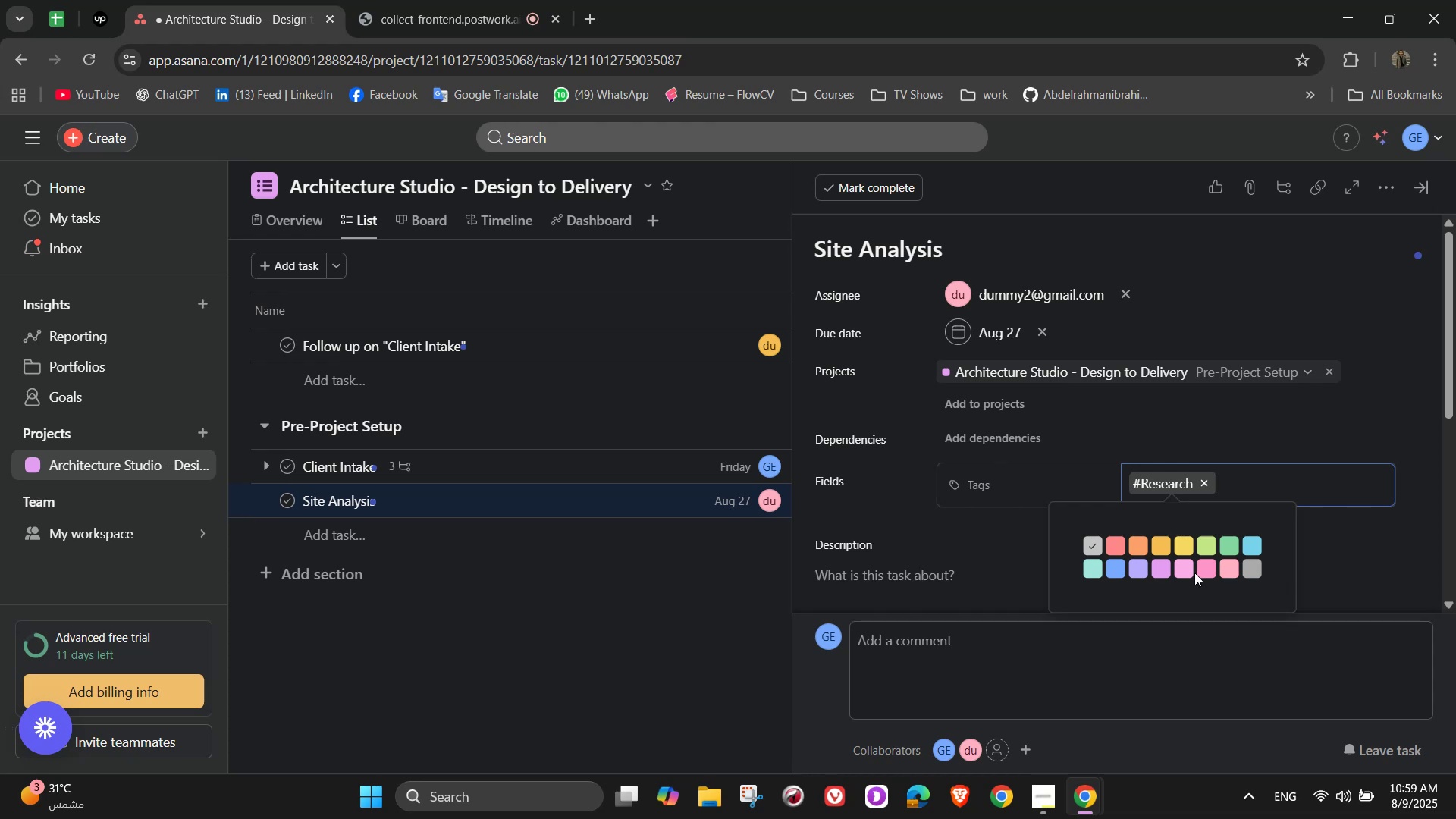 
left_click([1254, 569])
 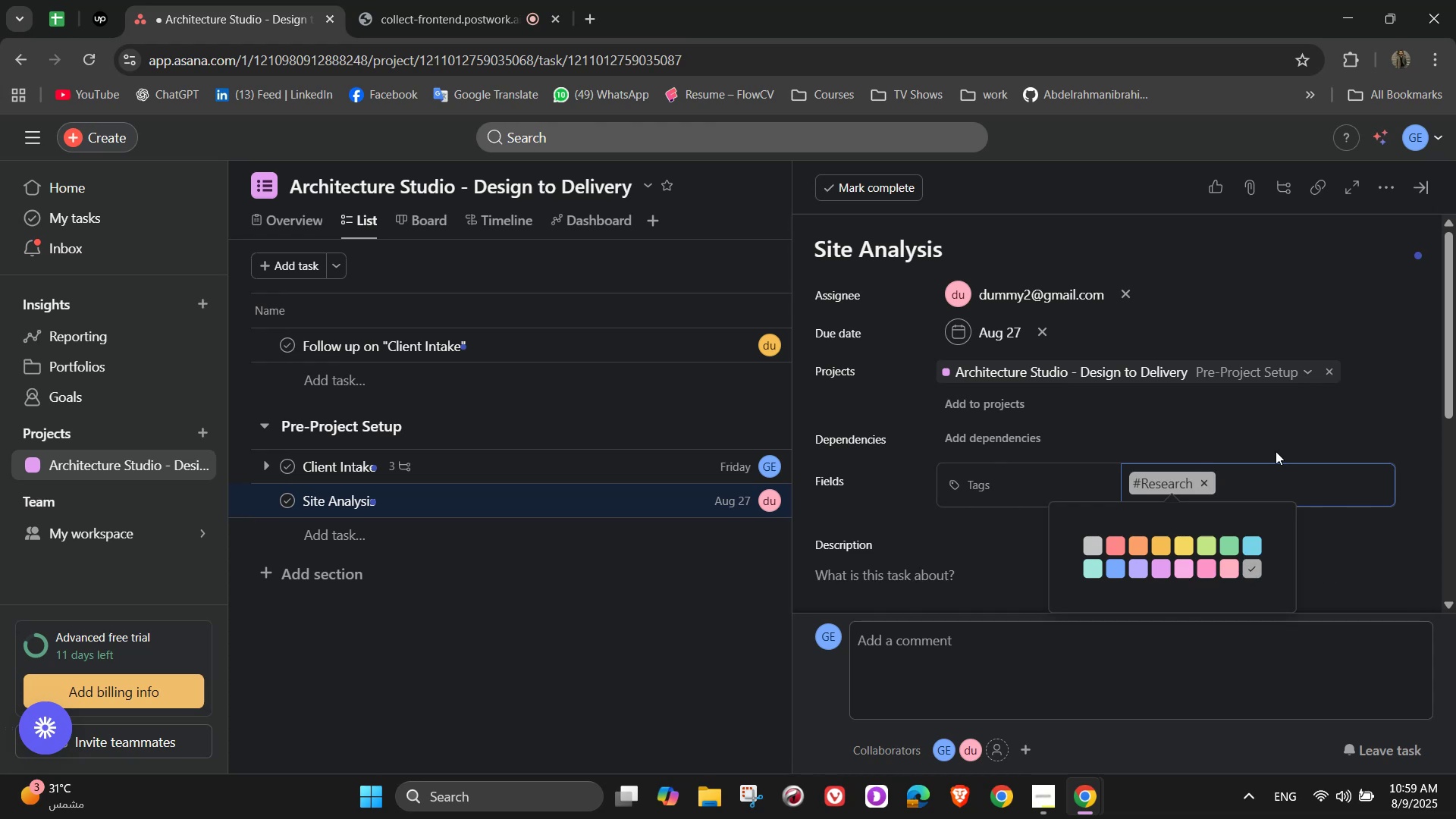 
wait(5.14)
 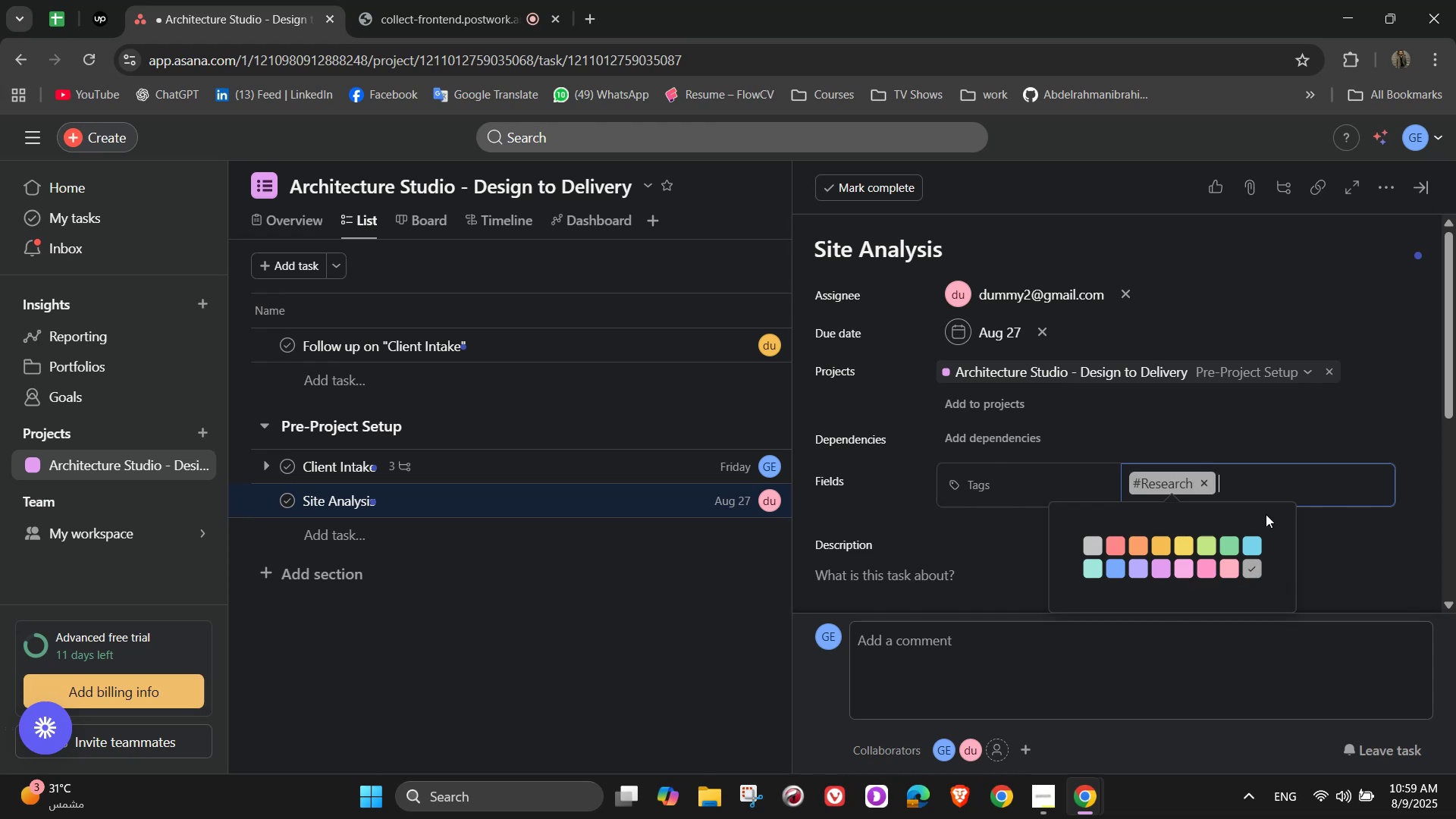 
left_click([1205, 547])
 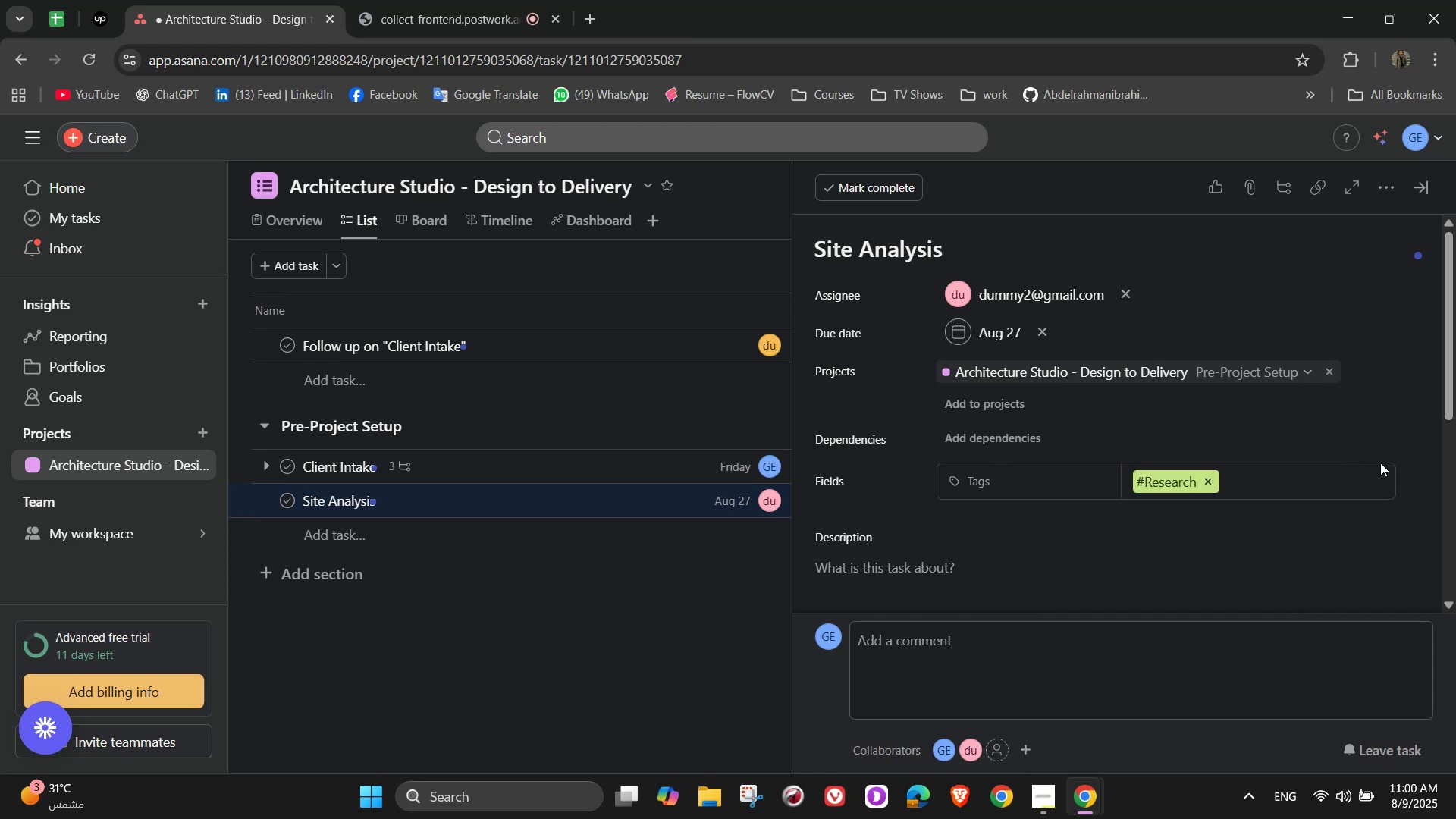 
scroll: coordinate [1302, 449], scroll_direction: down, amount: 2.0
 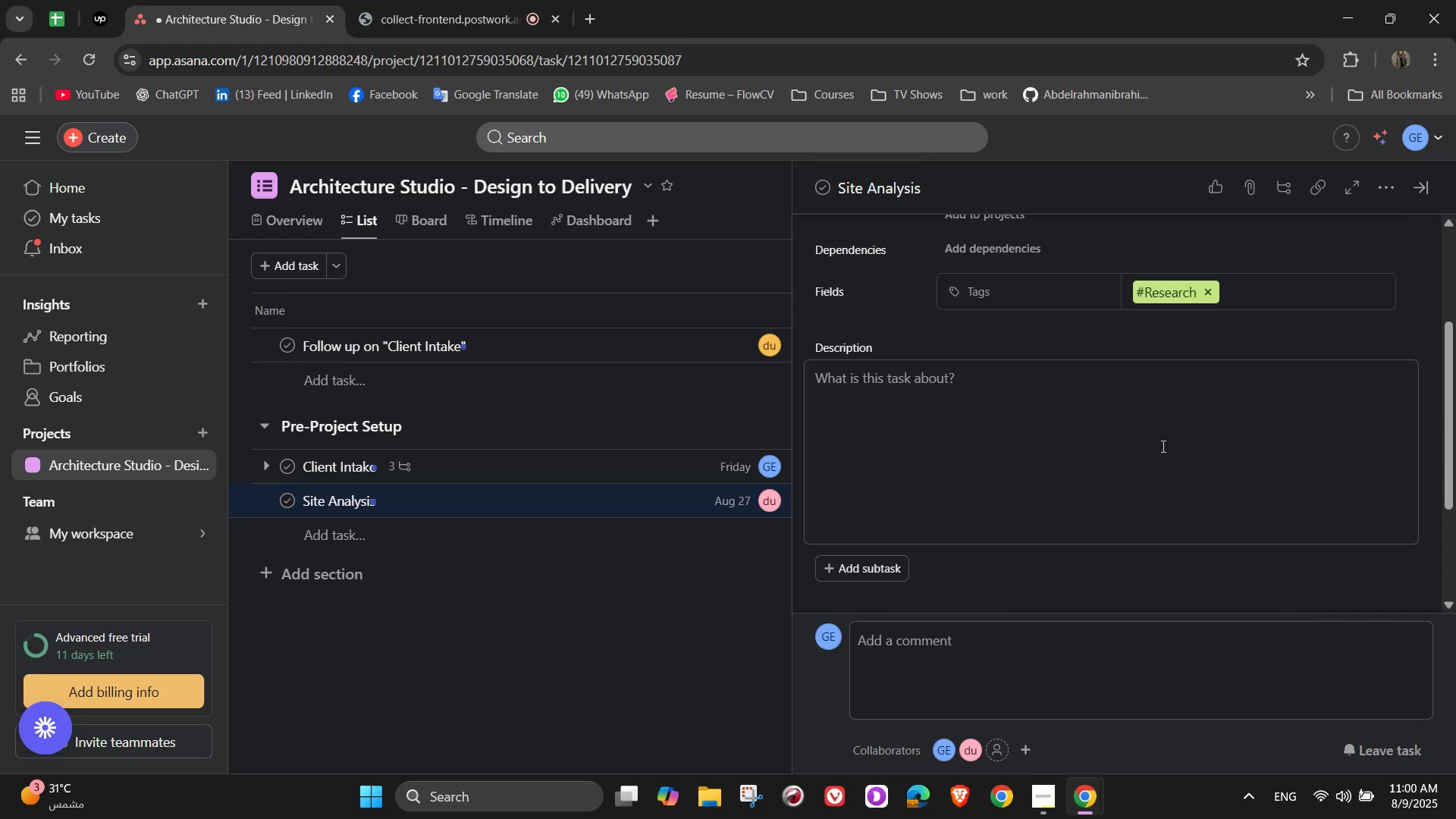 
scroll: coordinate [1156, 443], scroll_direction: up, amount: 3.0
 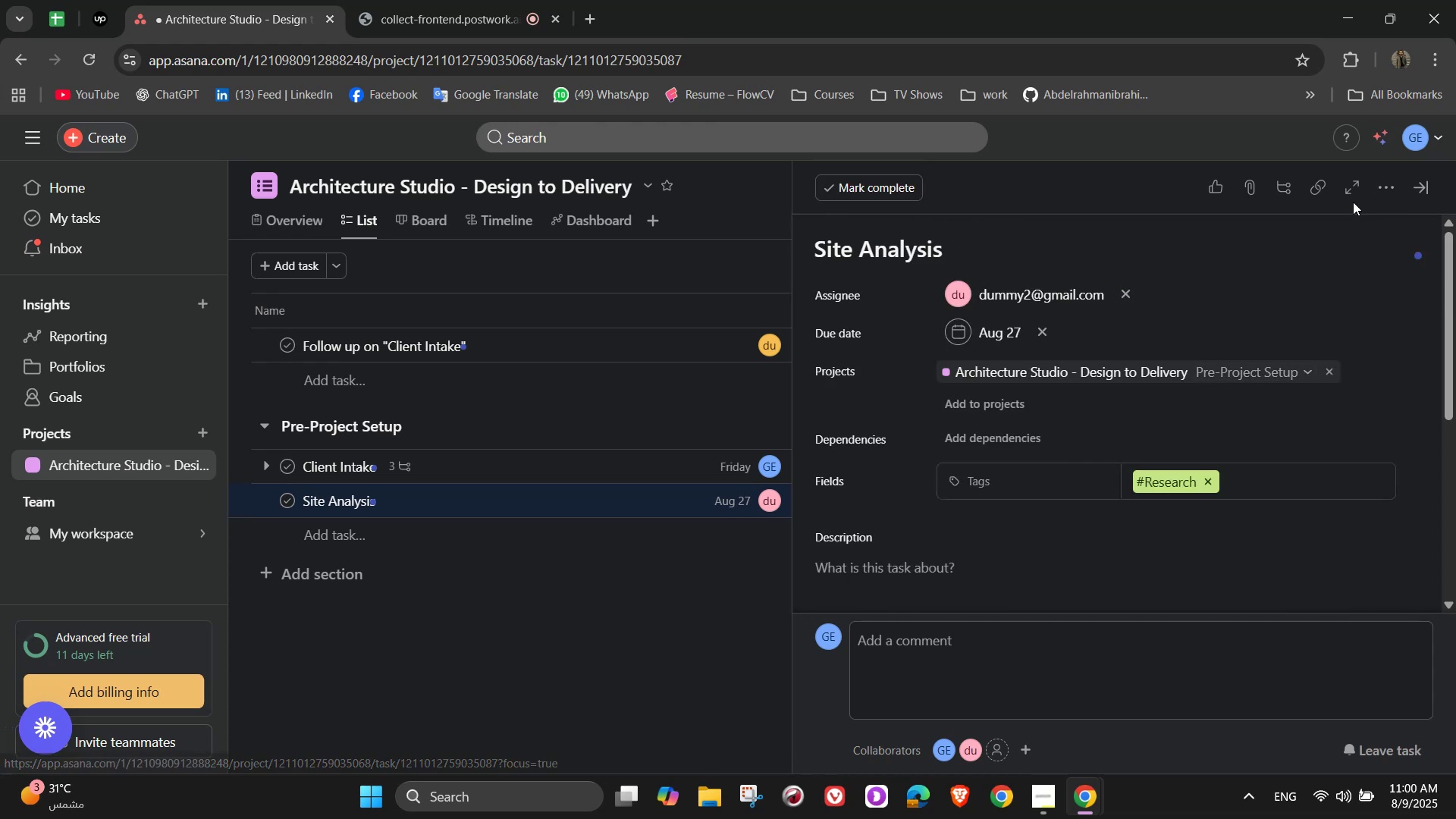 
wait(9.25)
 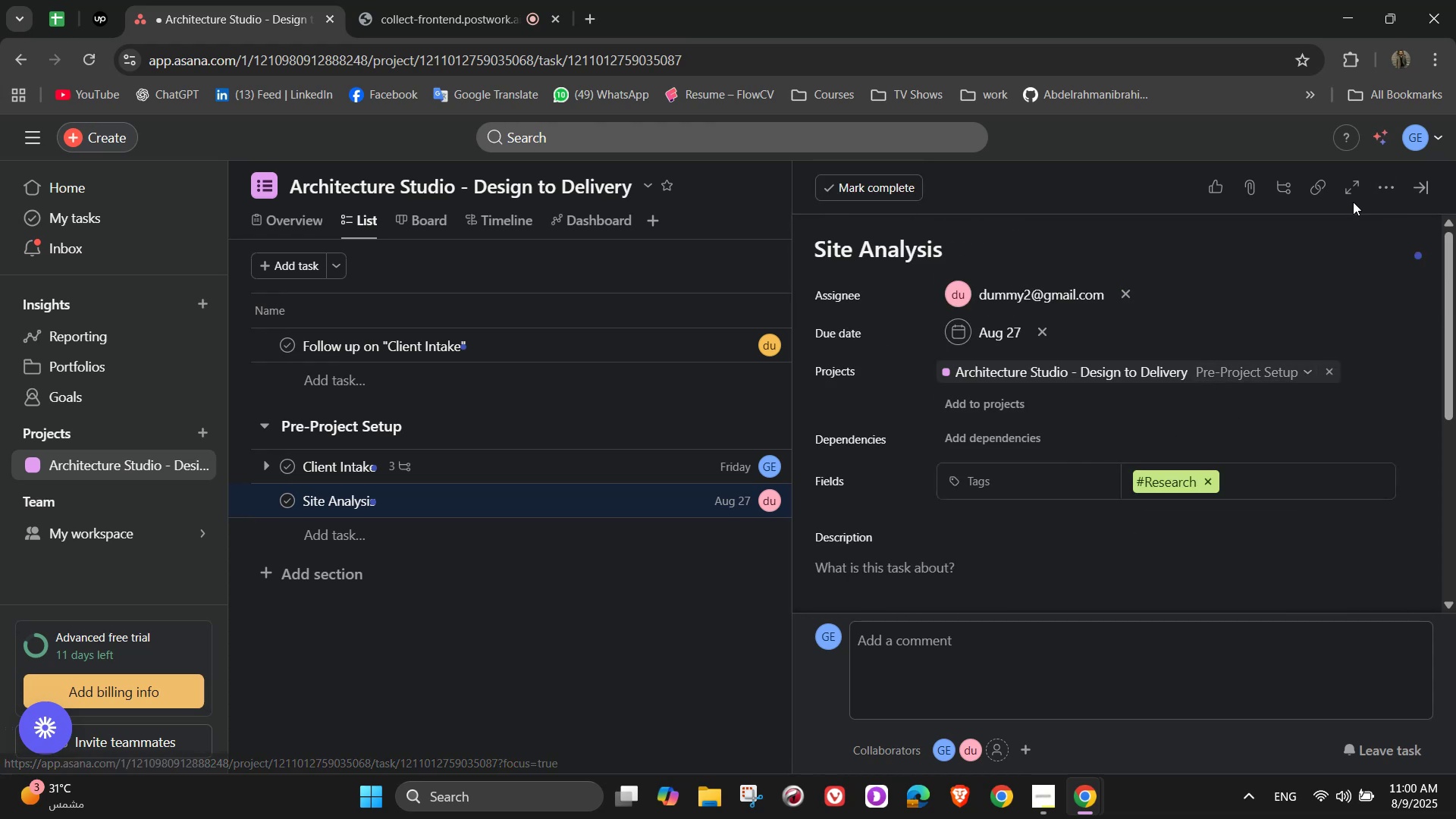 
left_click([1232, 299])
 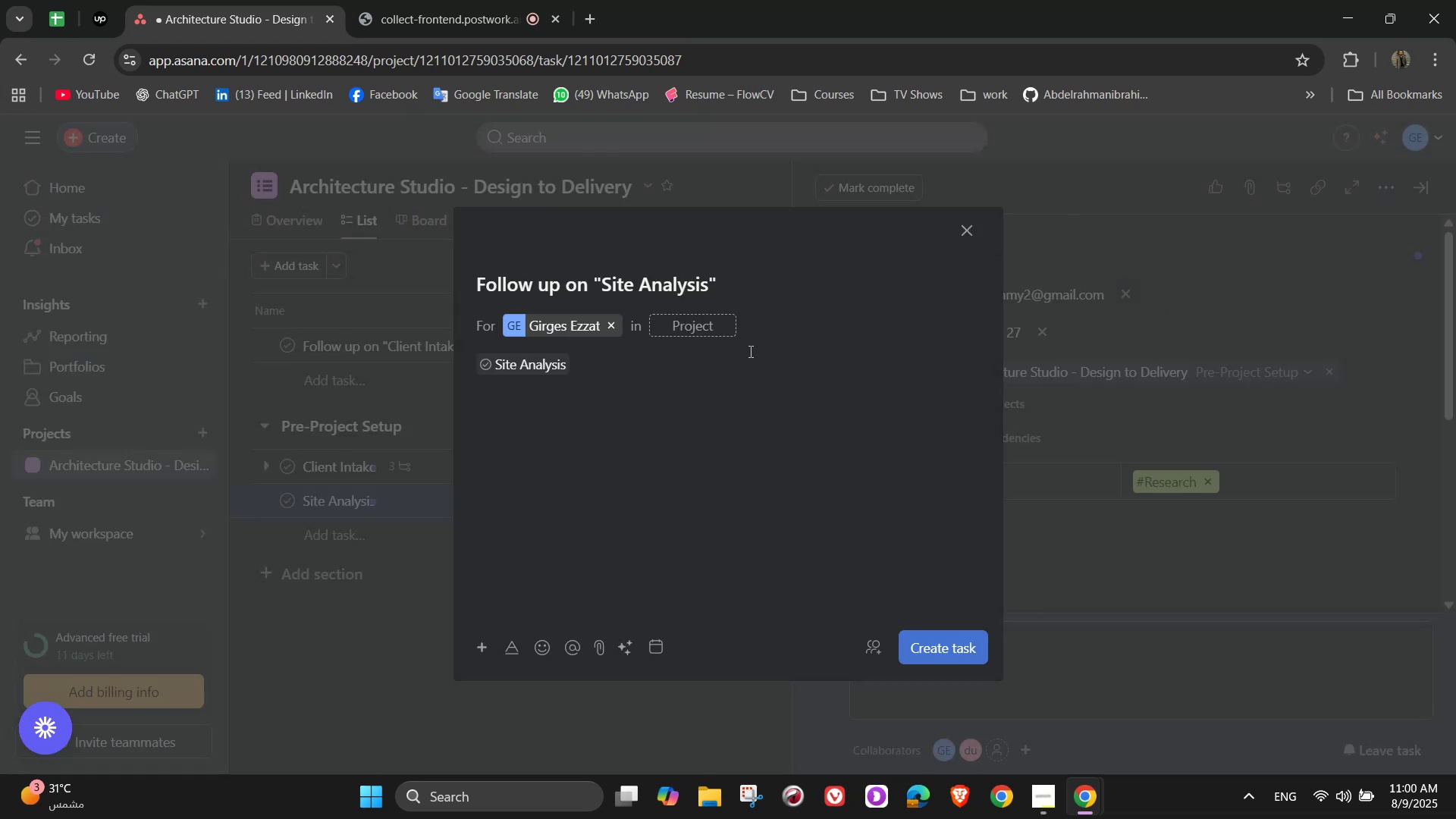 
left_click([711, 330])
 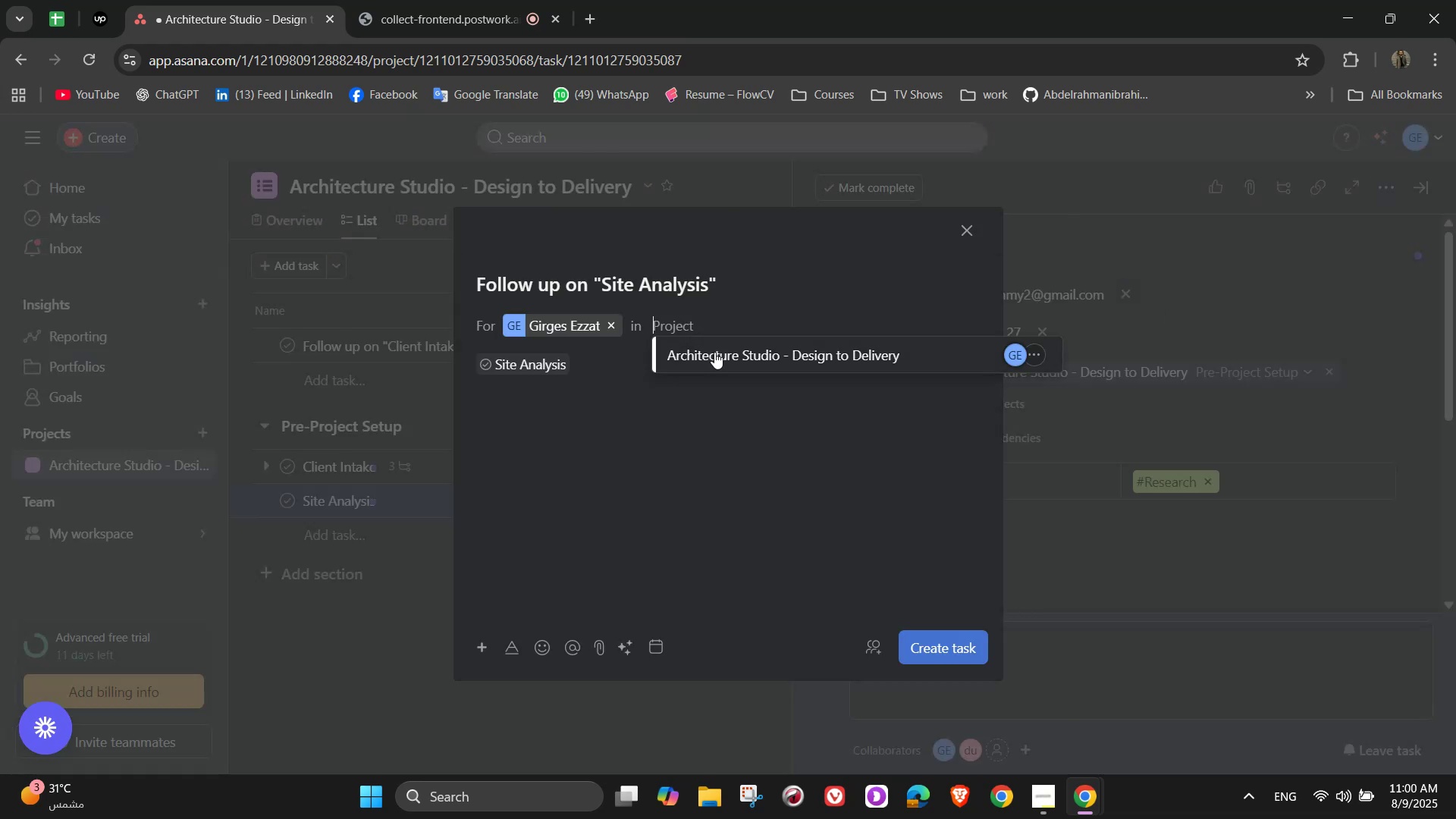 
left_click([718, 354])
 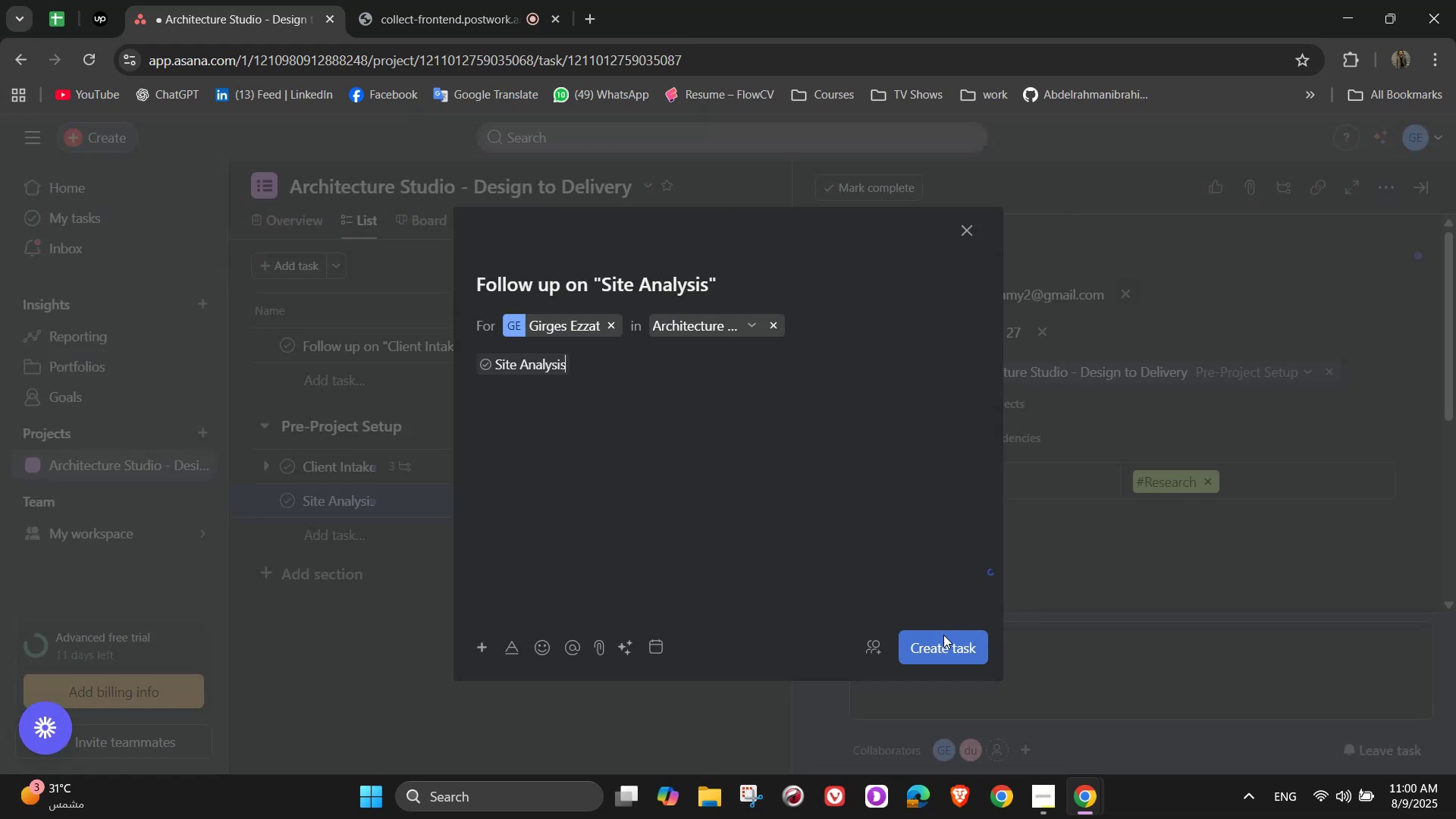 
left_click([943, 648])
 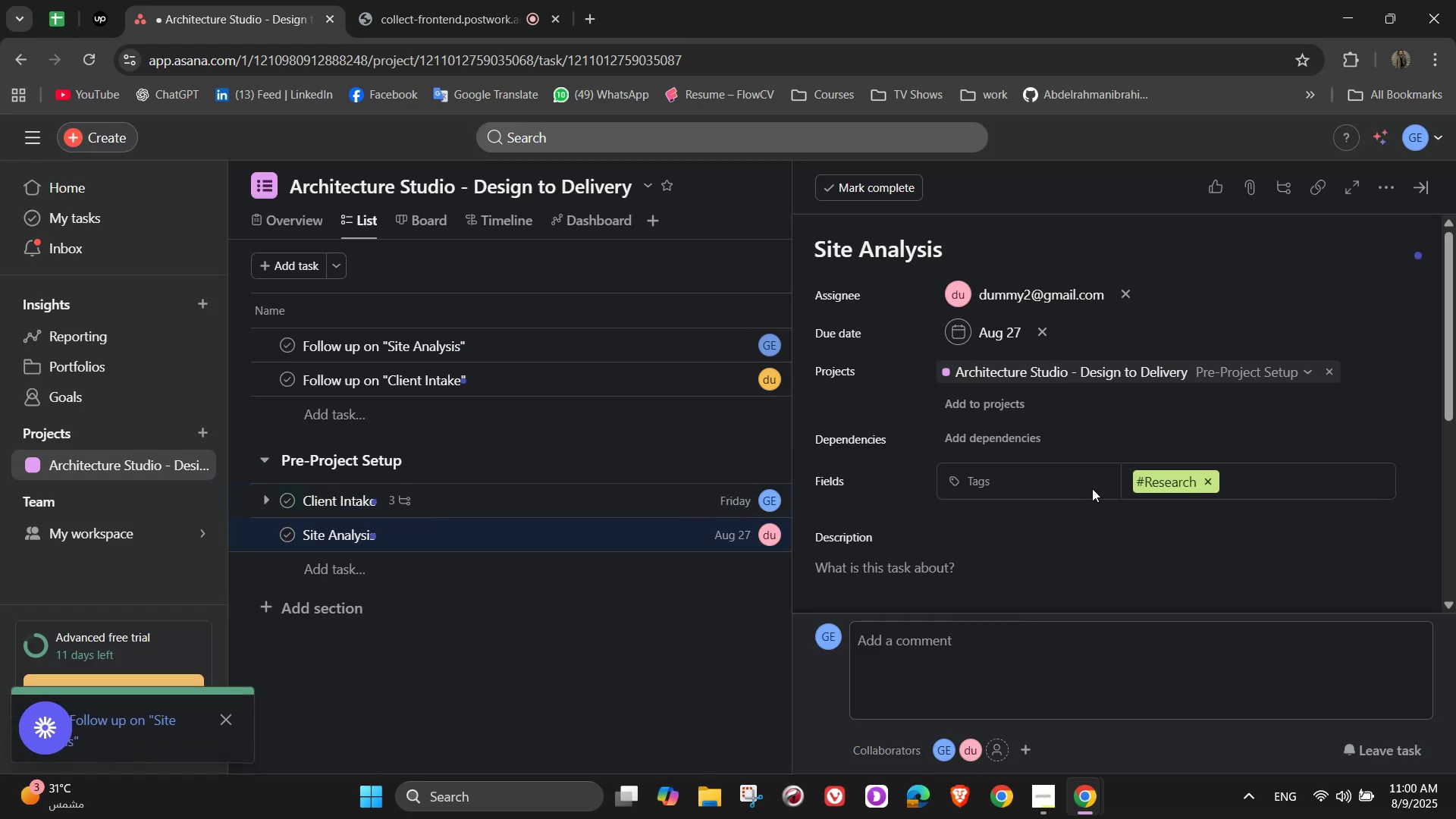 
scroll: coordinate [1081, 495], scroll_direction: down, amount: 2.0
 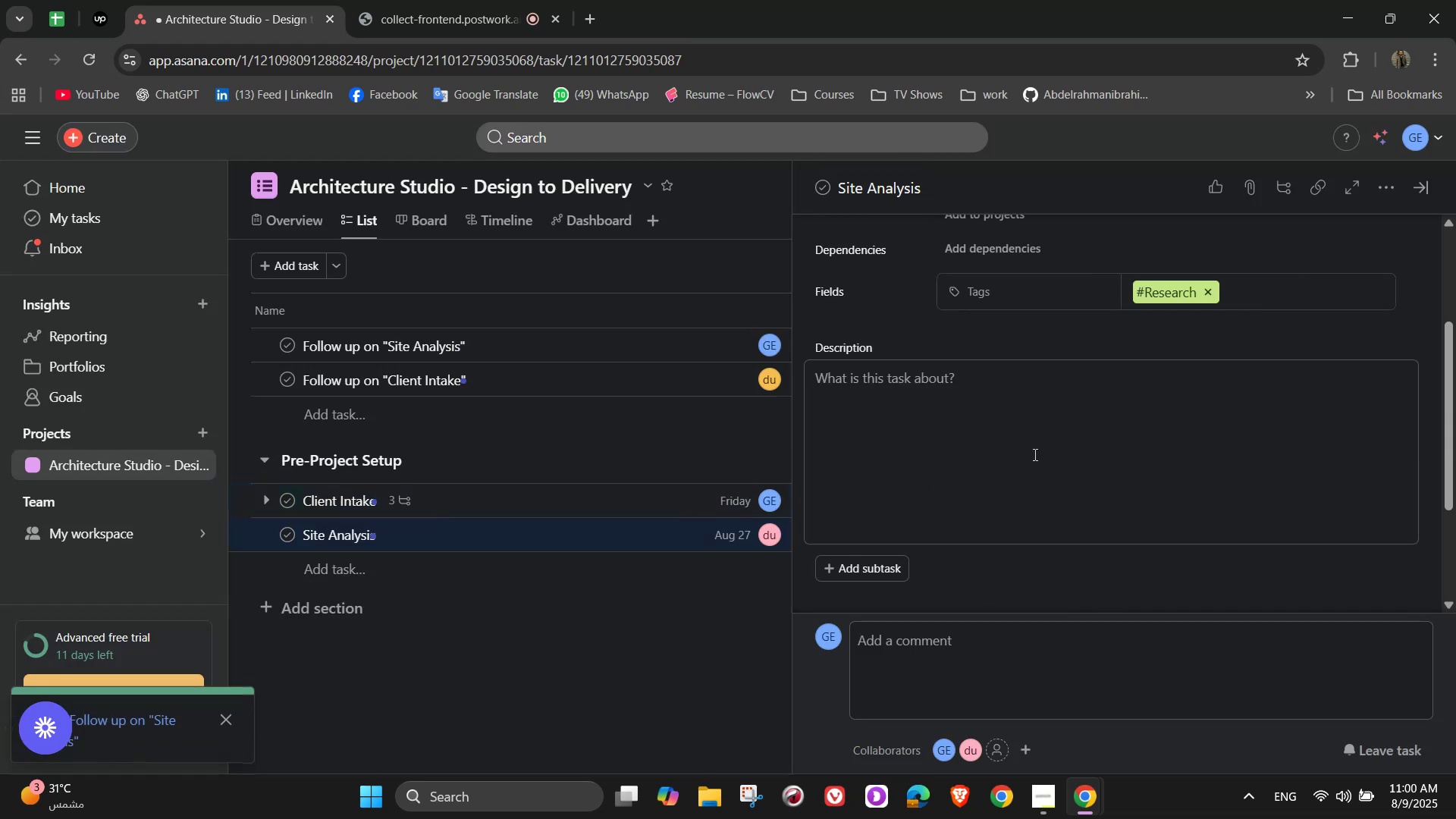 
left_click([1032, 453])
 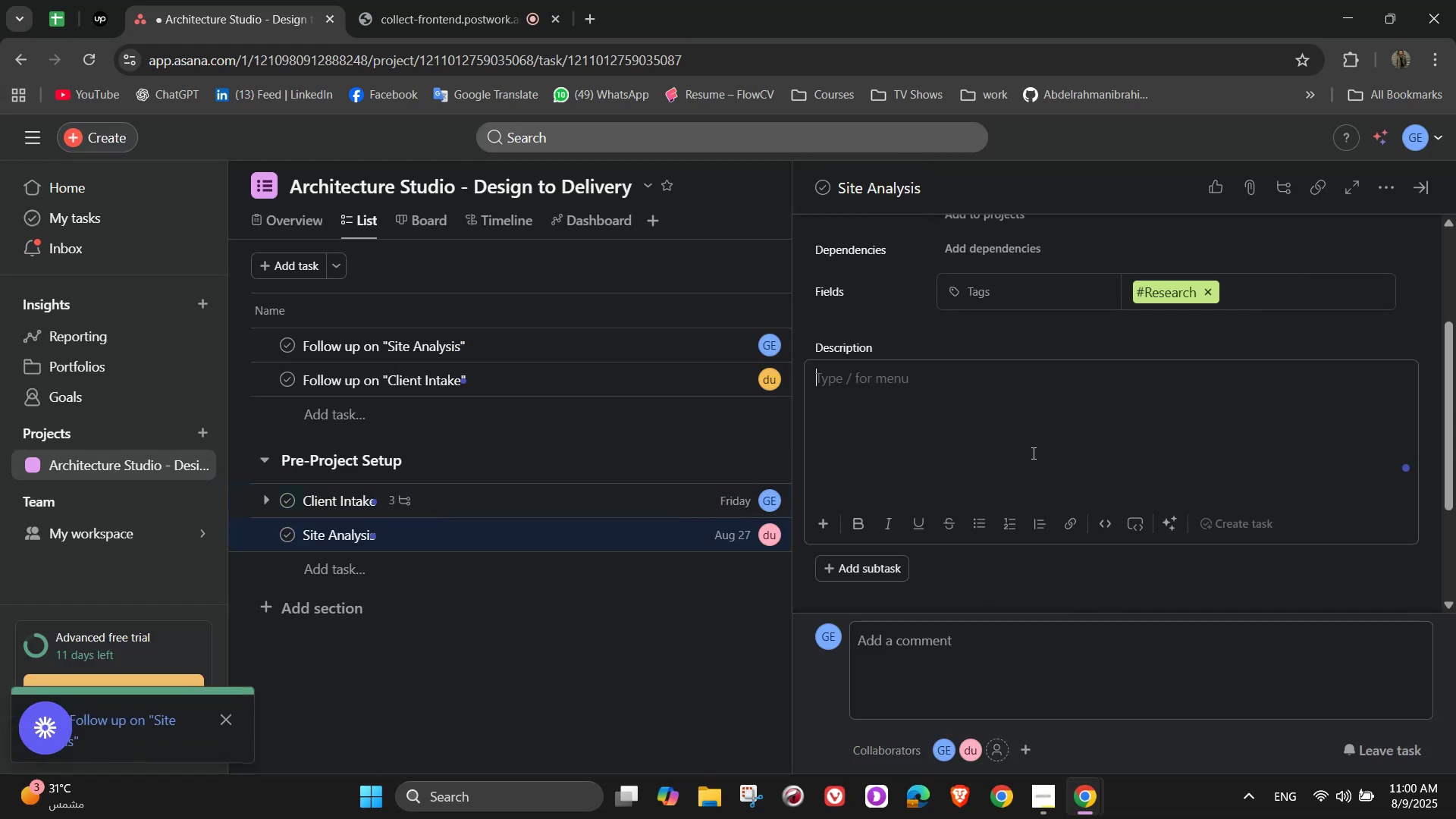 
type(Assess the sier[Delete])
key(Backspace)
key(Backspace)
type(te for opportunitir)
key(Backspace)
type(es and constraints)
 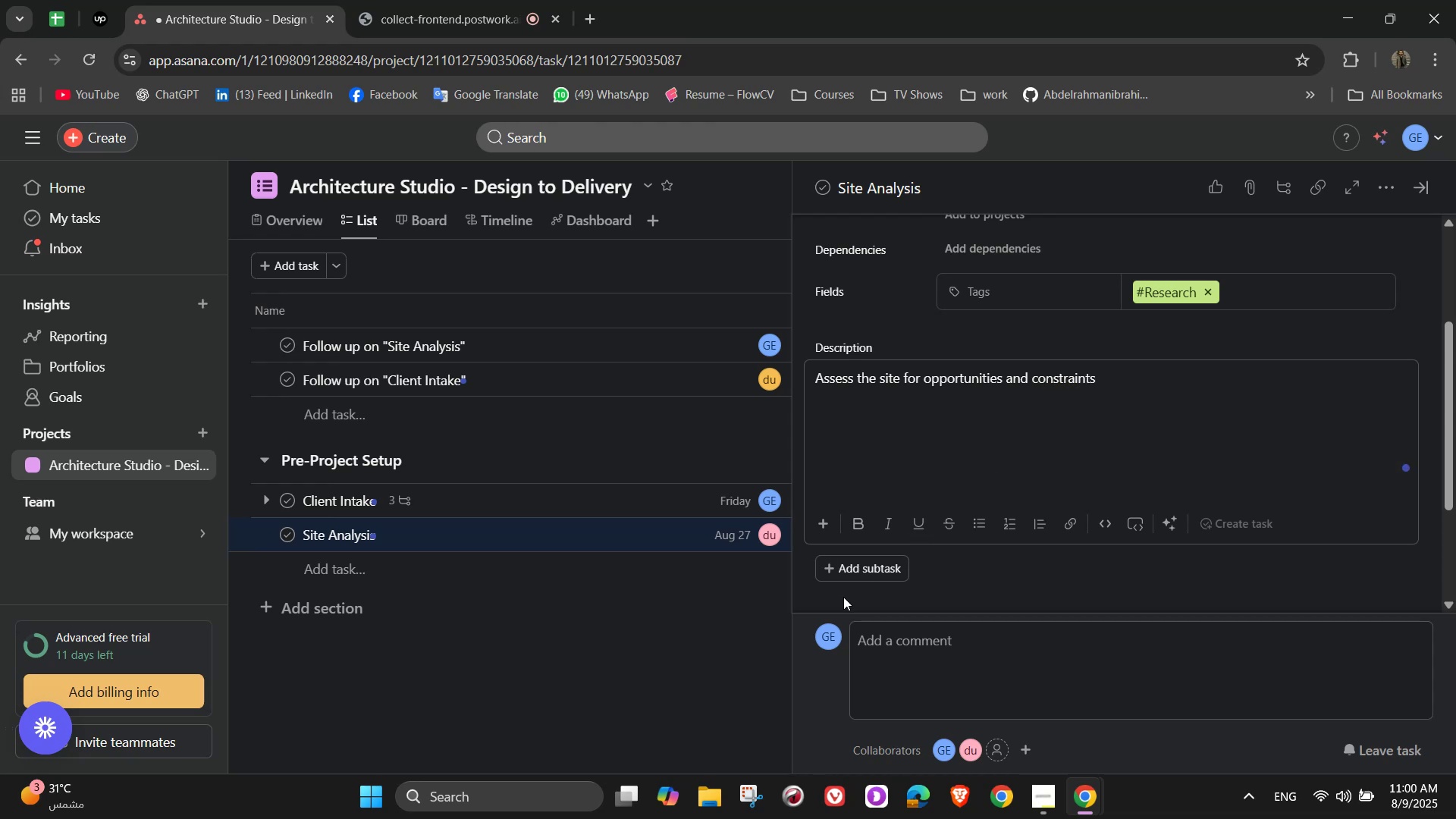 
wait(6.77)
 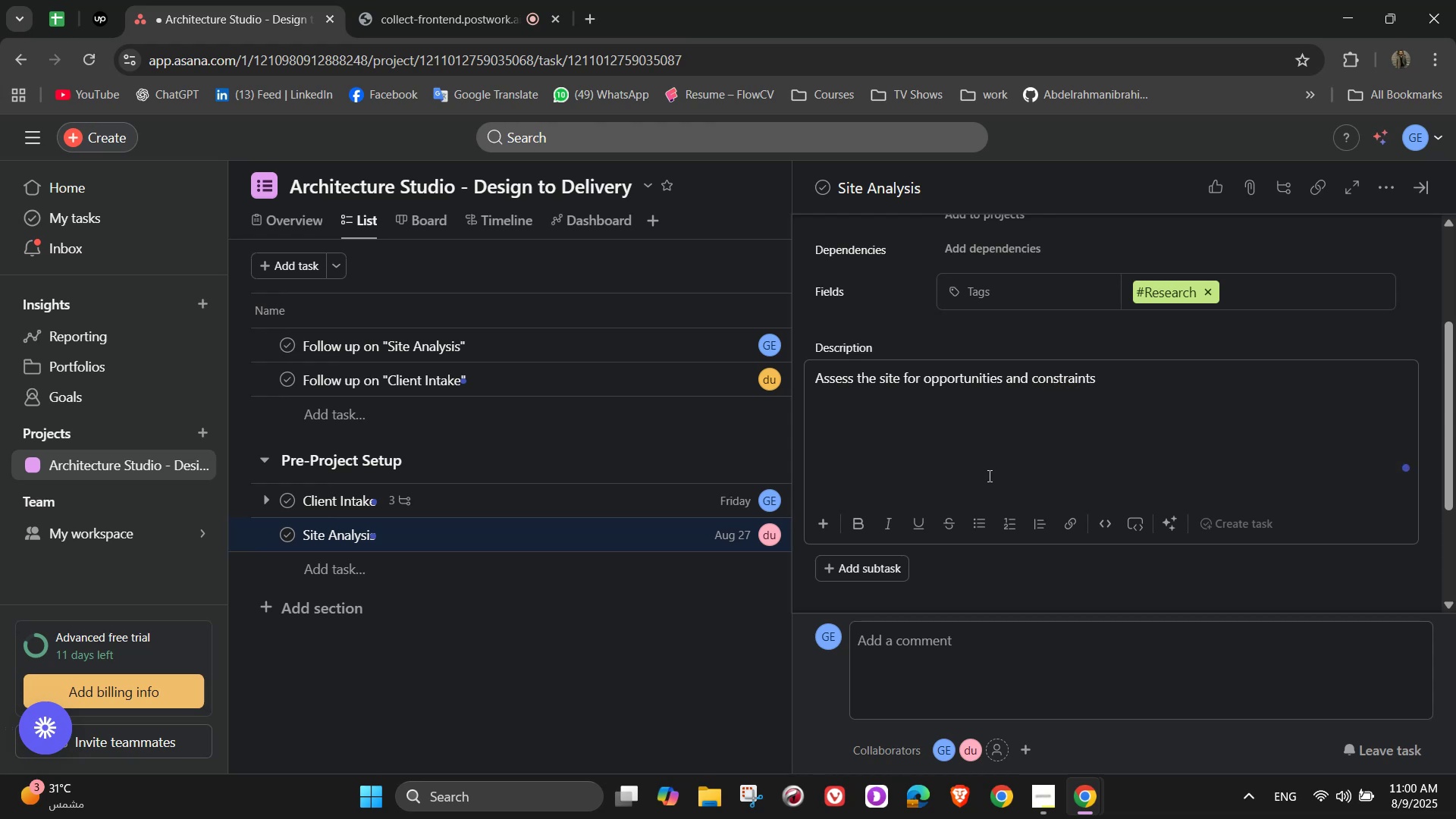 
scroll: coordinate [1035, 538], scroll_direction: down, amount: 1.0
 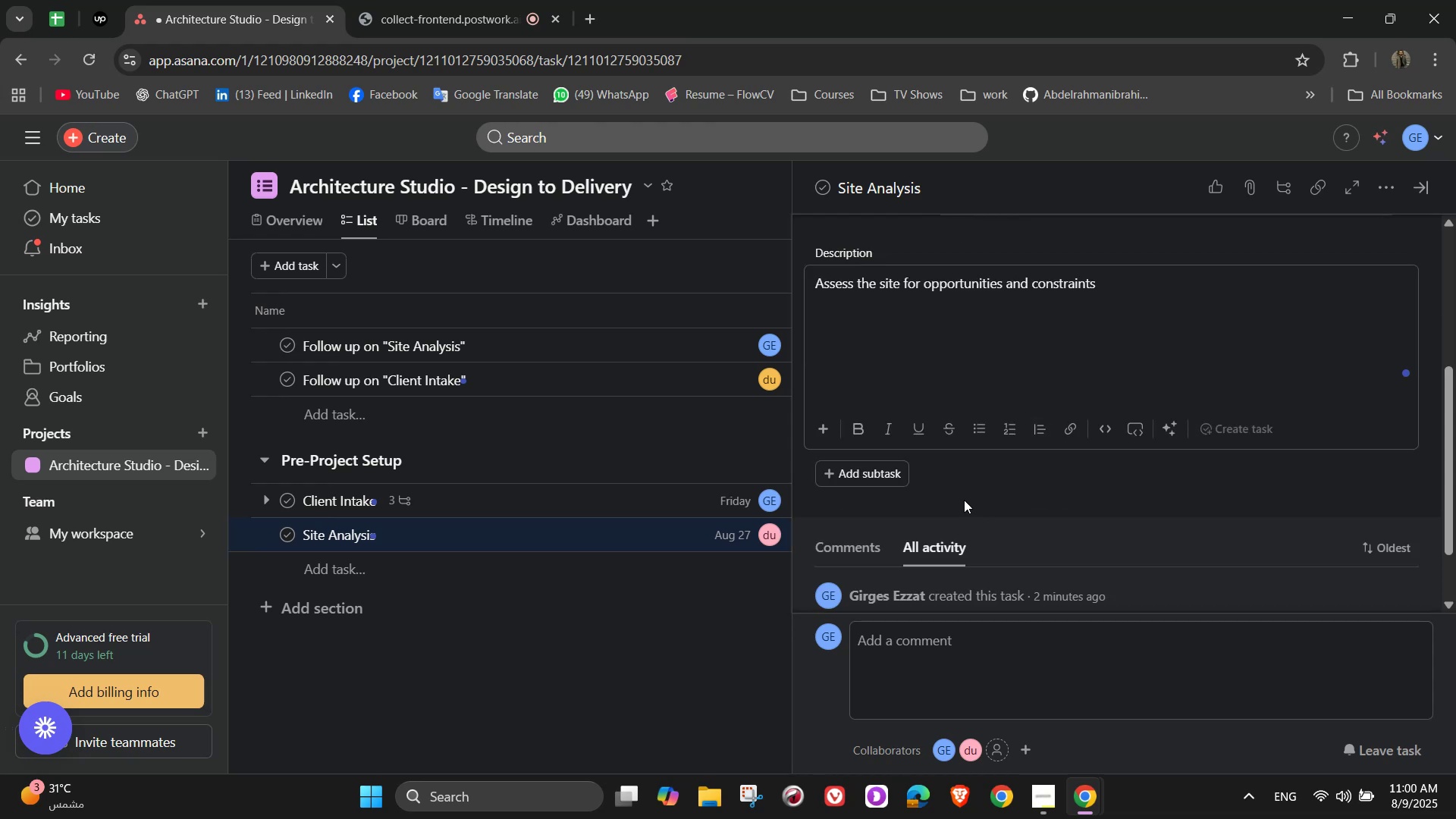 
left_click([960, 498])
 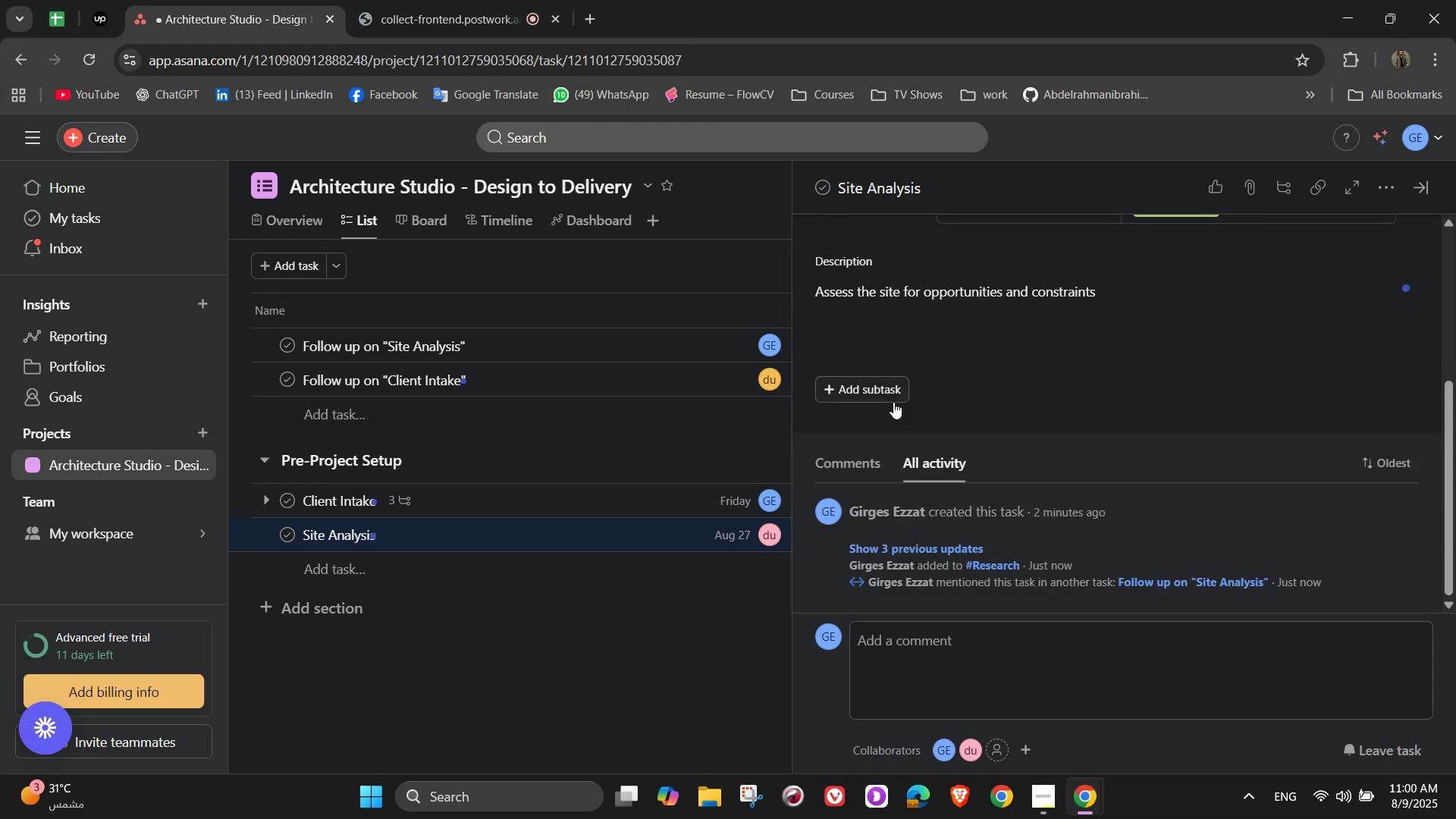 
left_click([890, 401])
 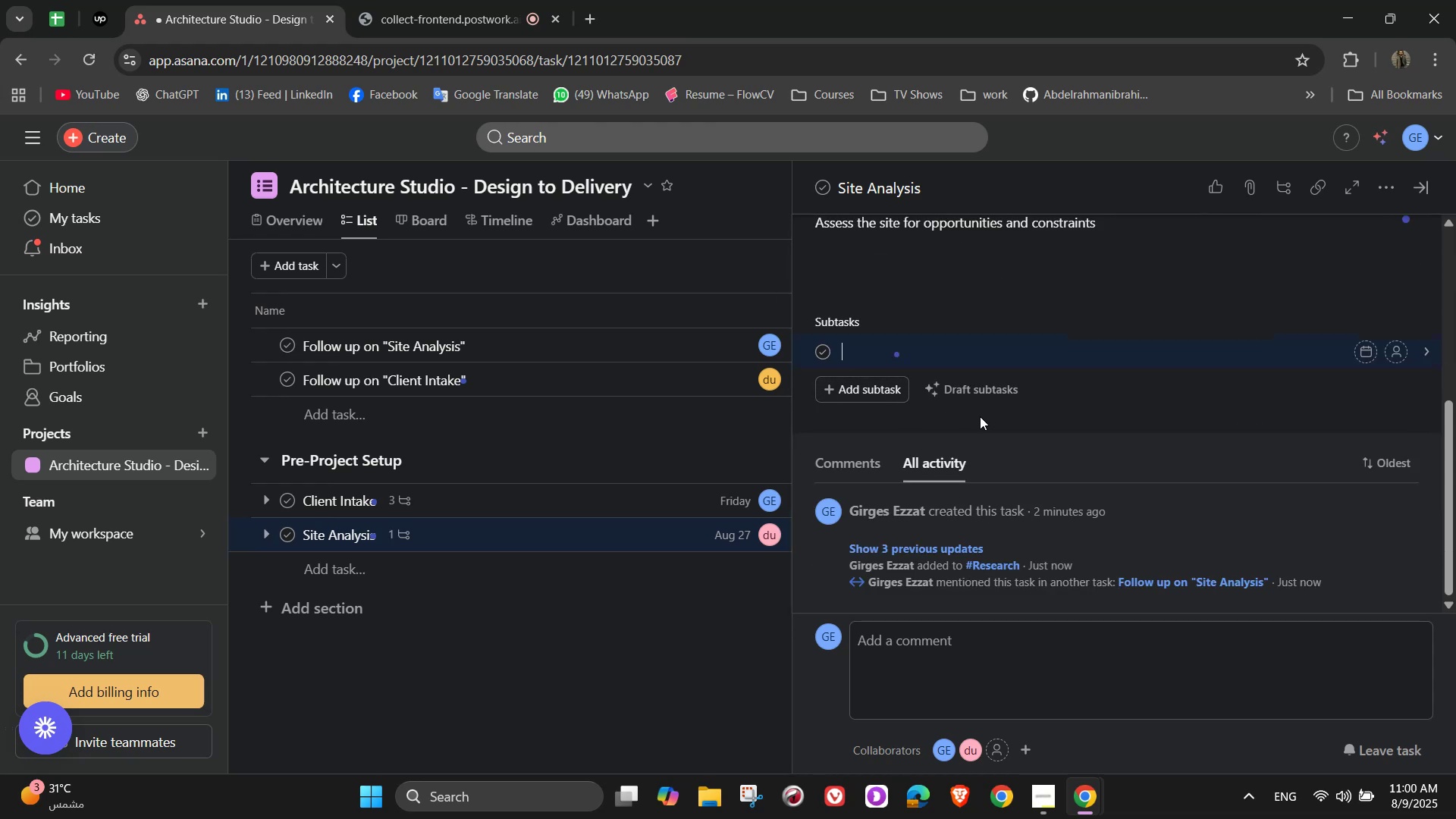 
wait(5.14)
 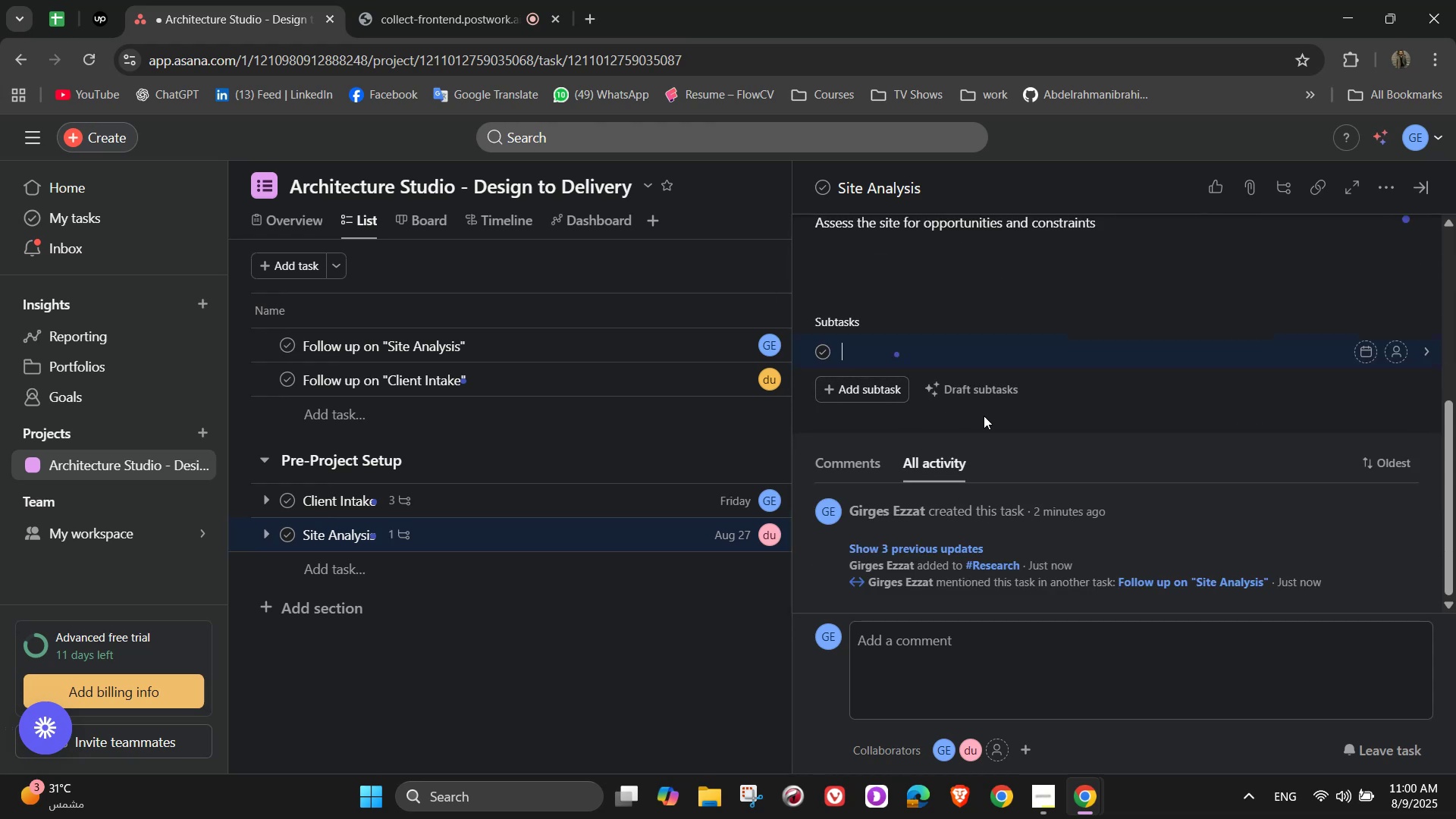 
type(Visit location)
 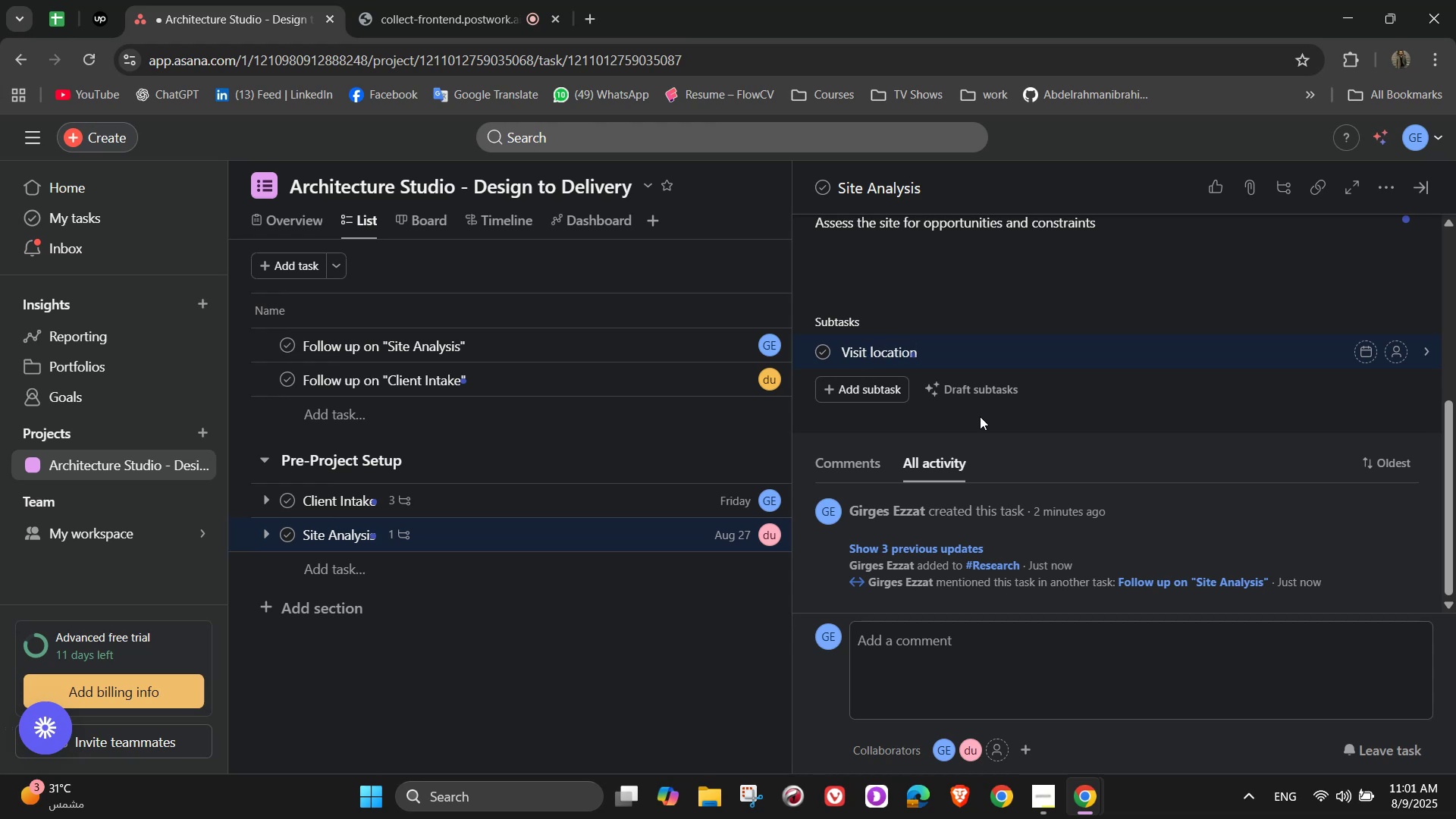 
key(Enter)
 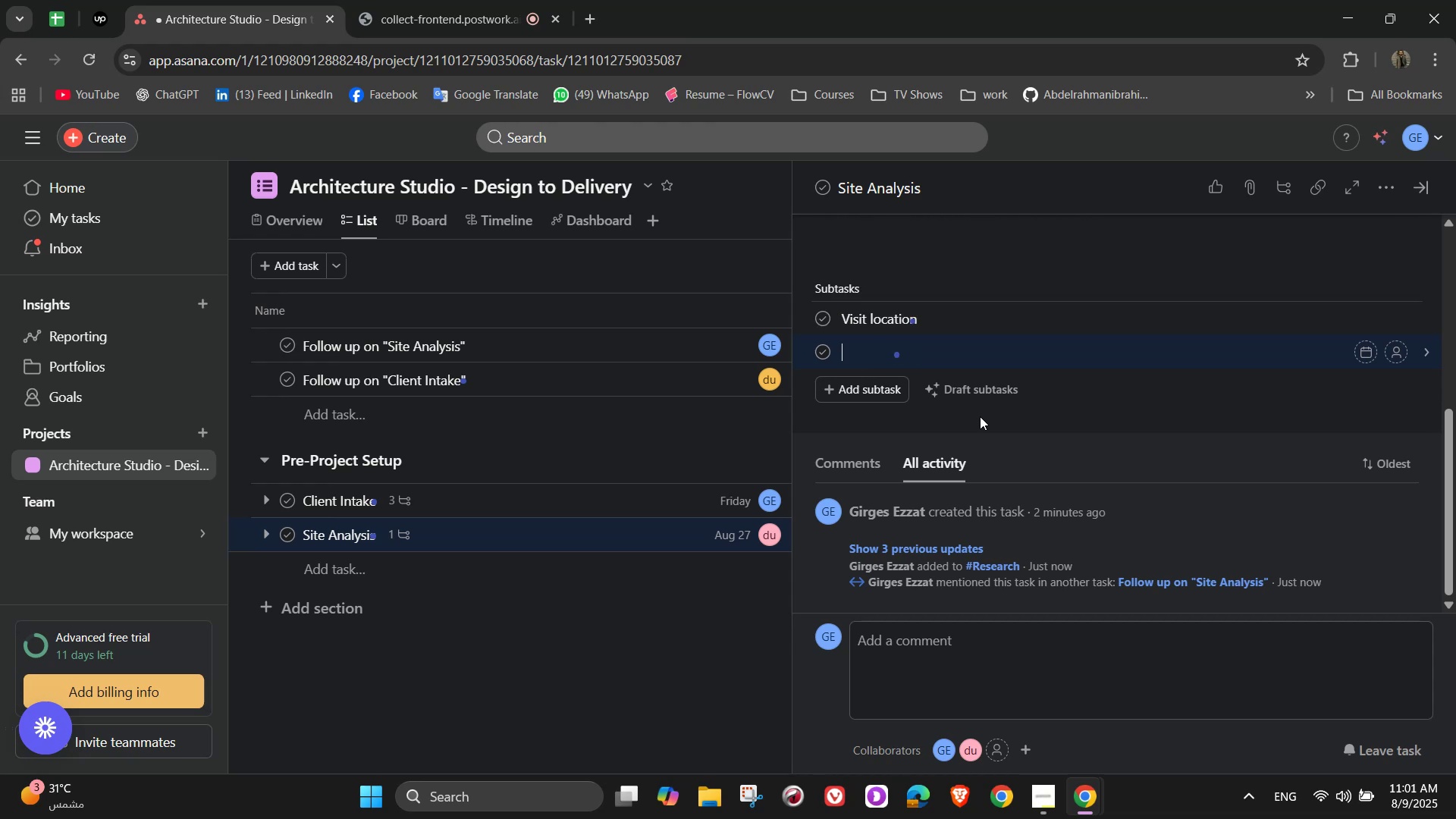 
type(Take measurements and photos)
 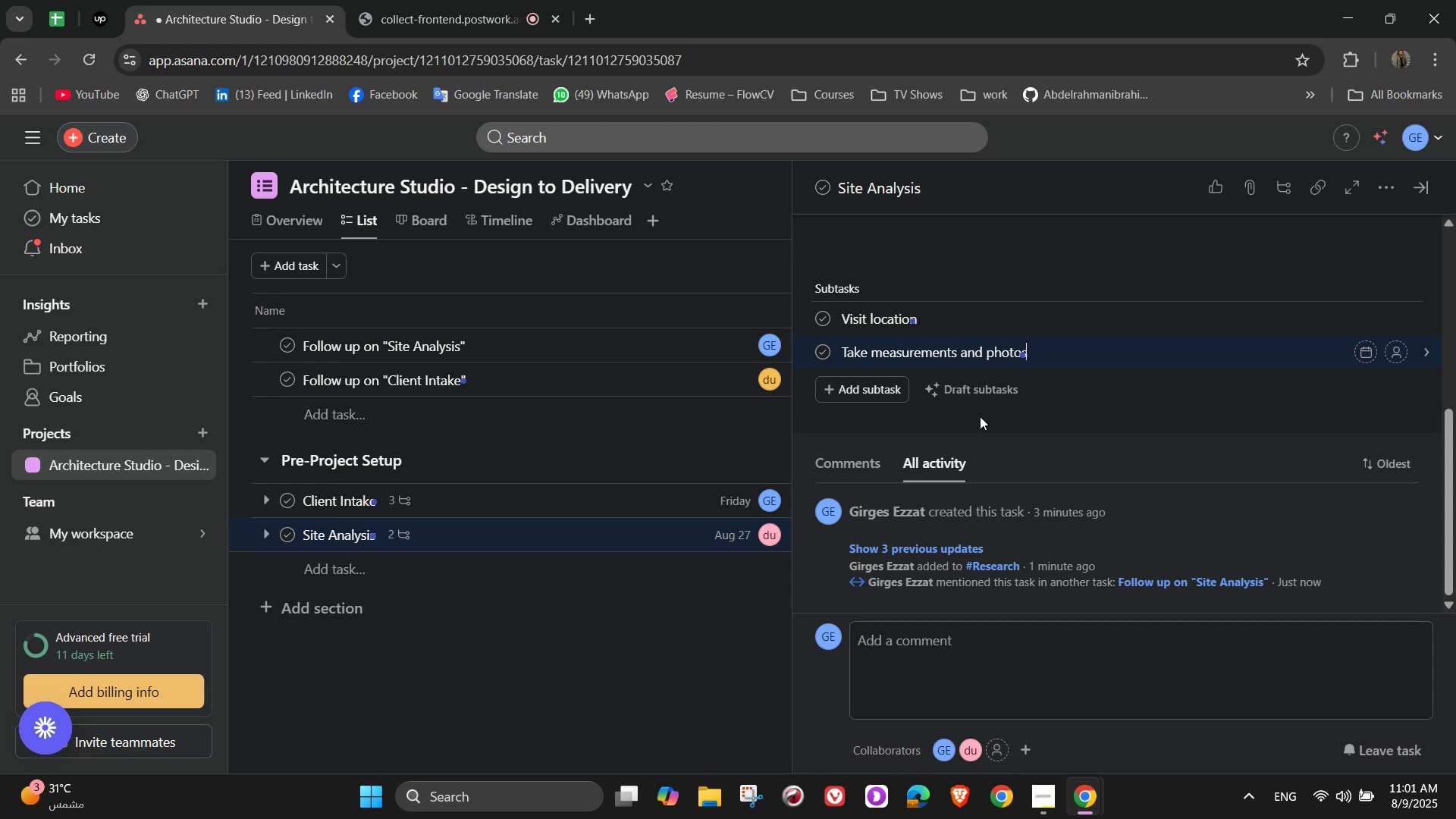 
wait(7.2)
 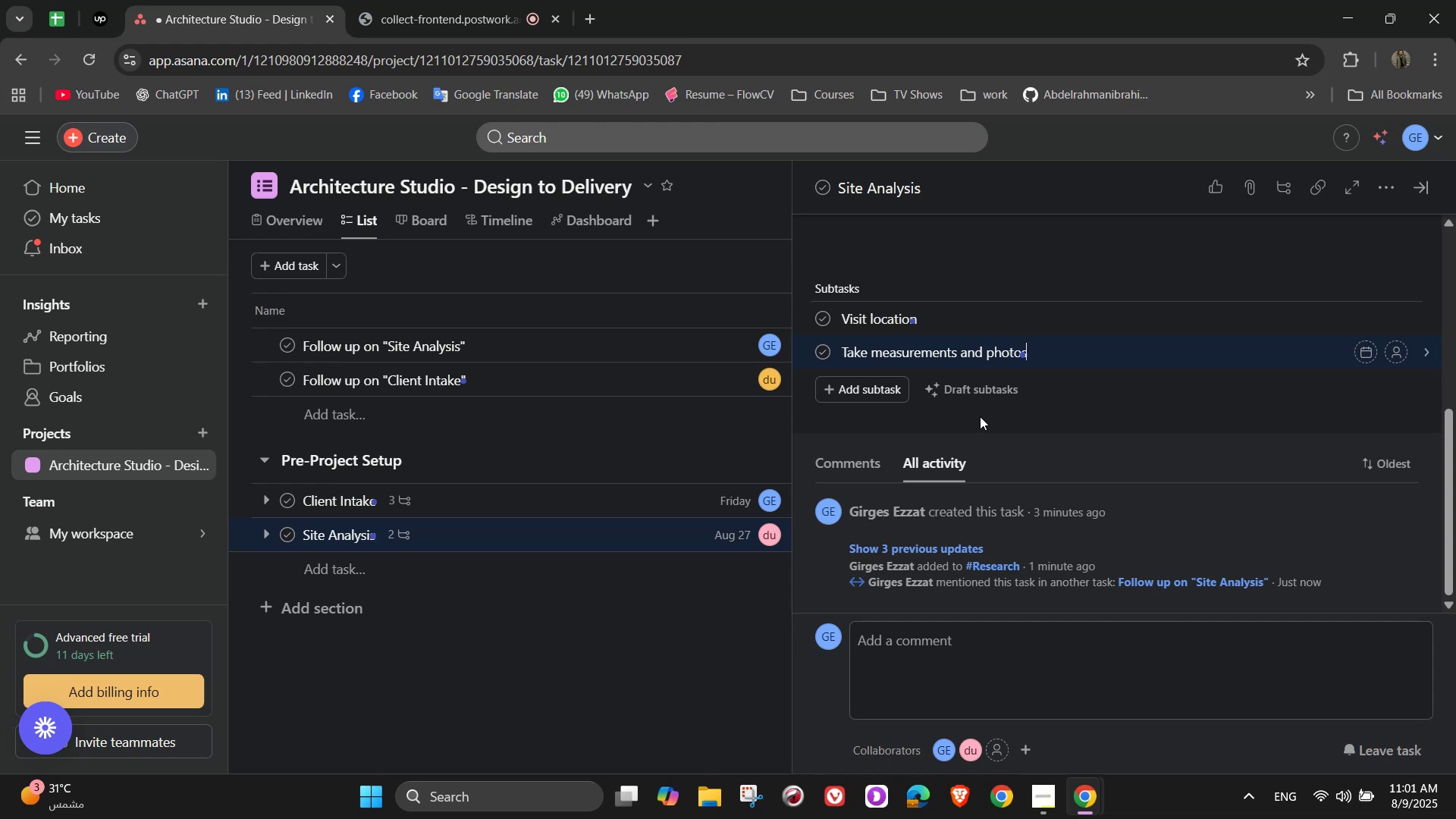 
key(Enter)
 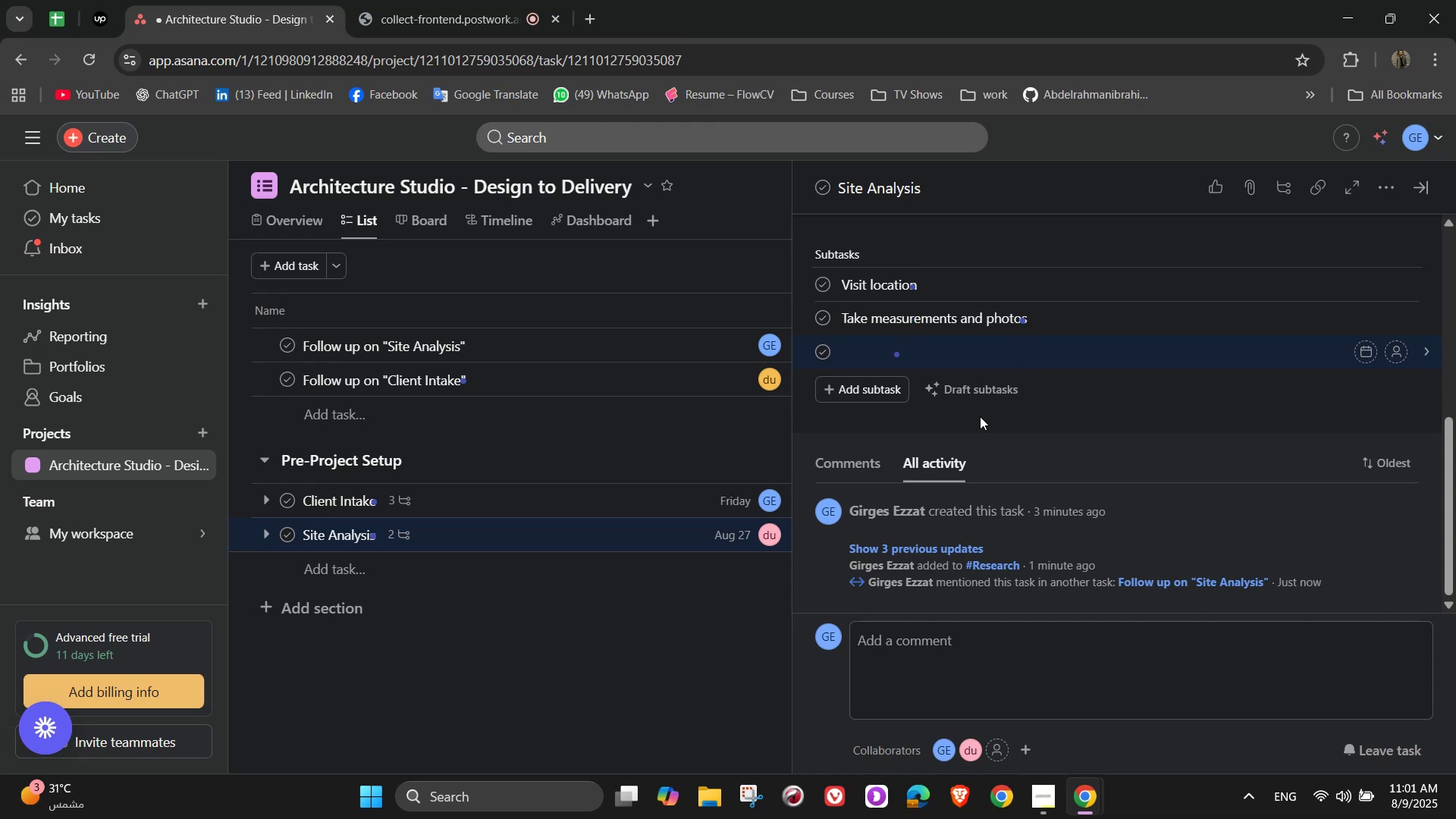 
type(Res)
 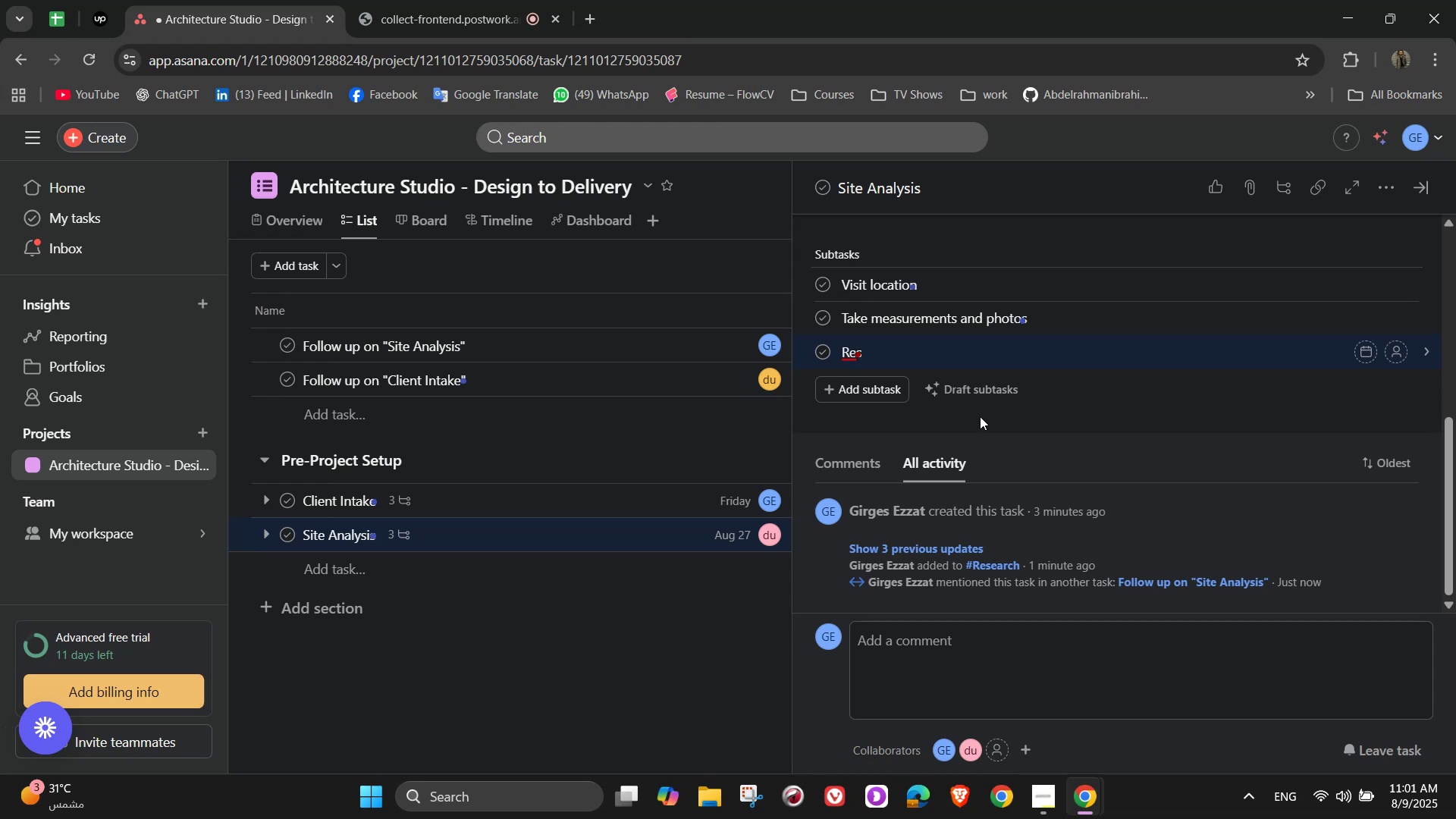 
type(earch zoning)
 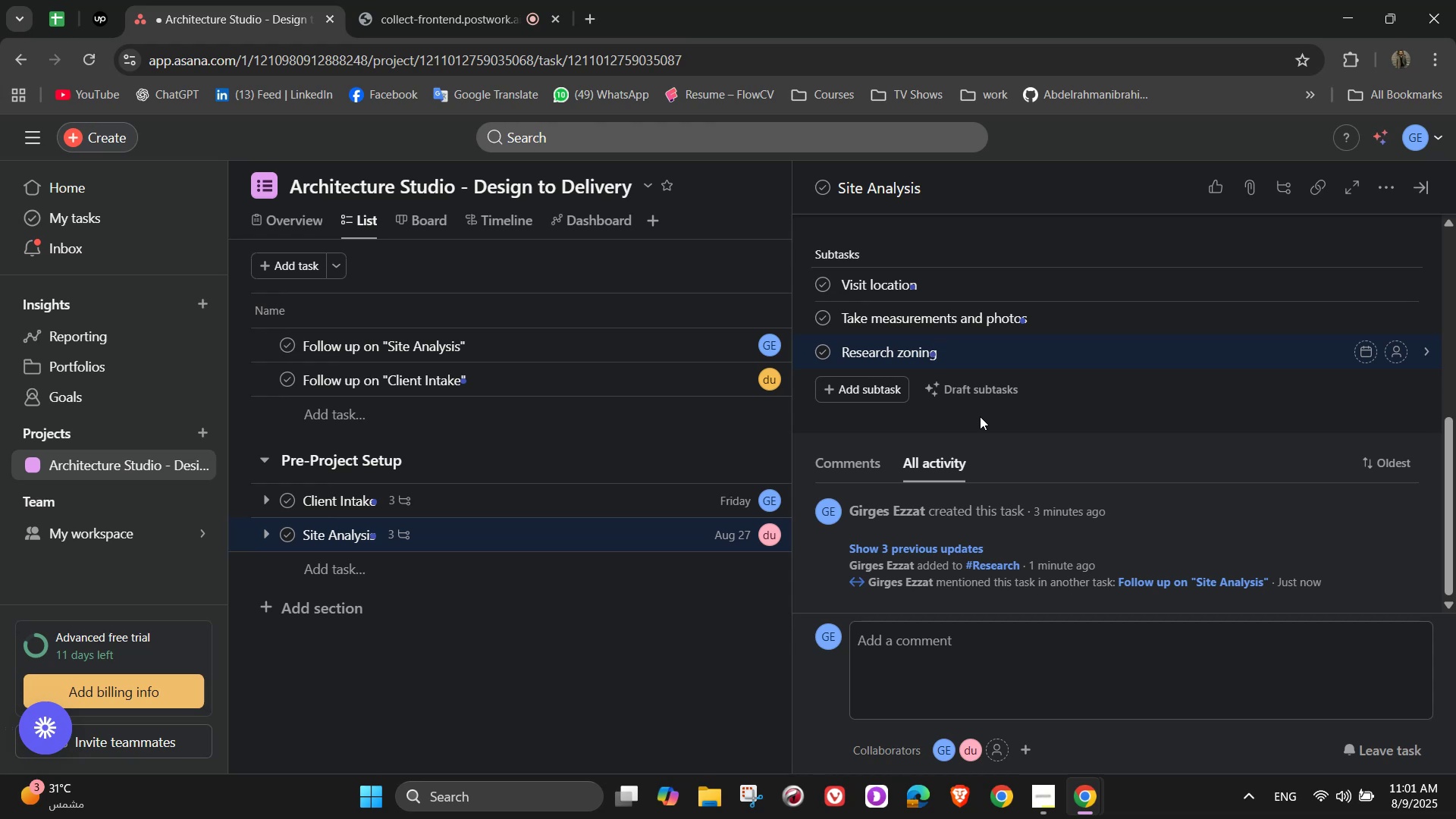 
wait(6.48)
 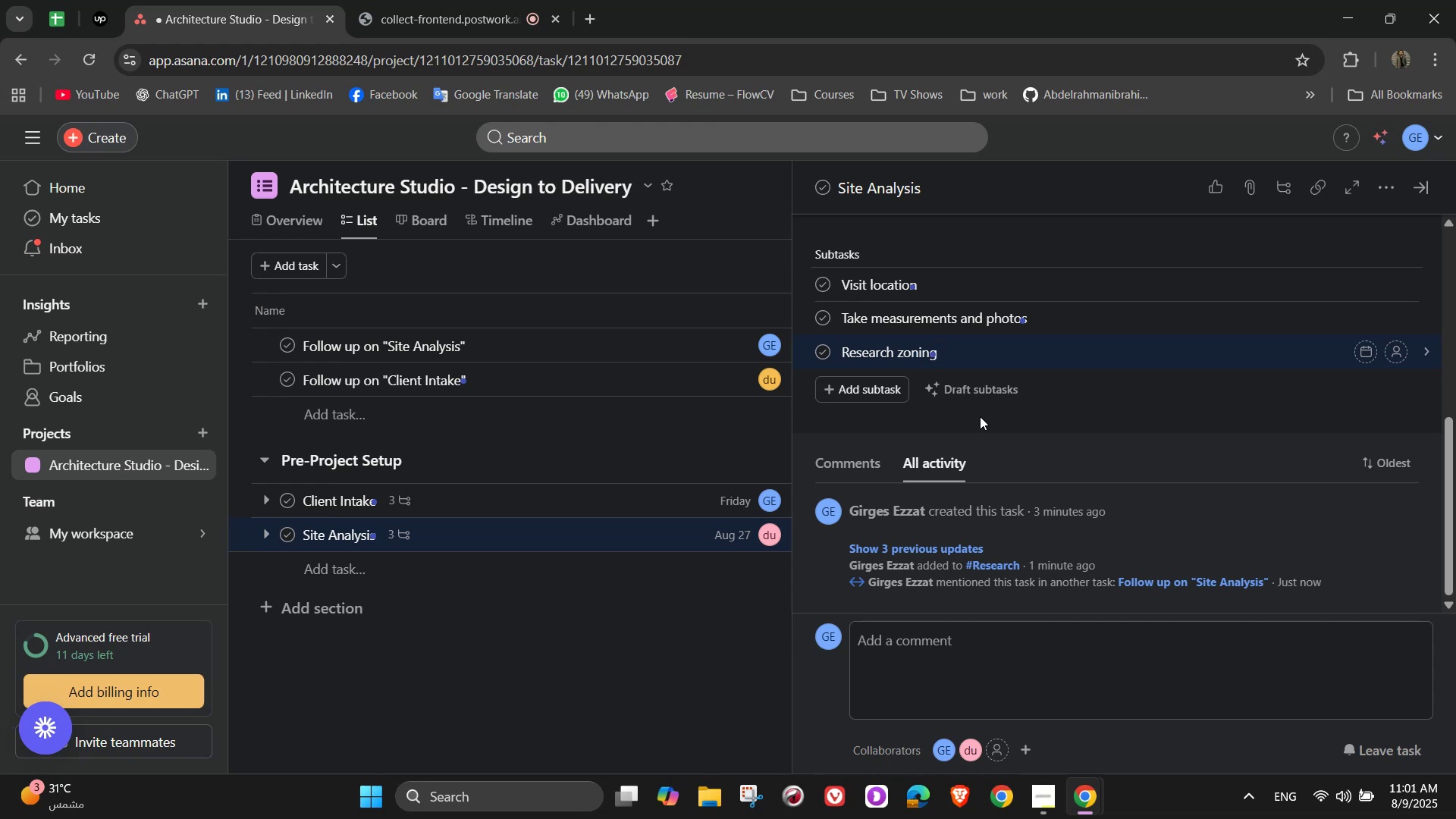 
type( rules)
 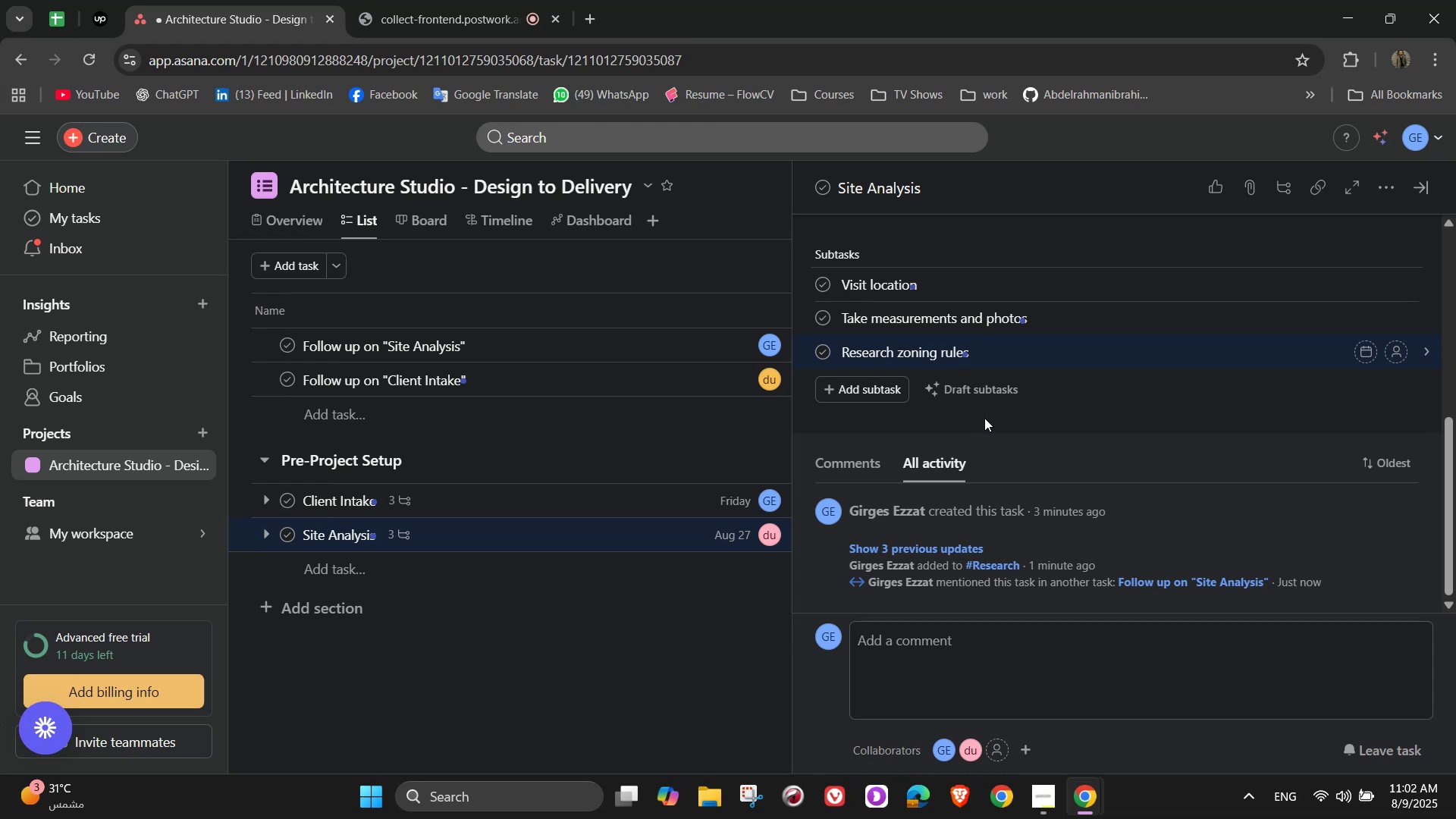 
wait(19.32)
 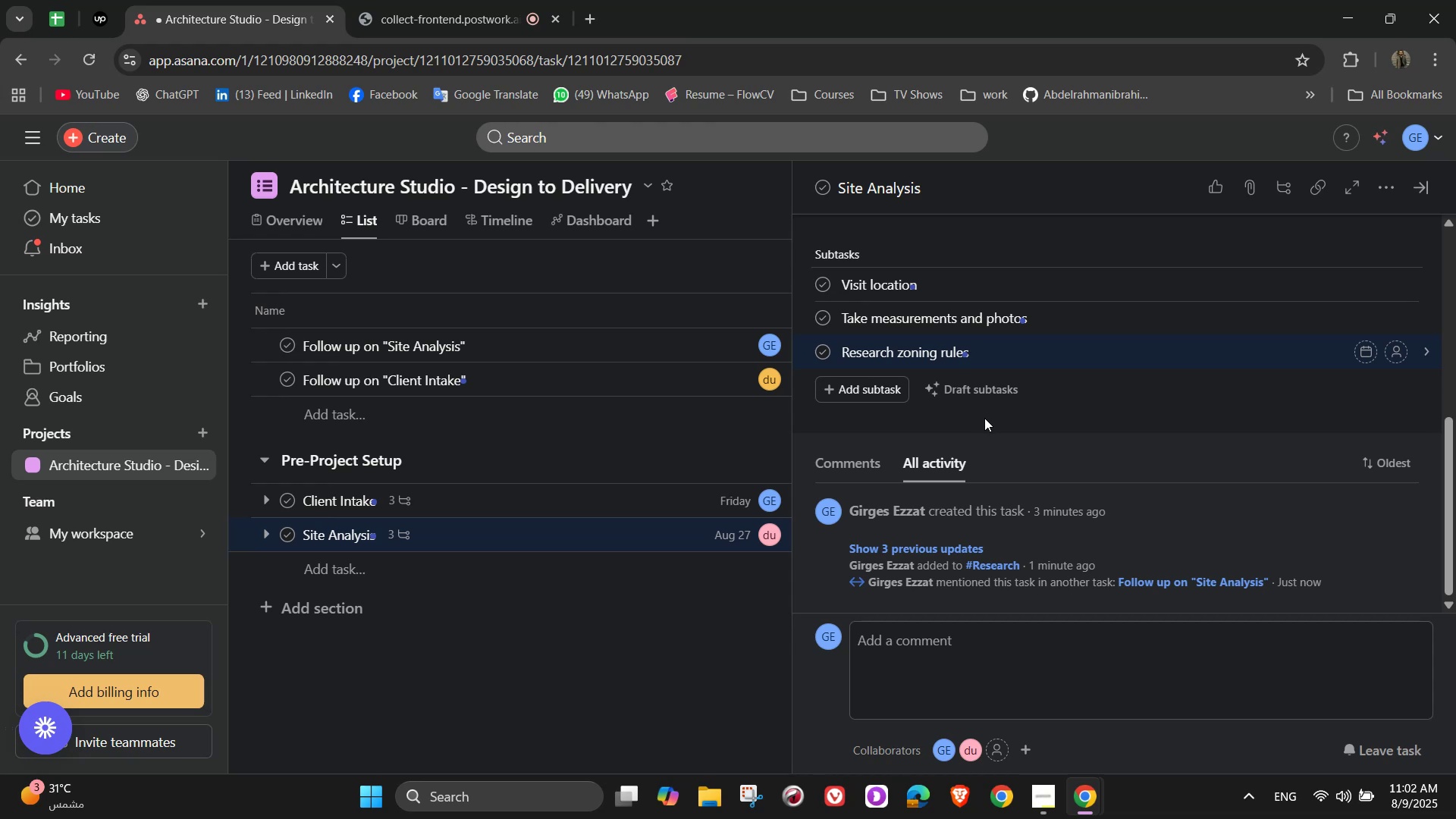 
left_click([1112, 418])
 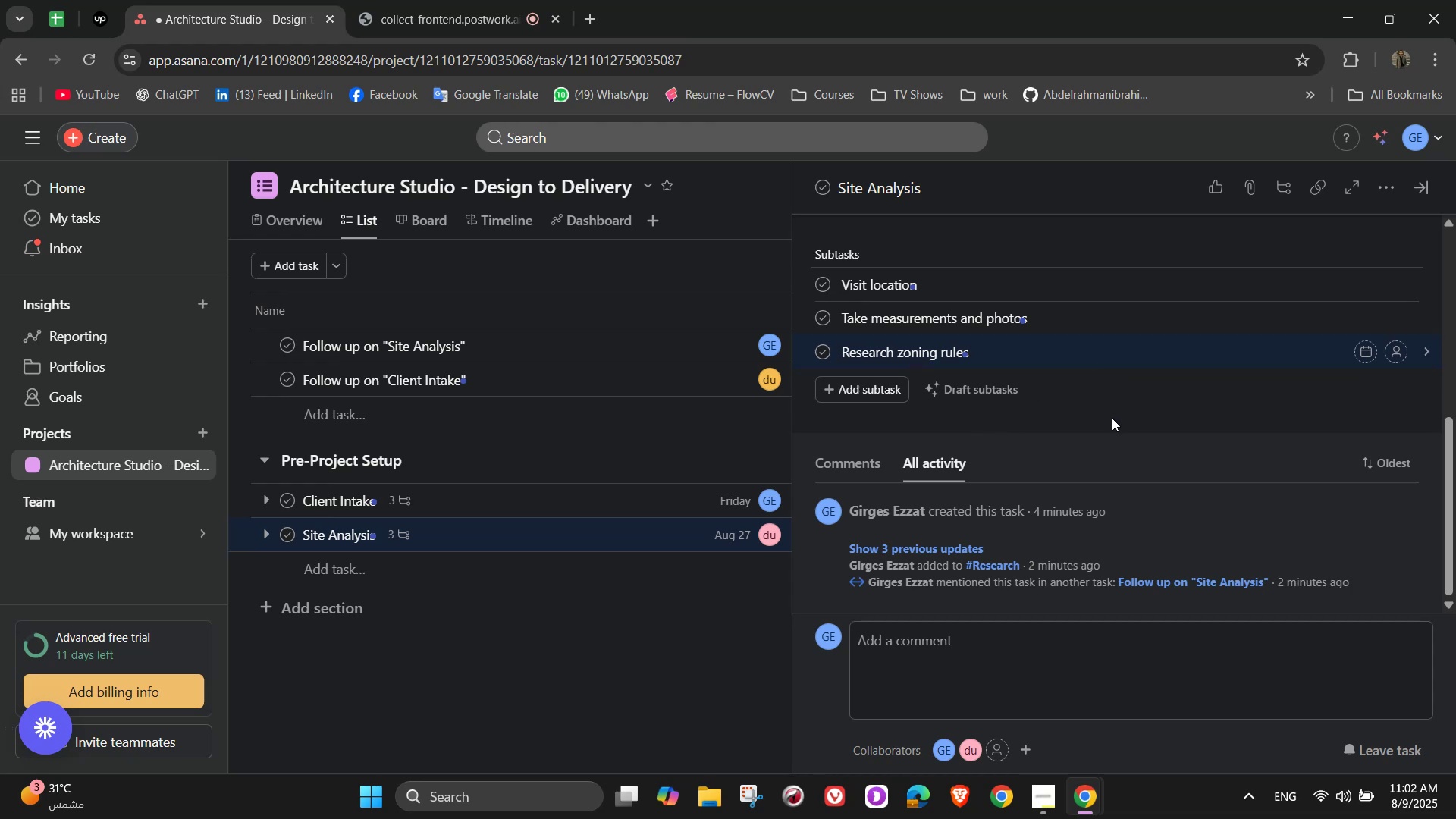 
scroll: coordinate [1115, 419], scroll_direction: up, amount: 5.0
 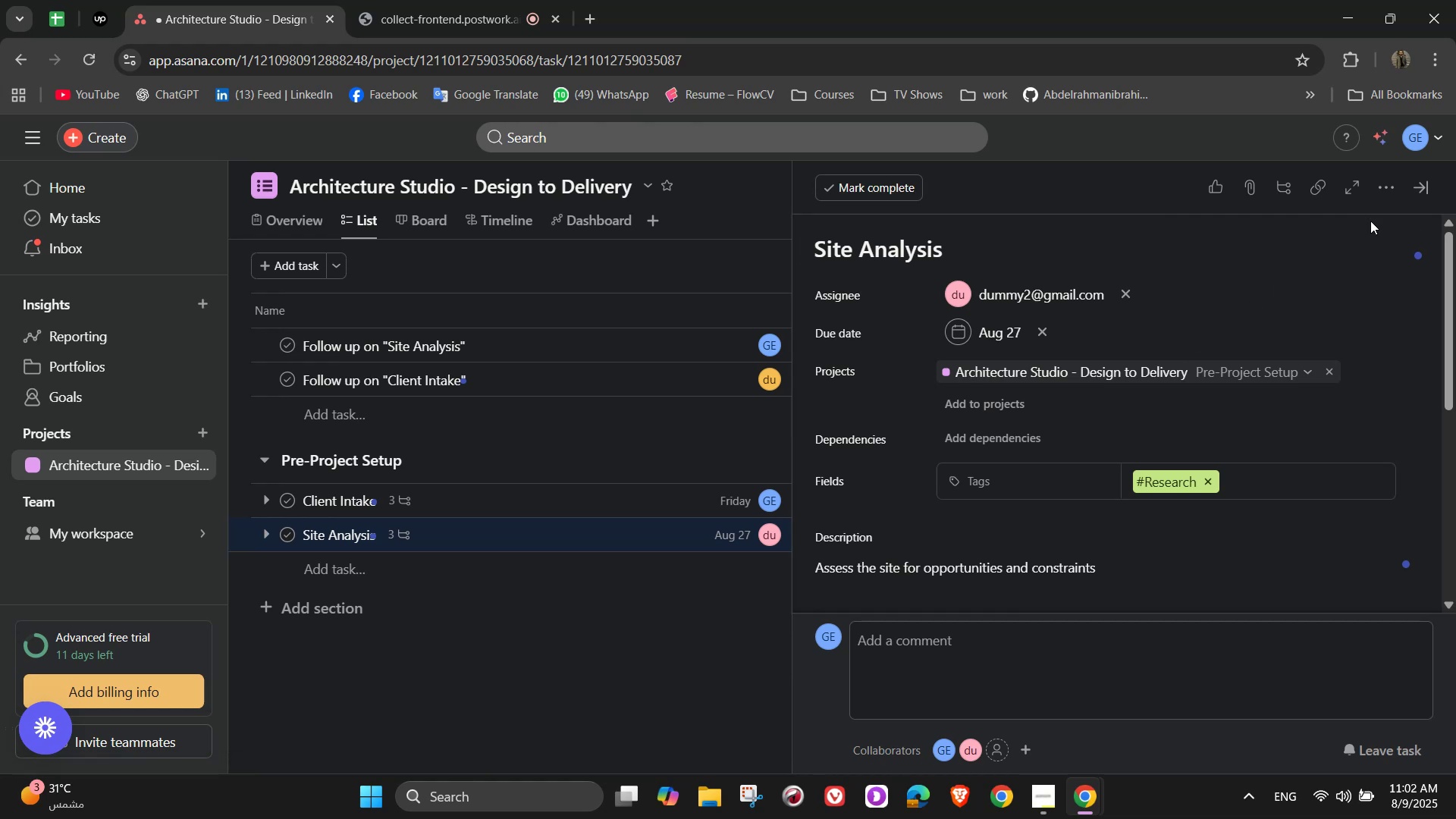 
left_click([1417, 193])
 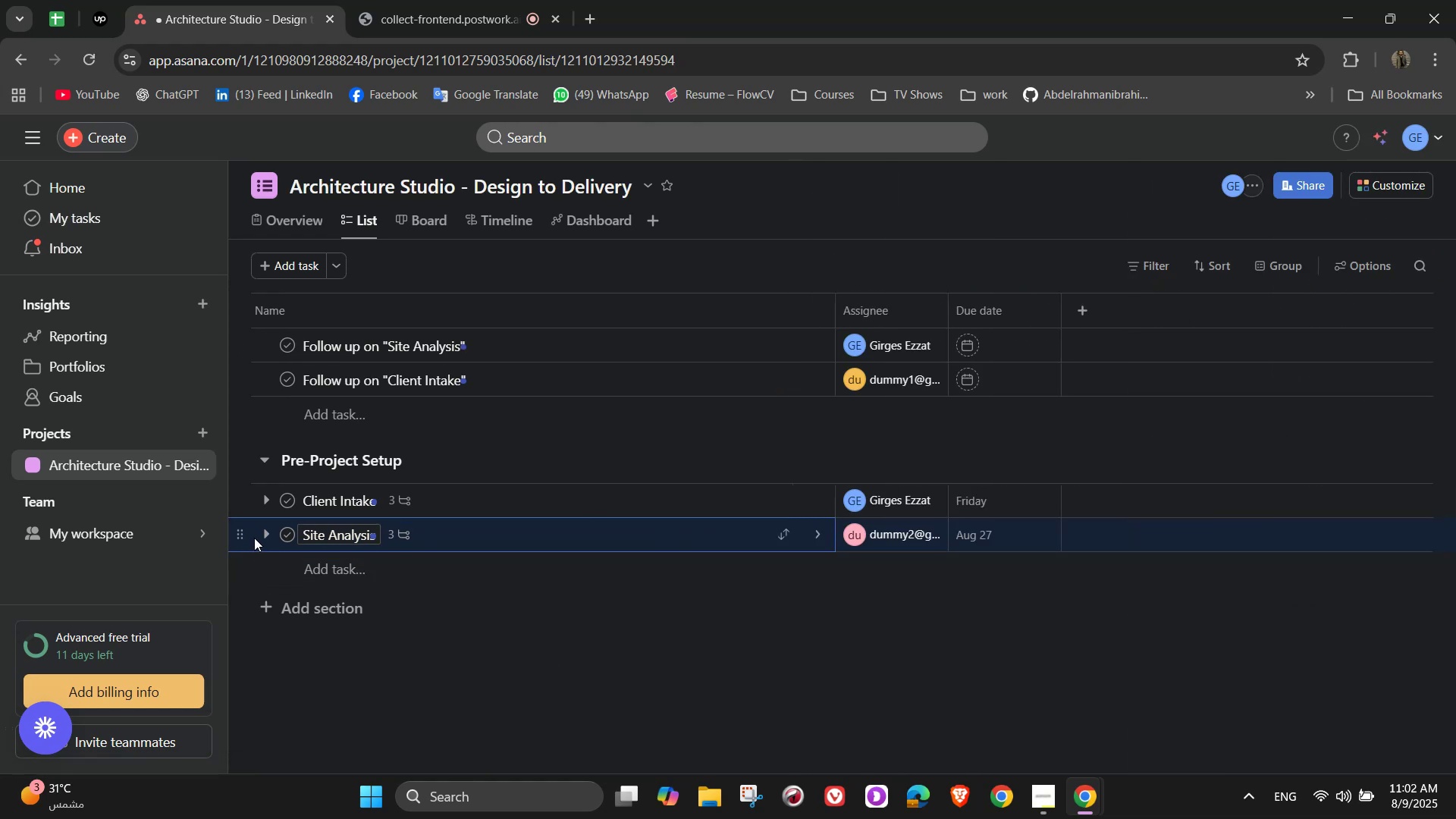 
left_click([322, 600])
 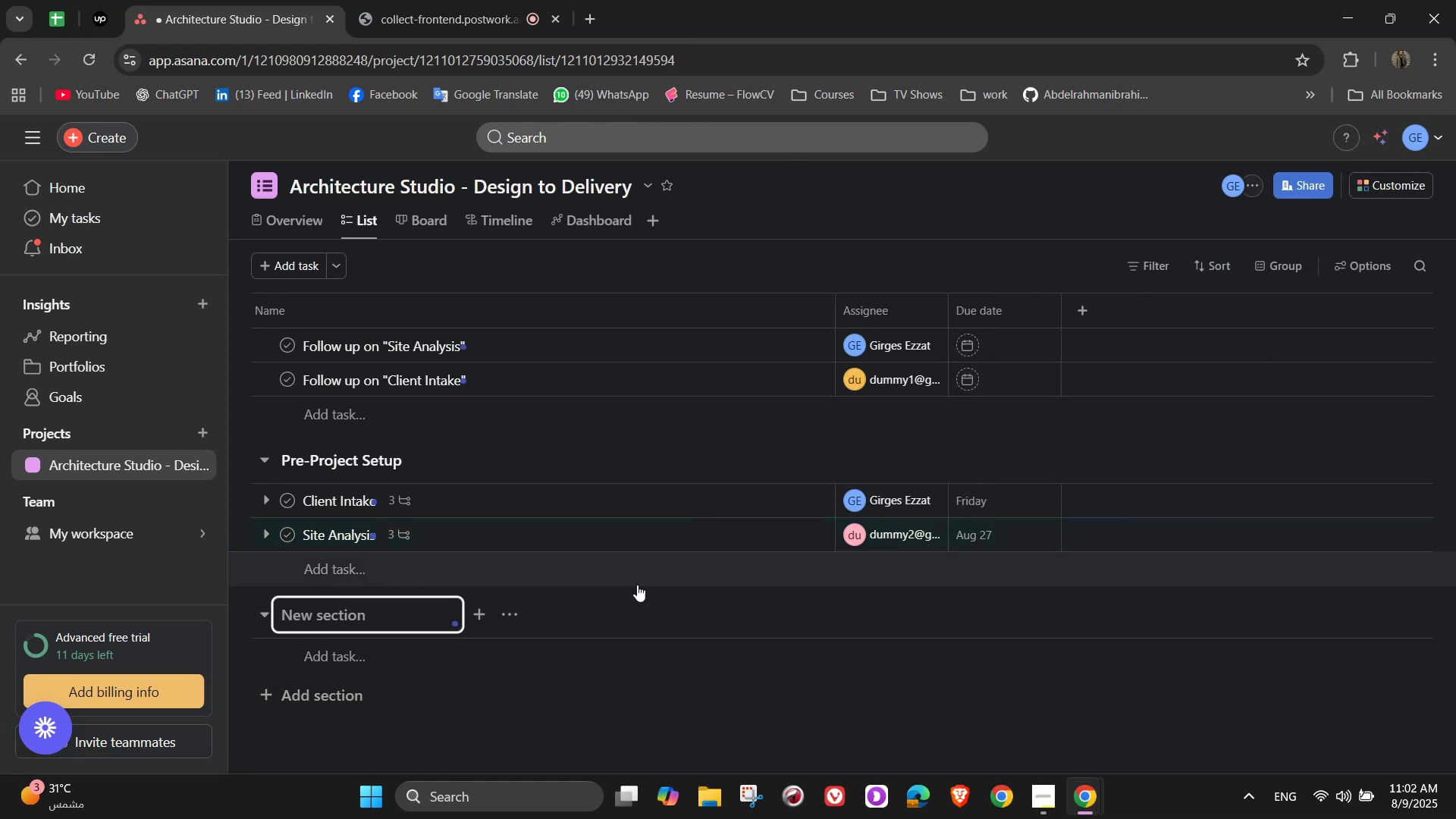 
hold_key(key=ShiftLeft, duration=0.36)
 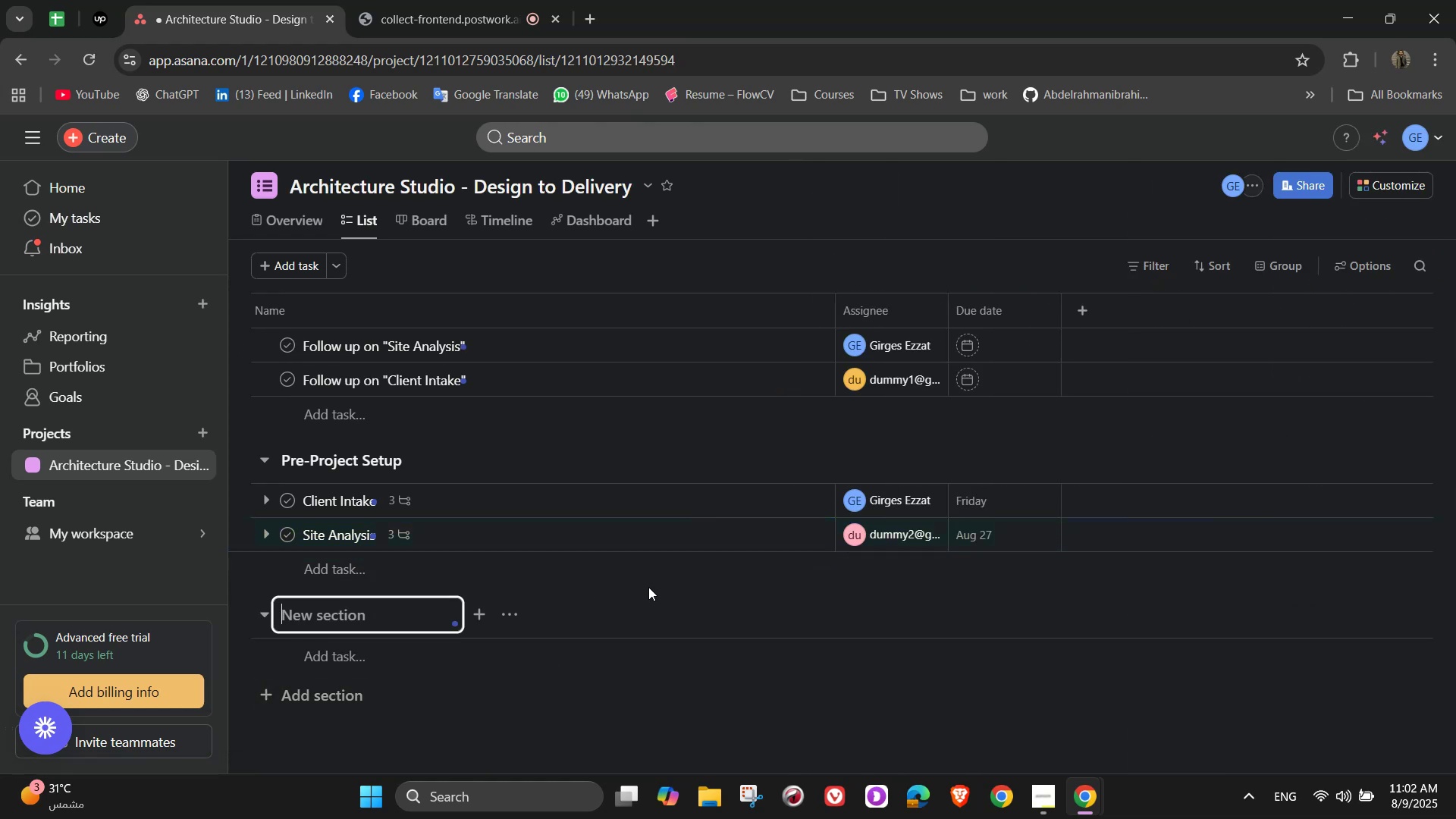 
type(Design Development)
 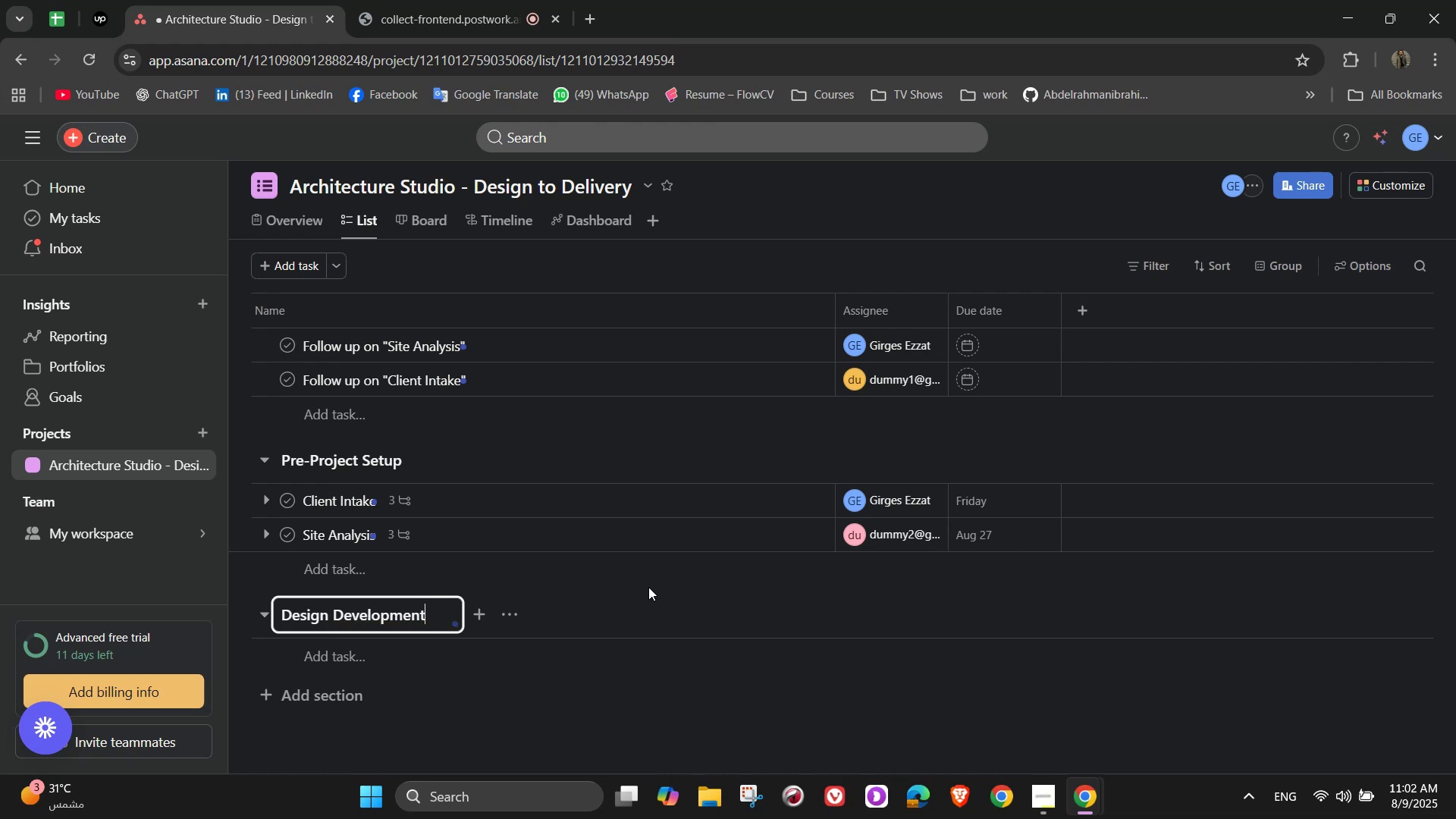 
wait(5.64)
 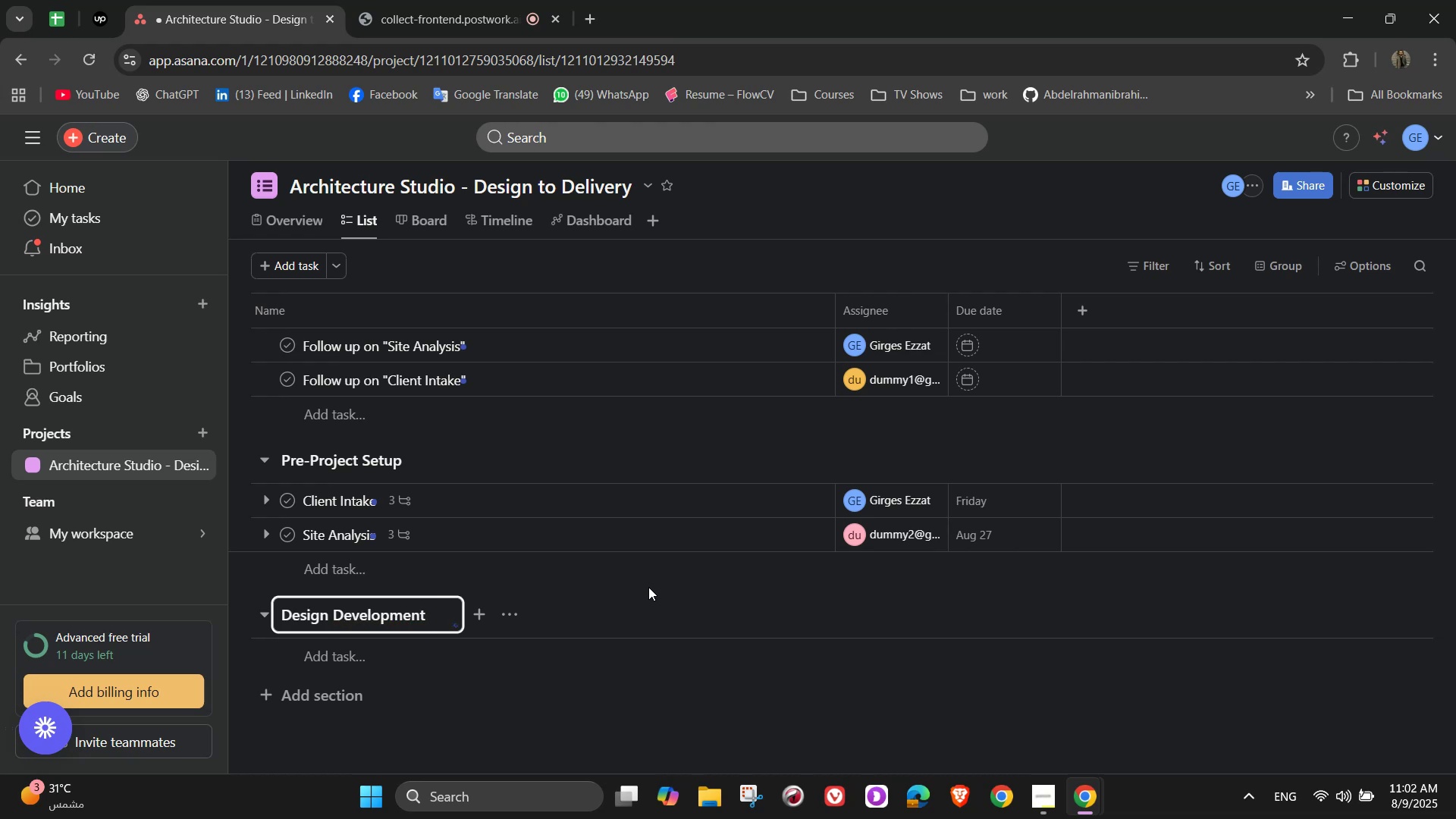 
left_click([385, 668])
 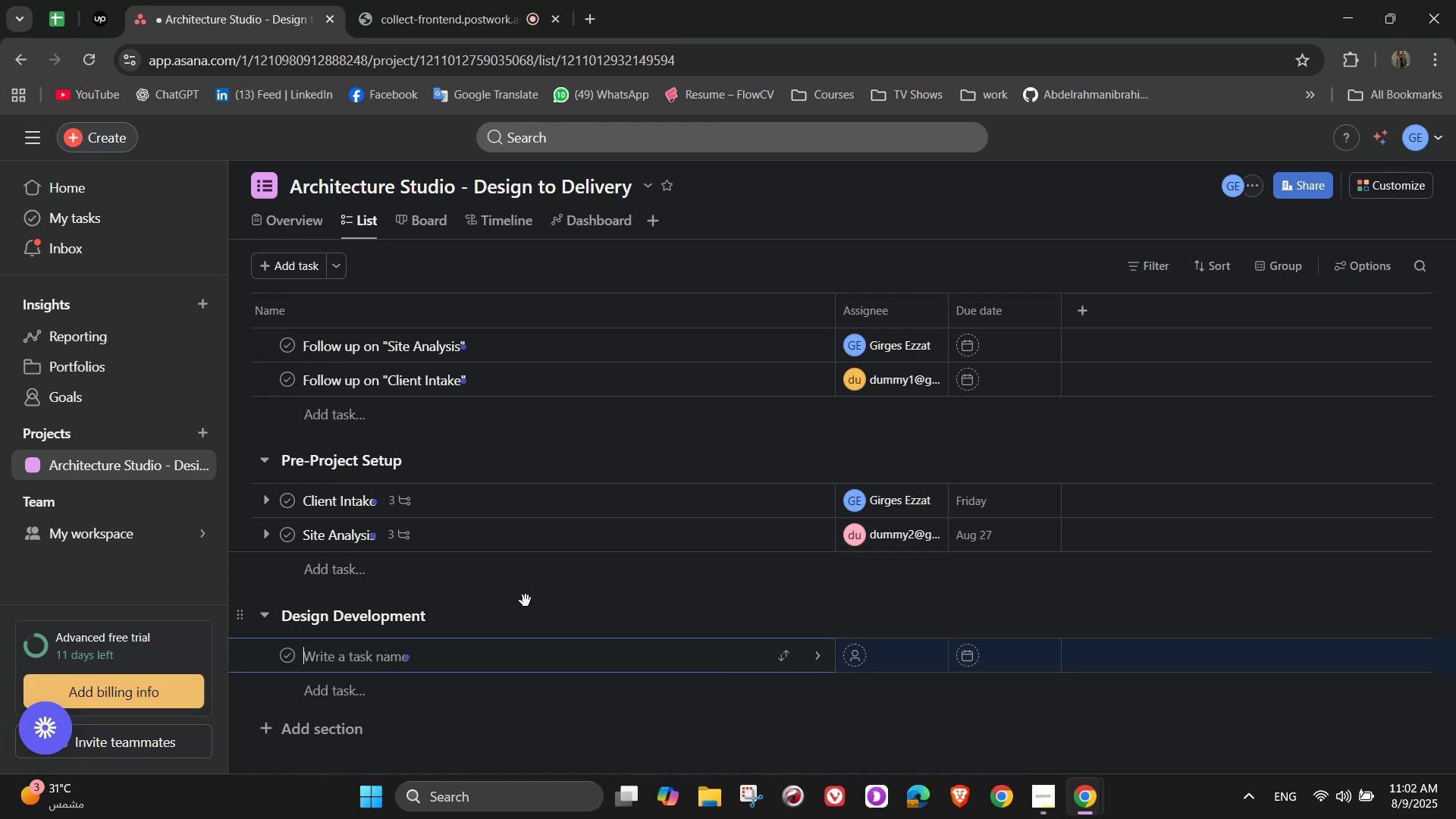 
hold_key(key=ShiftLeft, duration=1.51)
 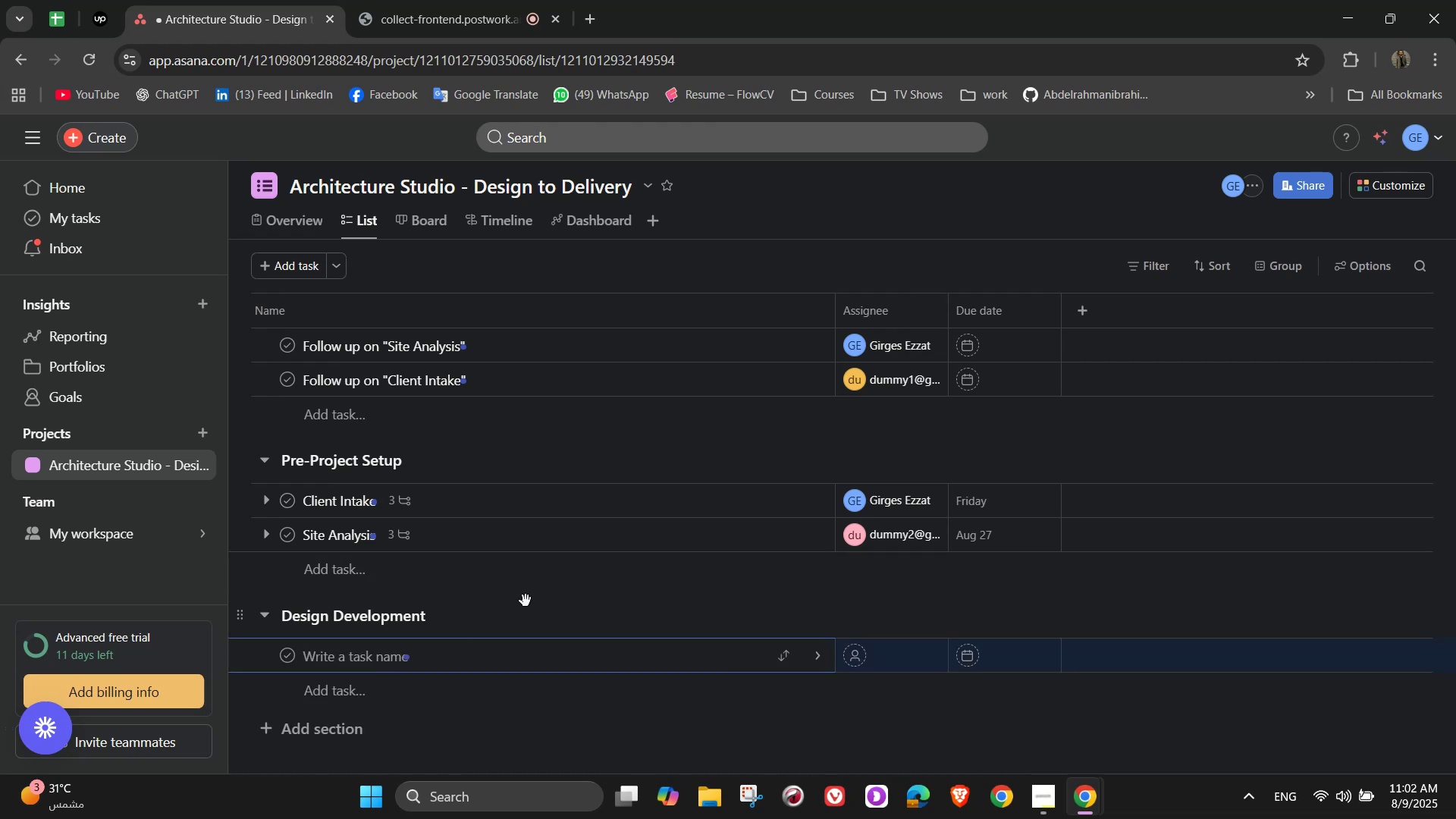 
type(Intial)
 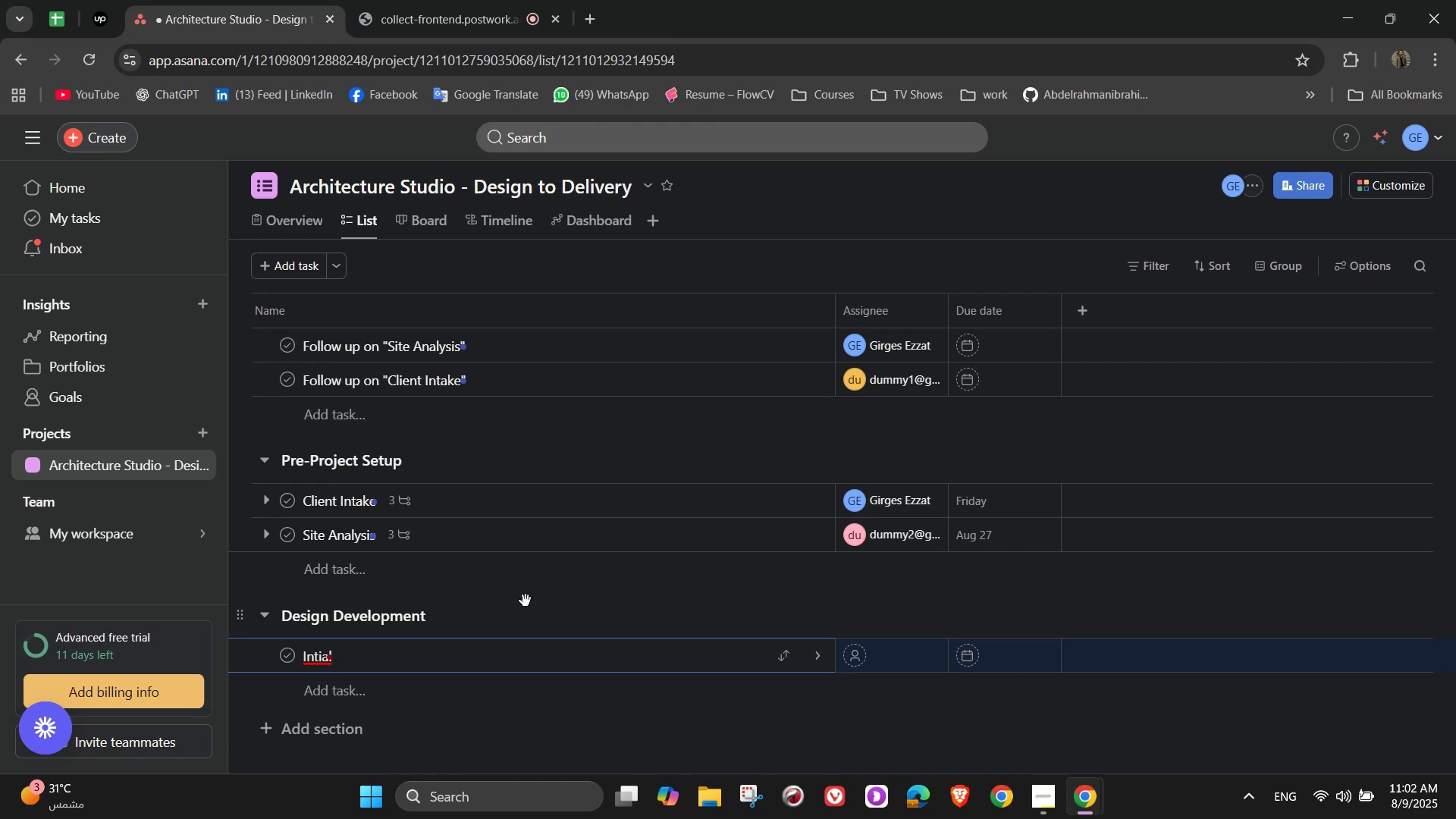 
key(Backspace)
 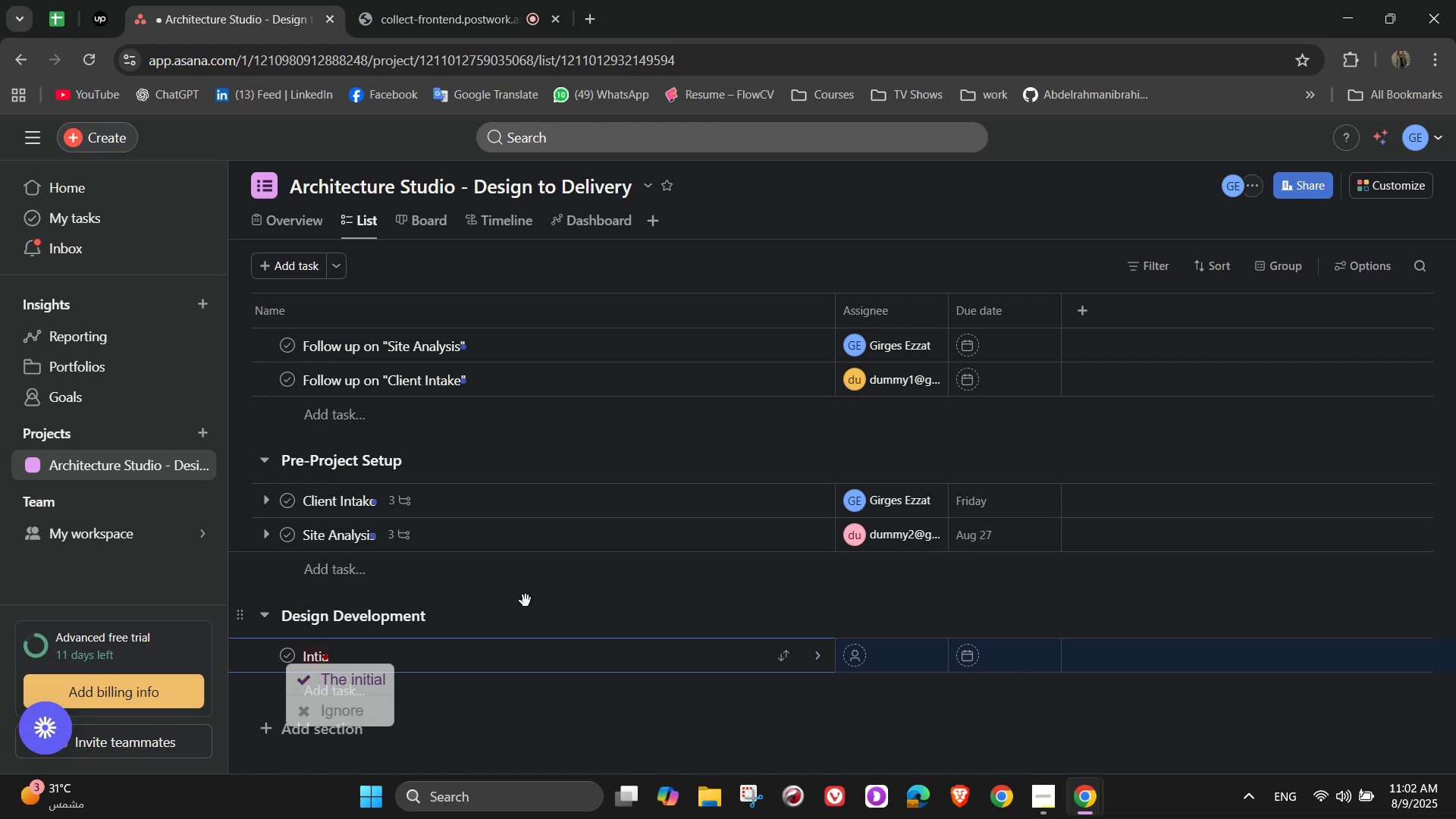 
key(Backspace)
 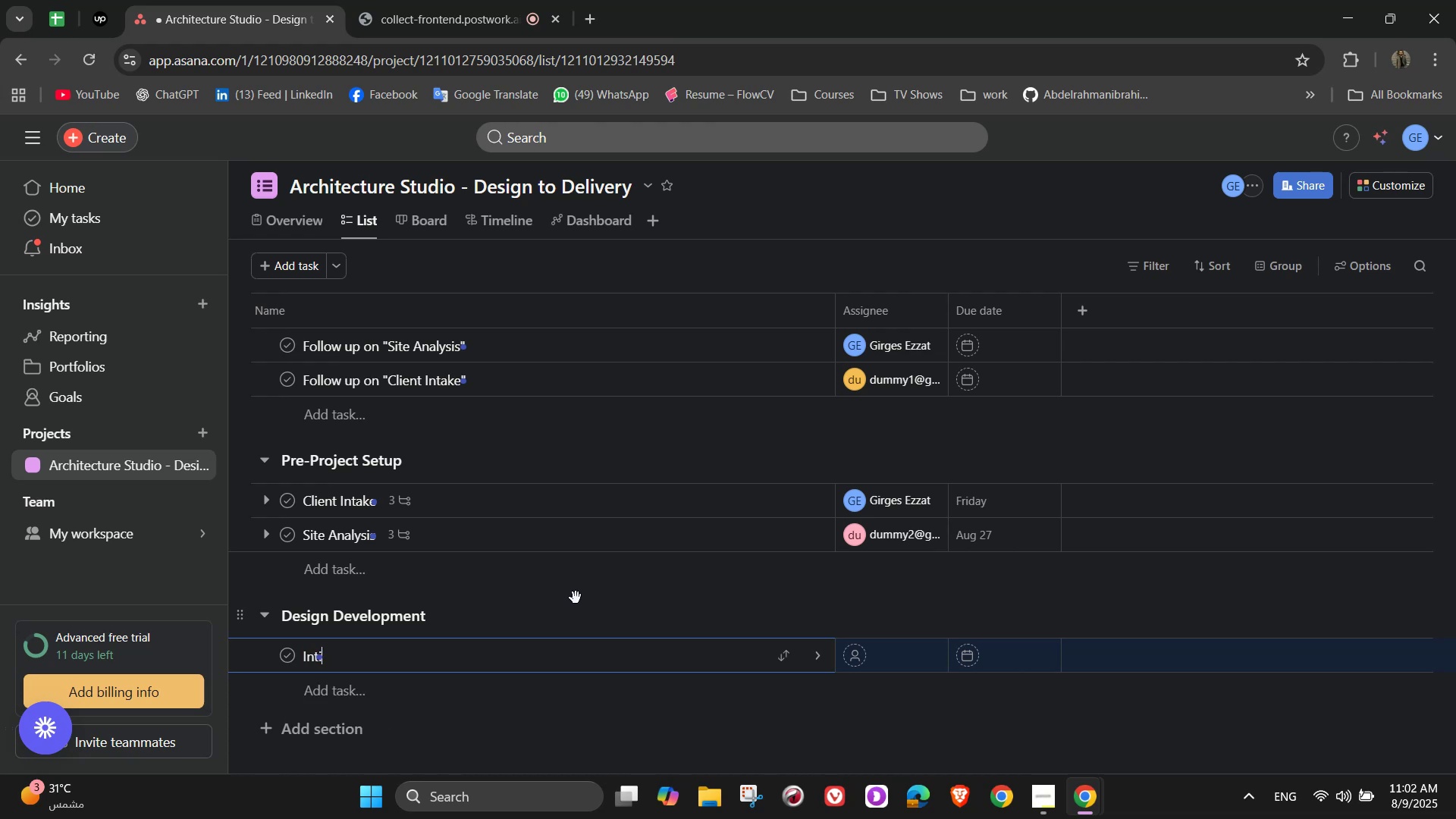 
type(al Cons)
key(Backspace)
key(Backspace)
key(Backspace)
key(Backspace)
key(Backspace)
key(Backspace)
key(Backspace)
key(Backspace)
key(Backspace)
type(itial Concept)
 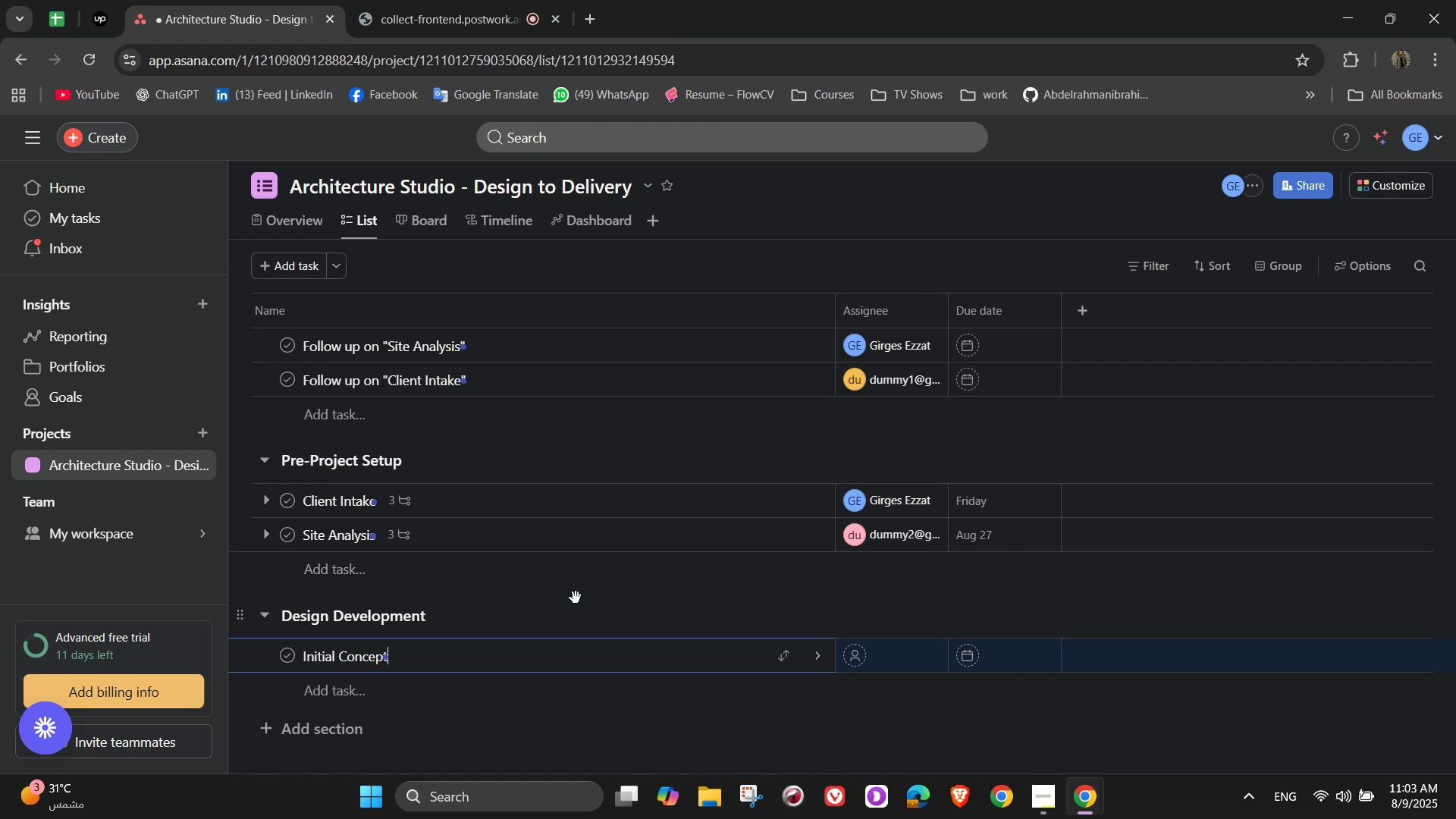 
wait(11.26)
 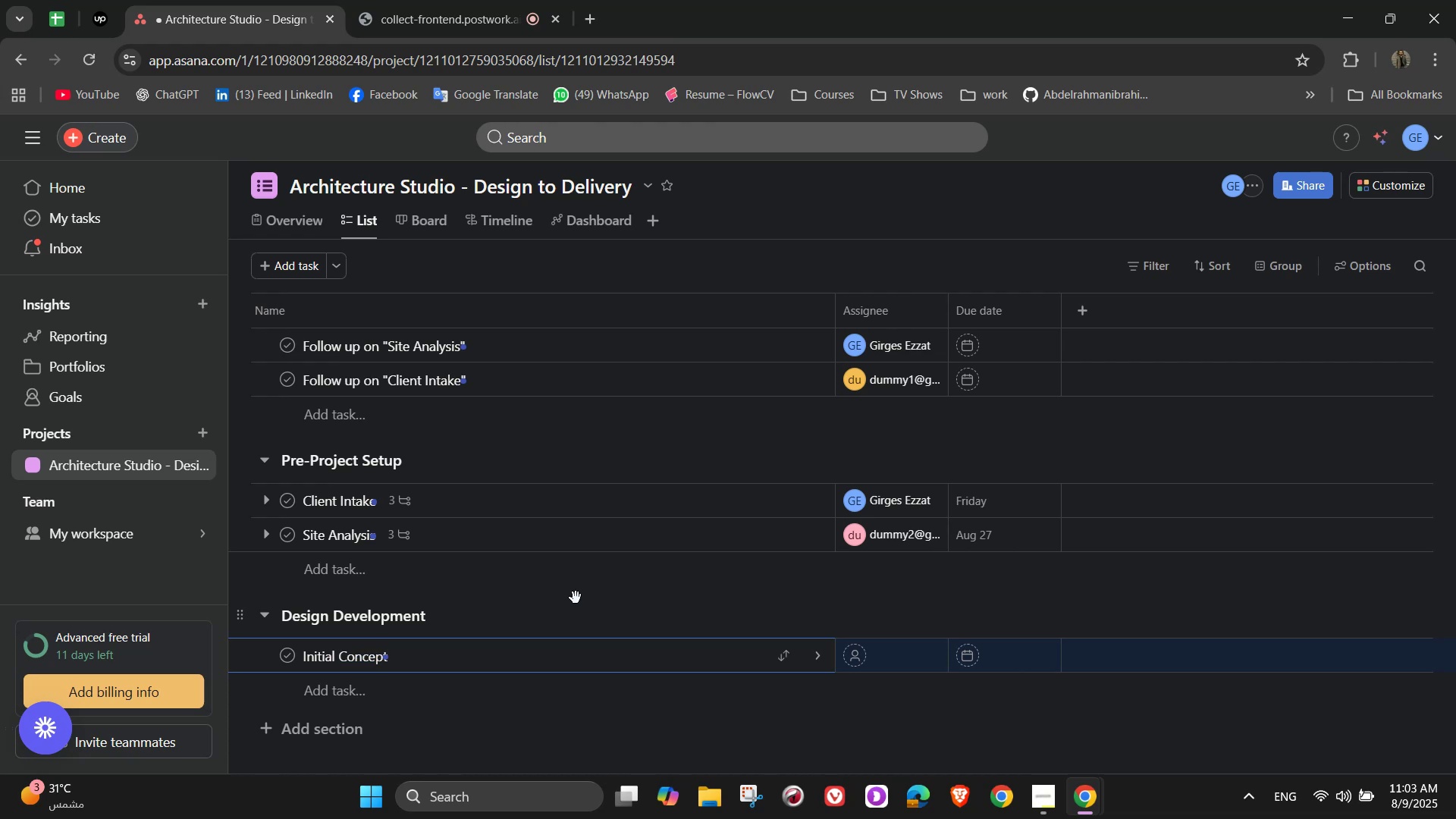 
left_click([817, 664])
 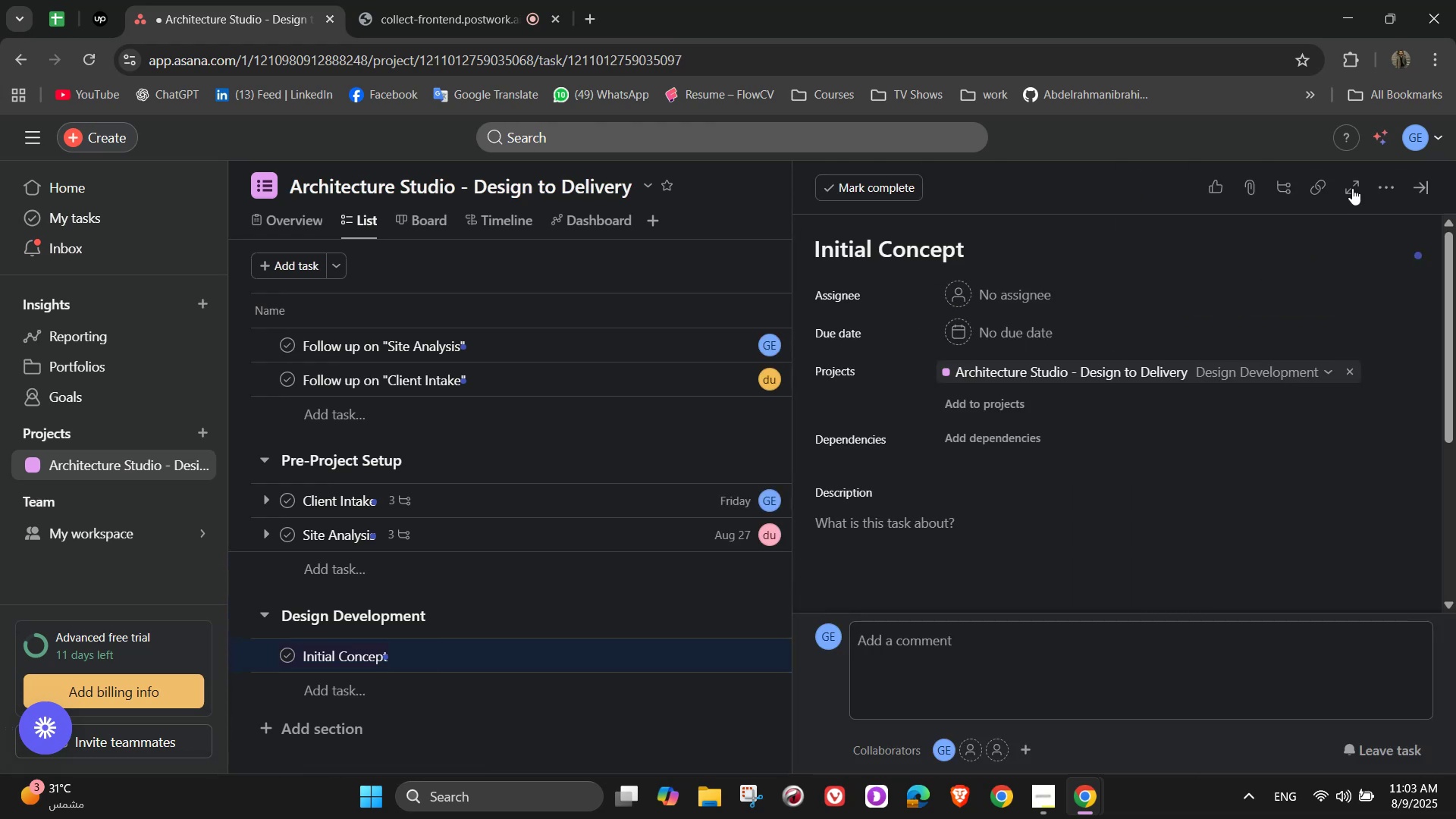 
wait(6.05)
 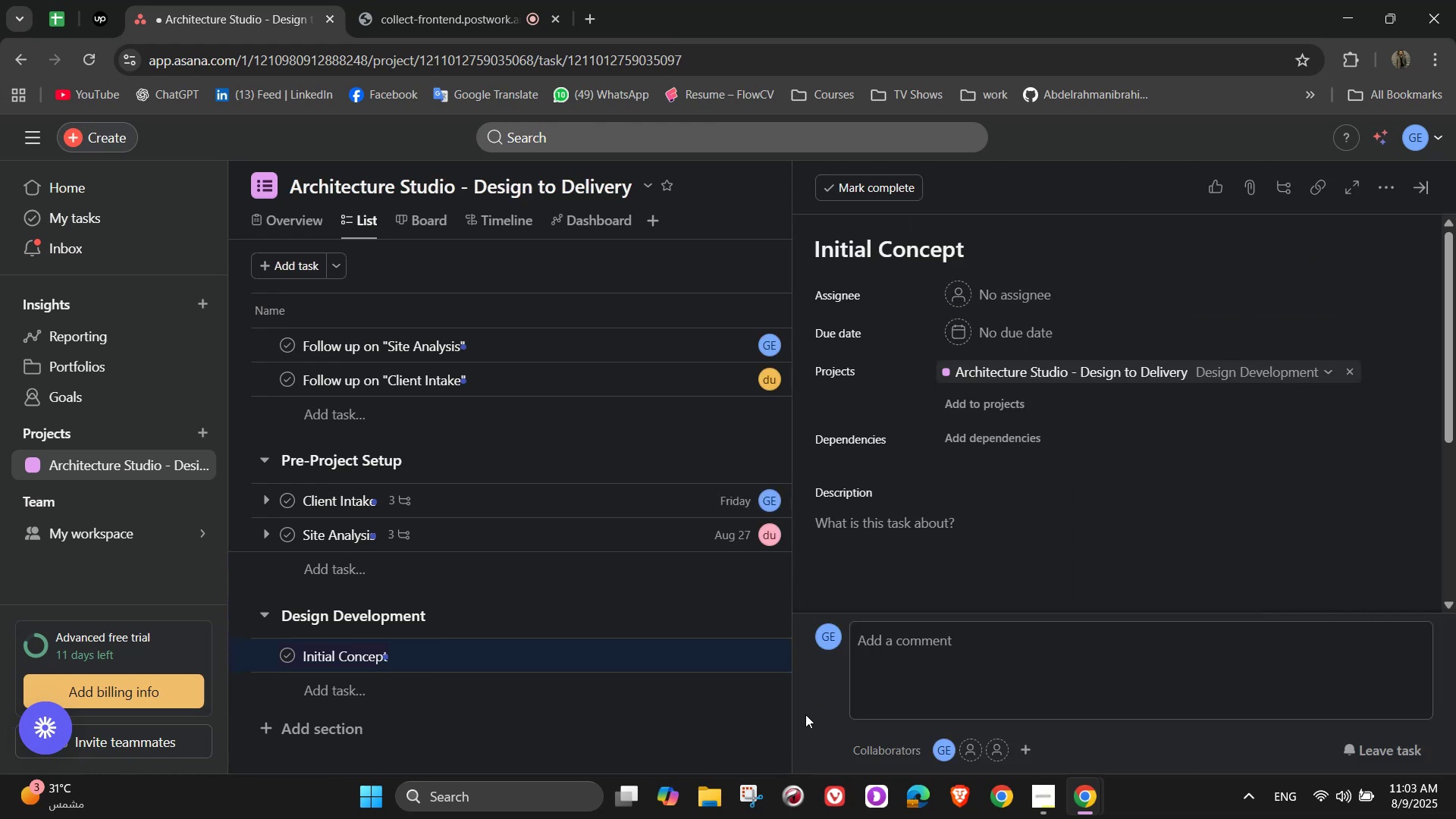 
left_click([1009, 284])
 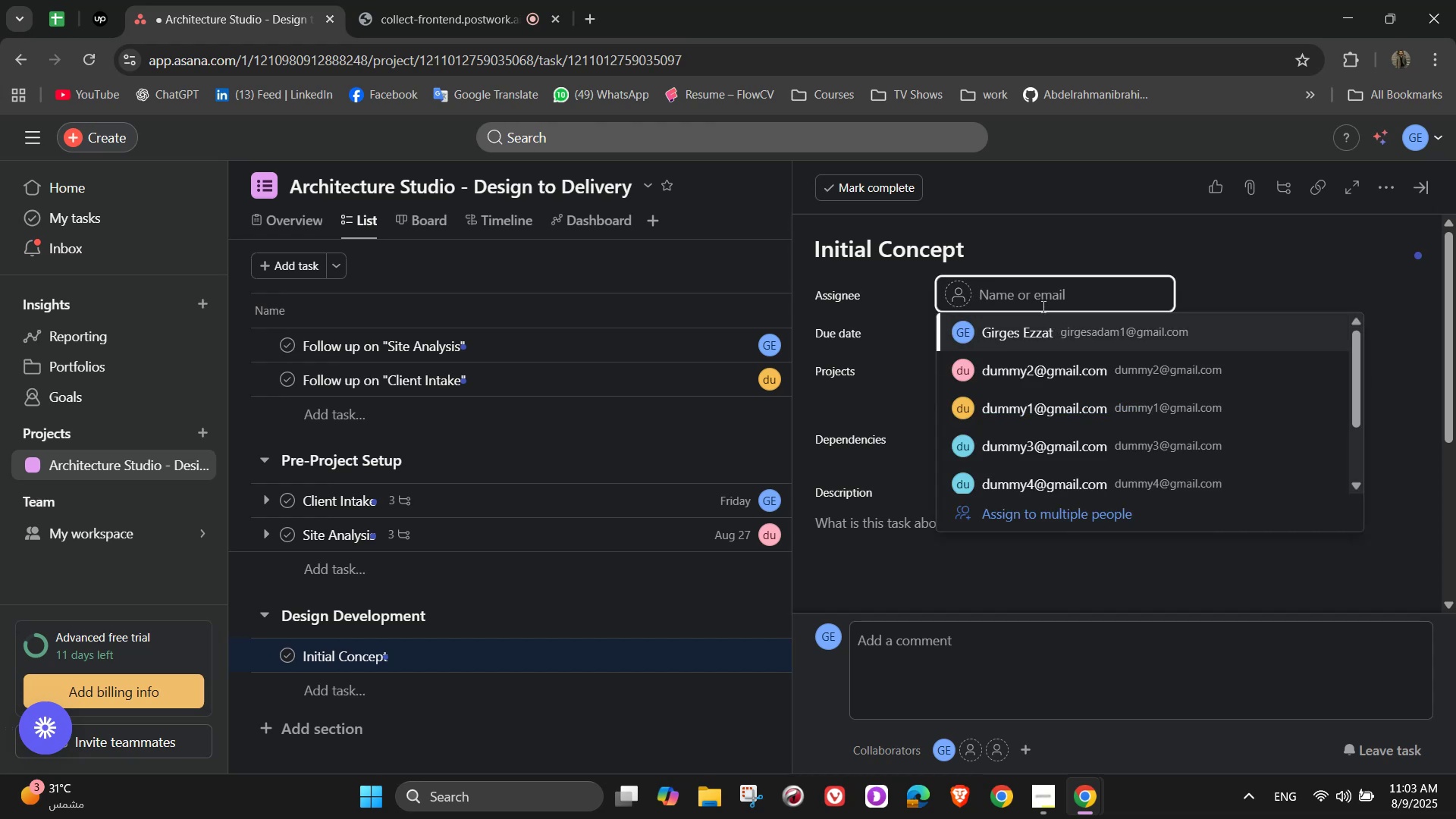 
wait(11.89)
 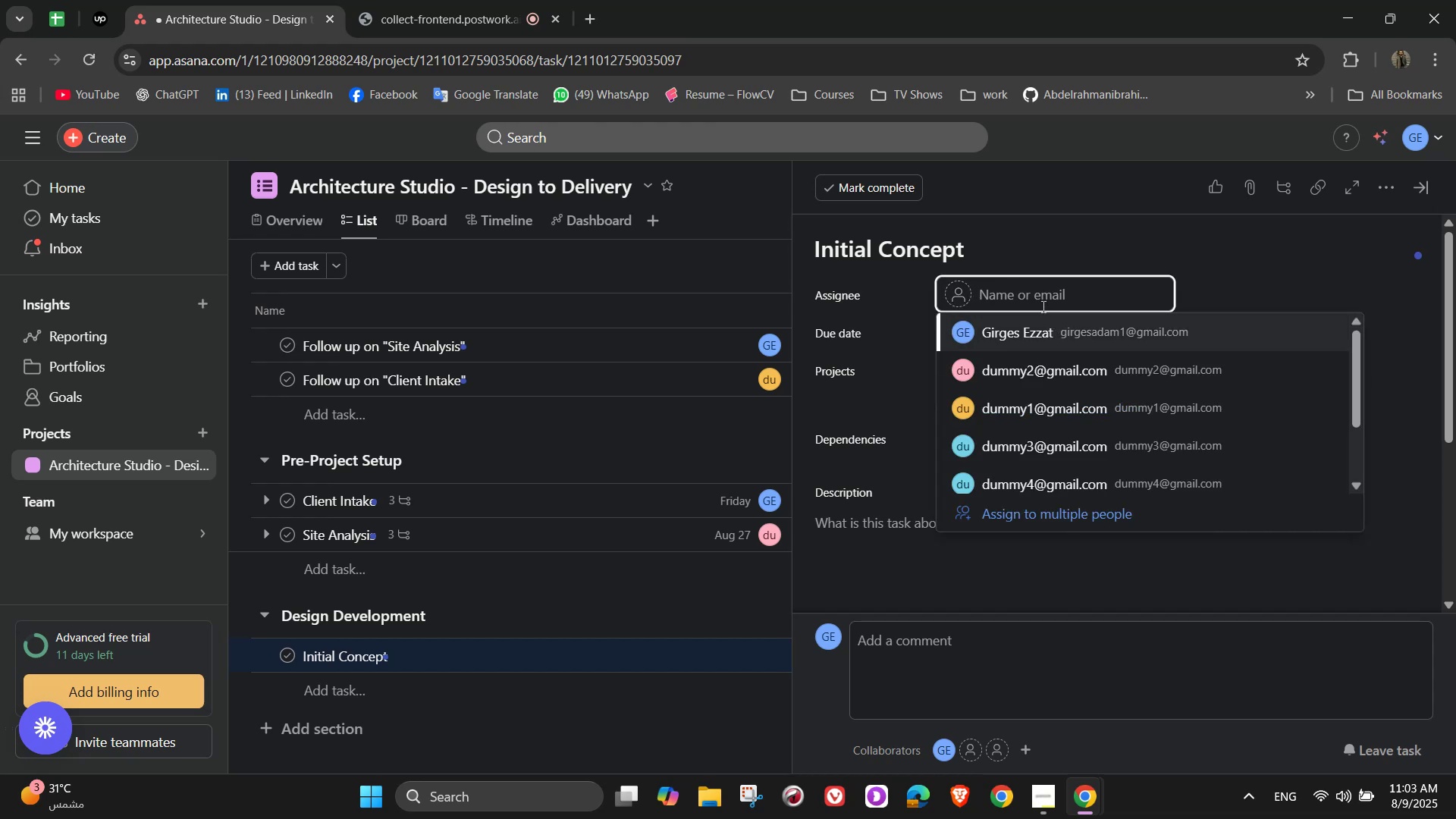 
left_click([1019, 406])
 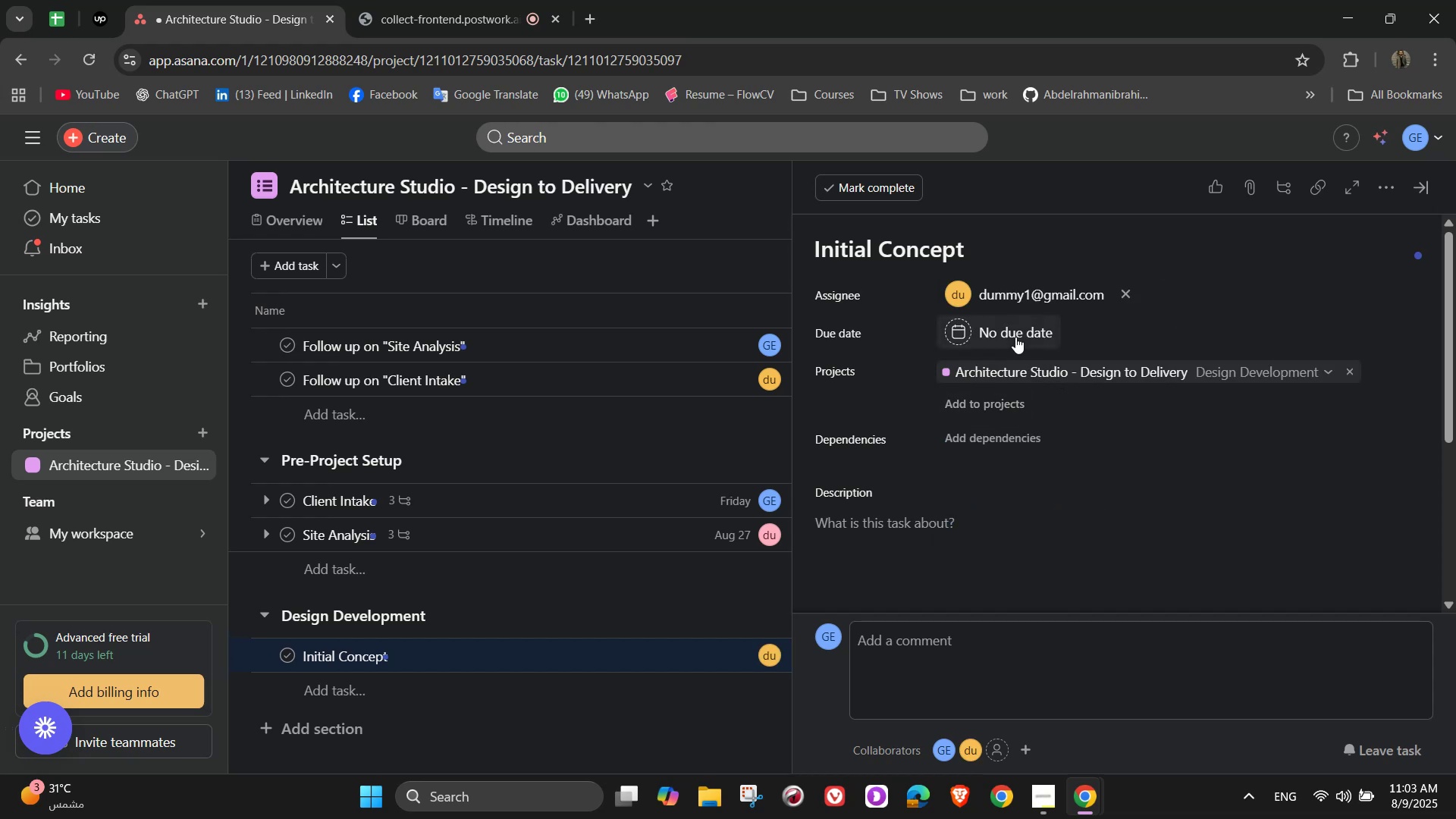 
left_click([1015, 337])
 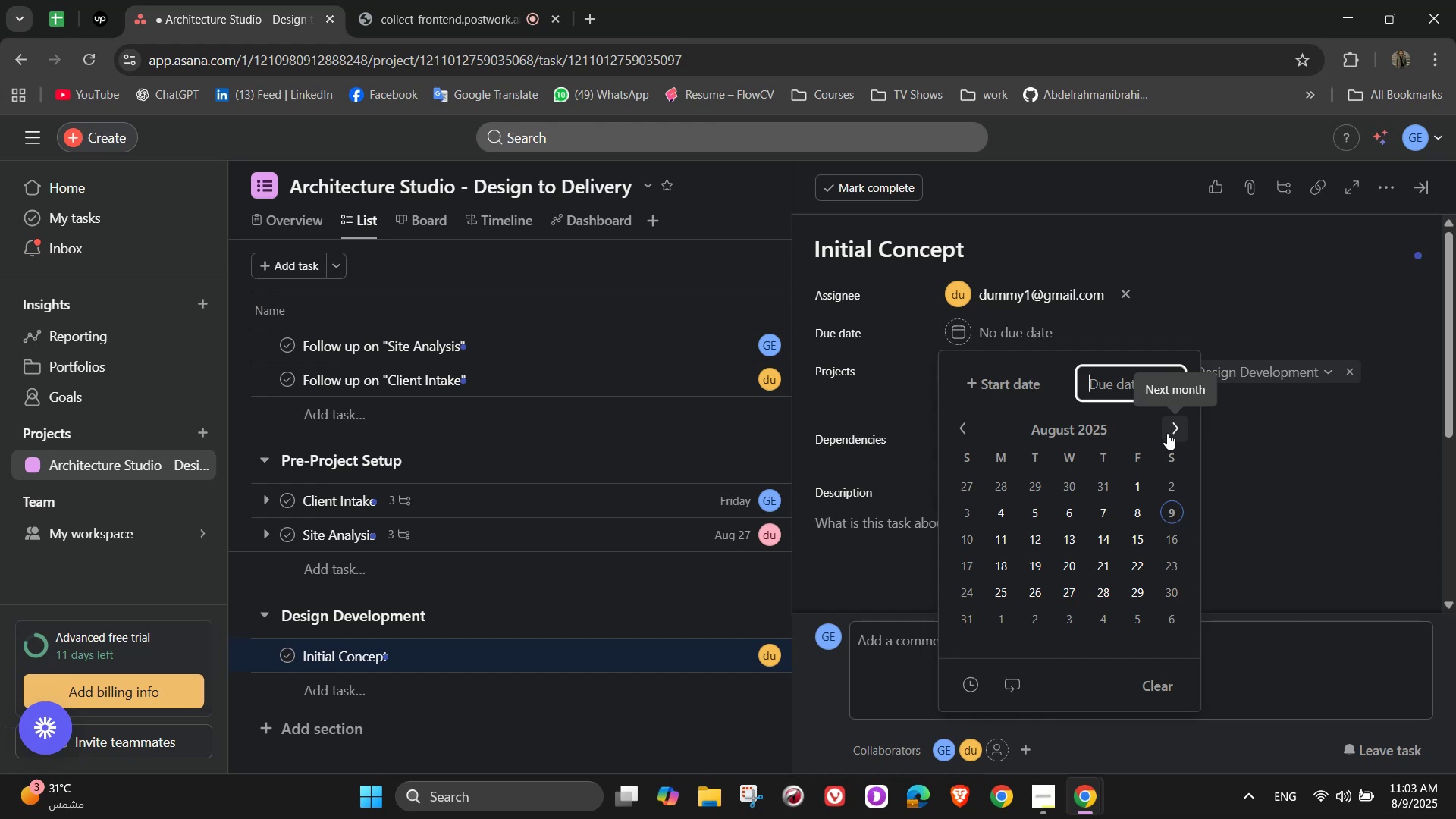 
wait(17.13)
 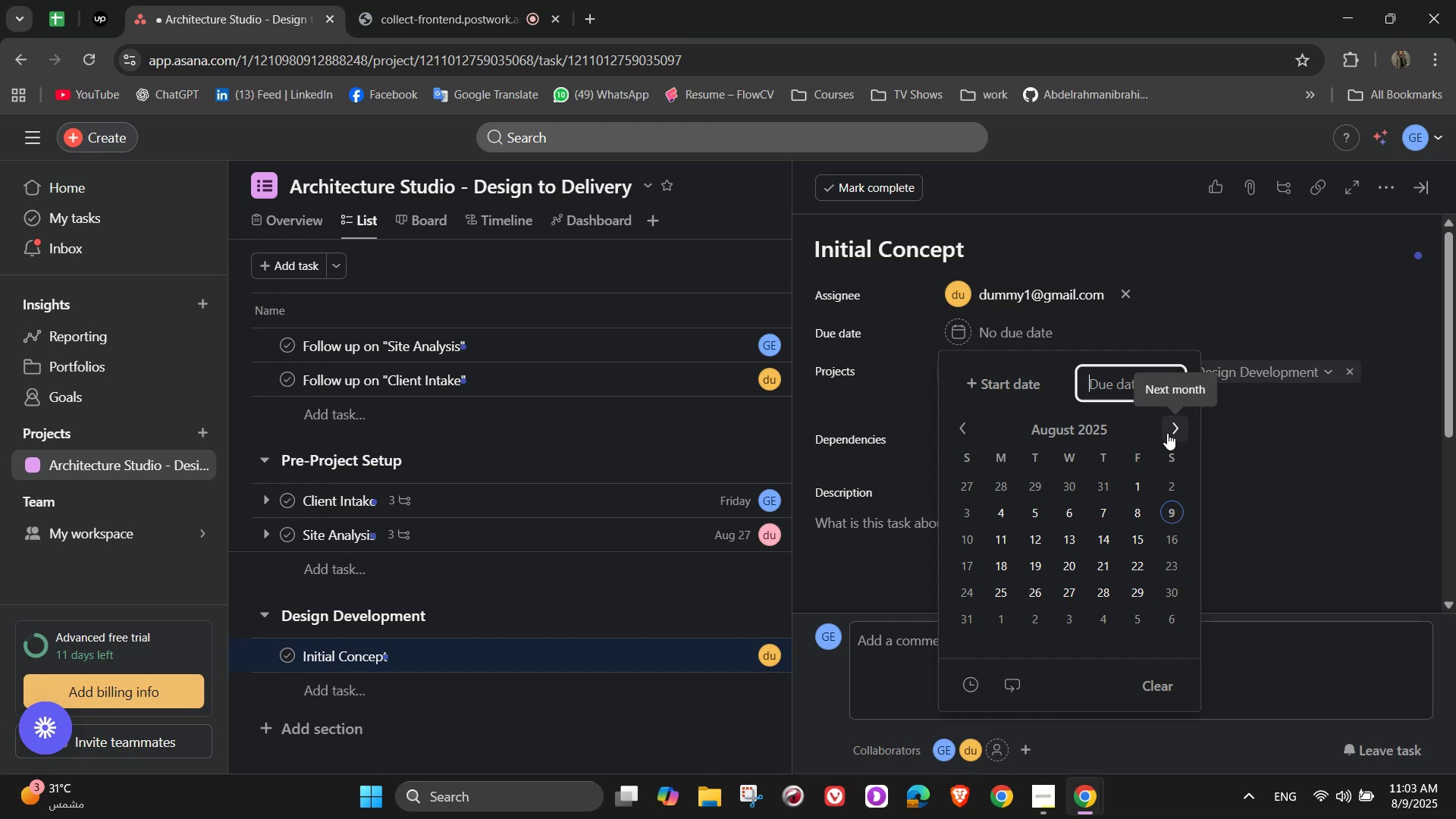 
left_click([1171, 429])
 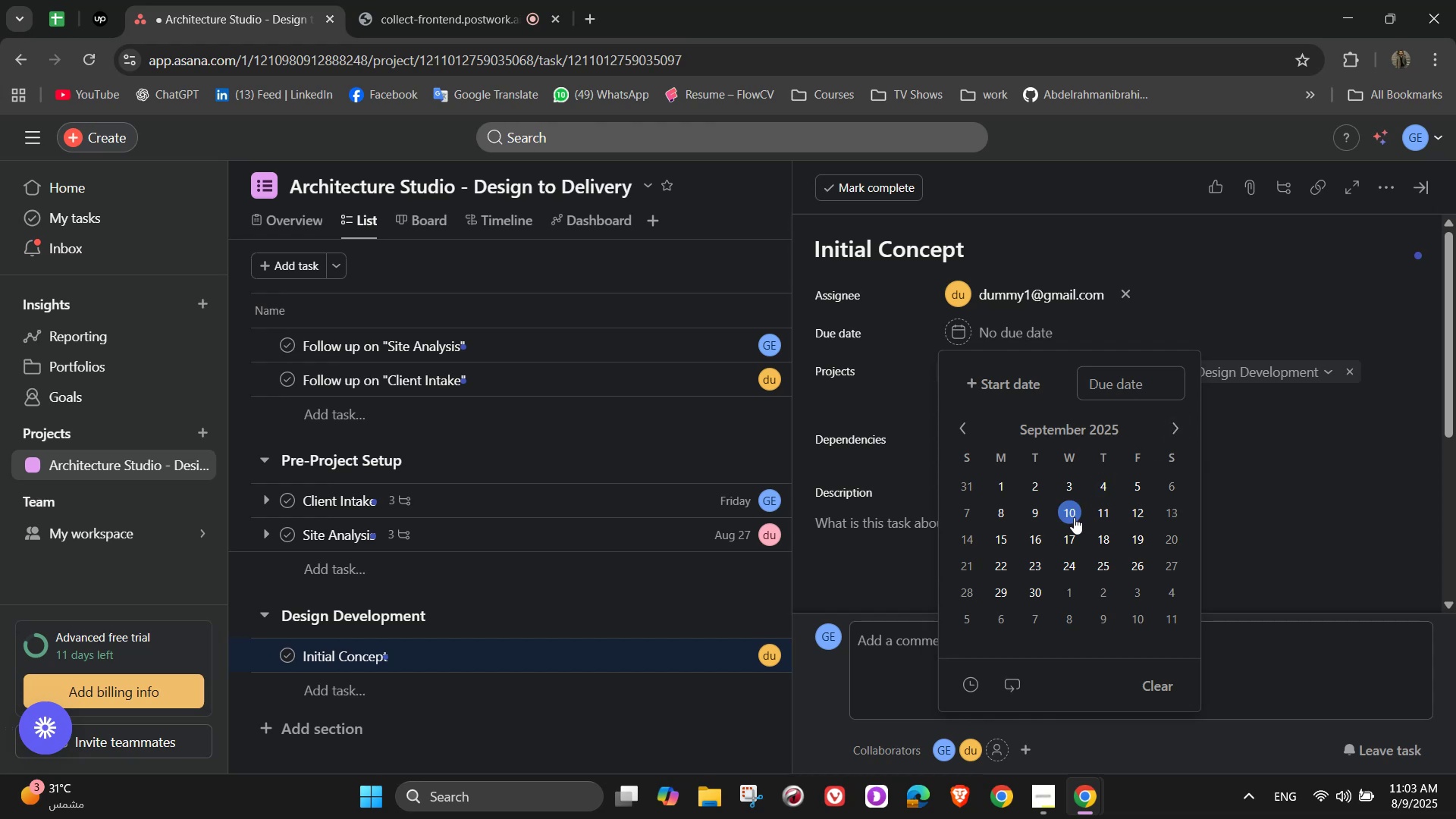 
left_click([1071, 516])
 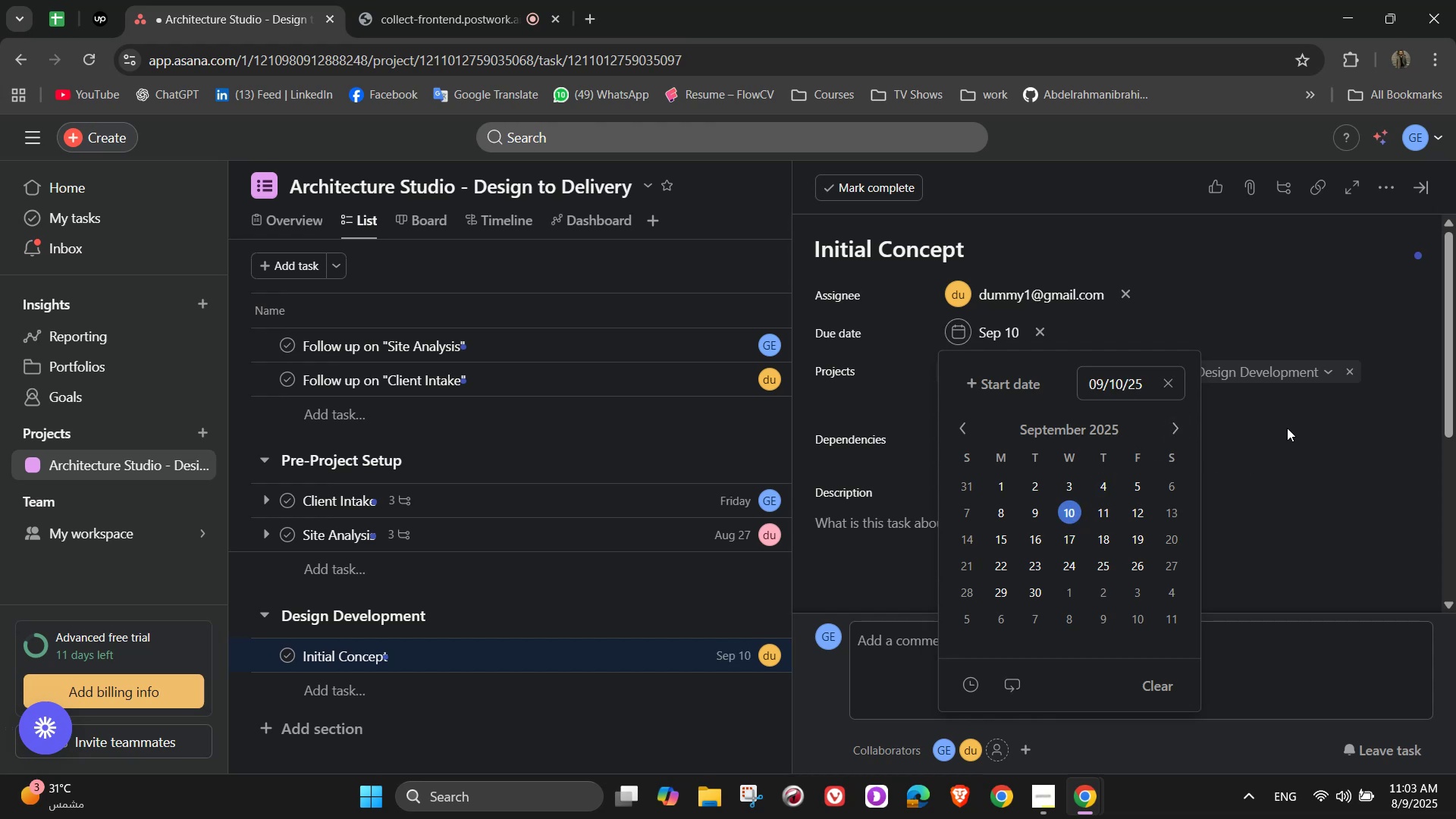 
left_click([1283, 422])
 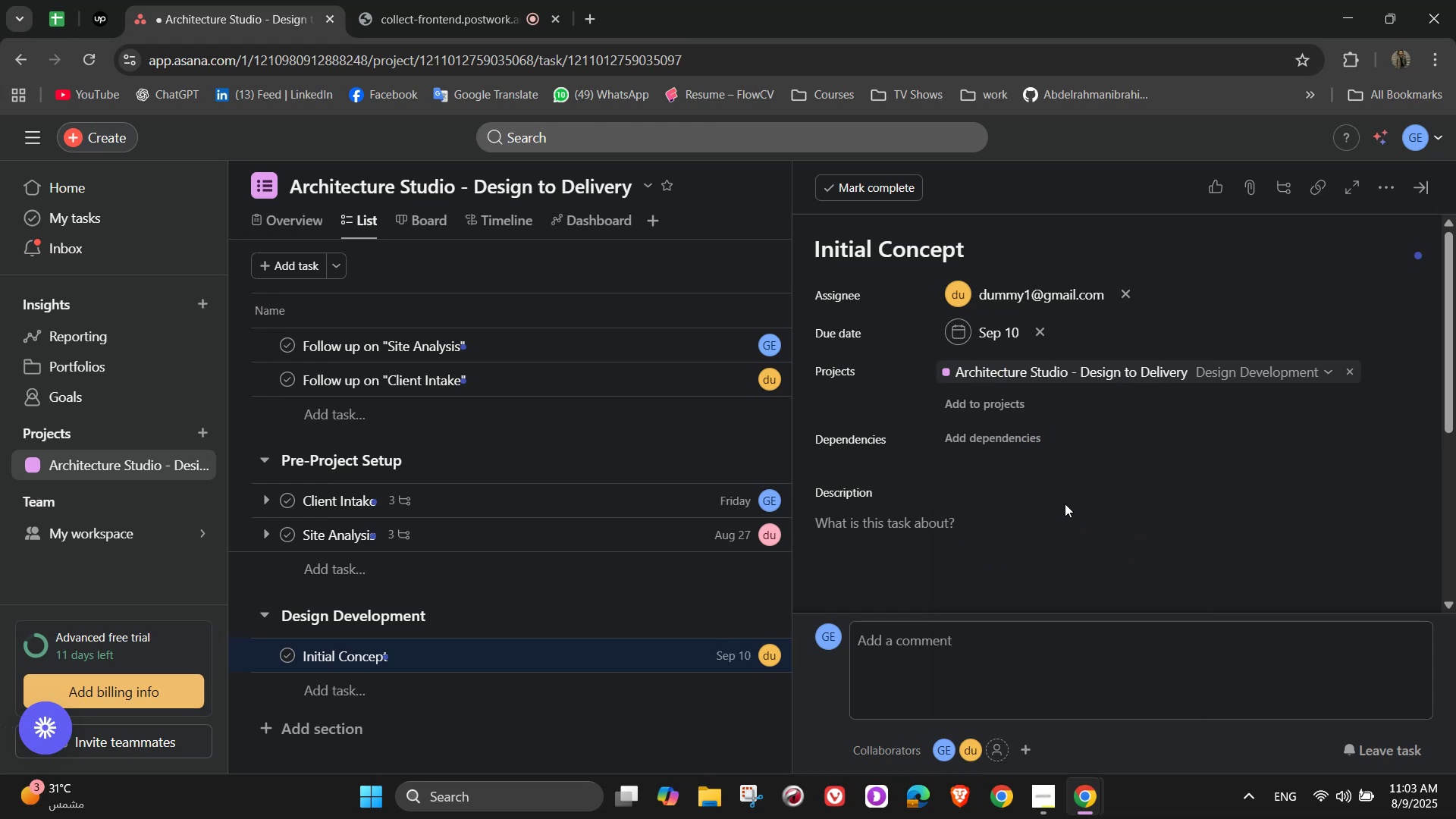 
left_click([1065, 529])
 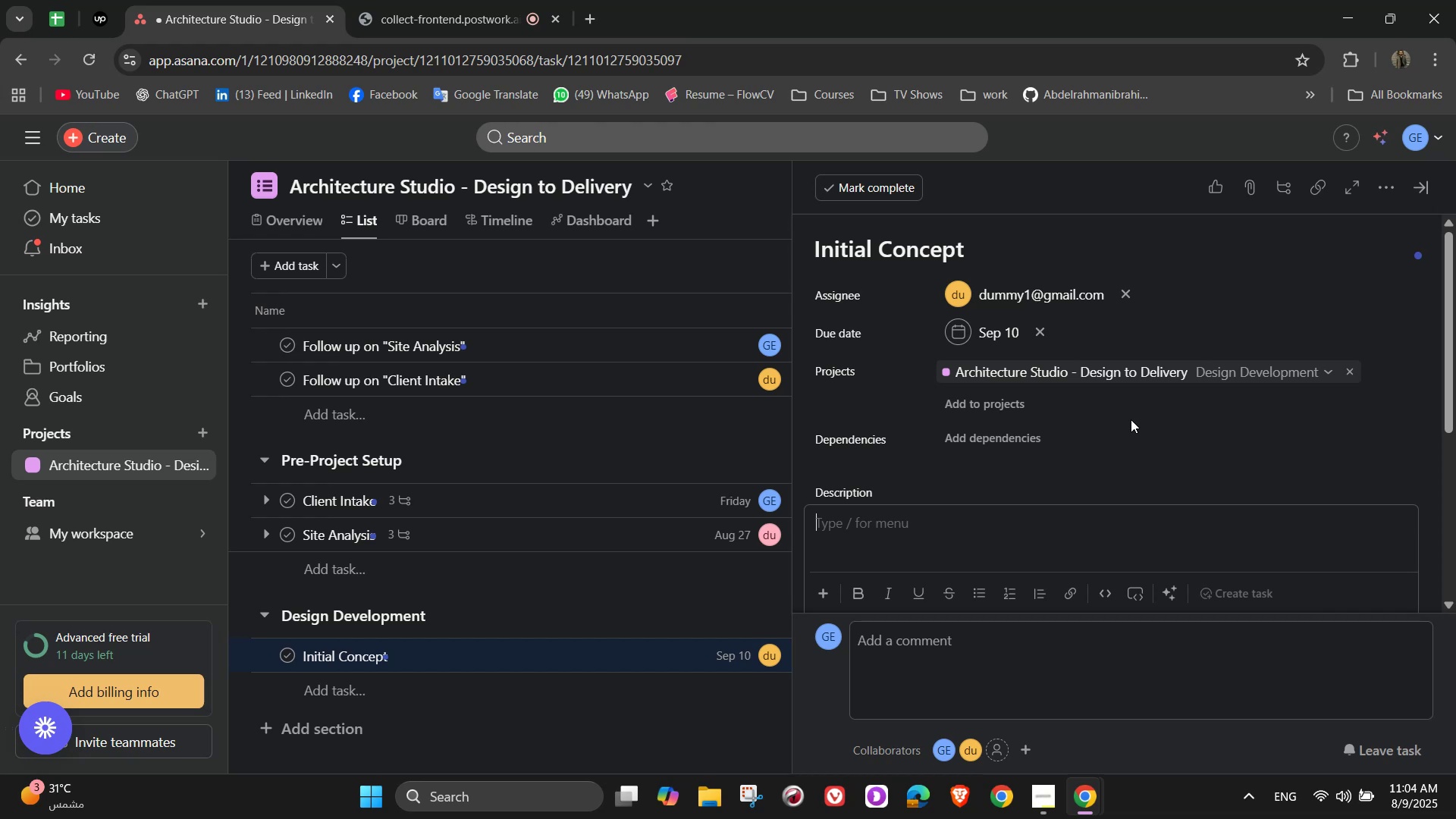 
wait(13.91)
 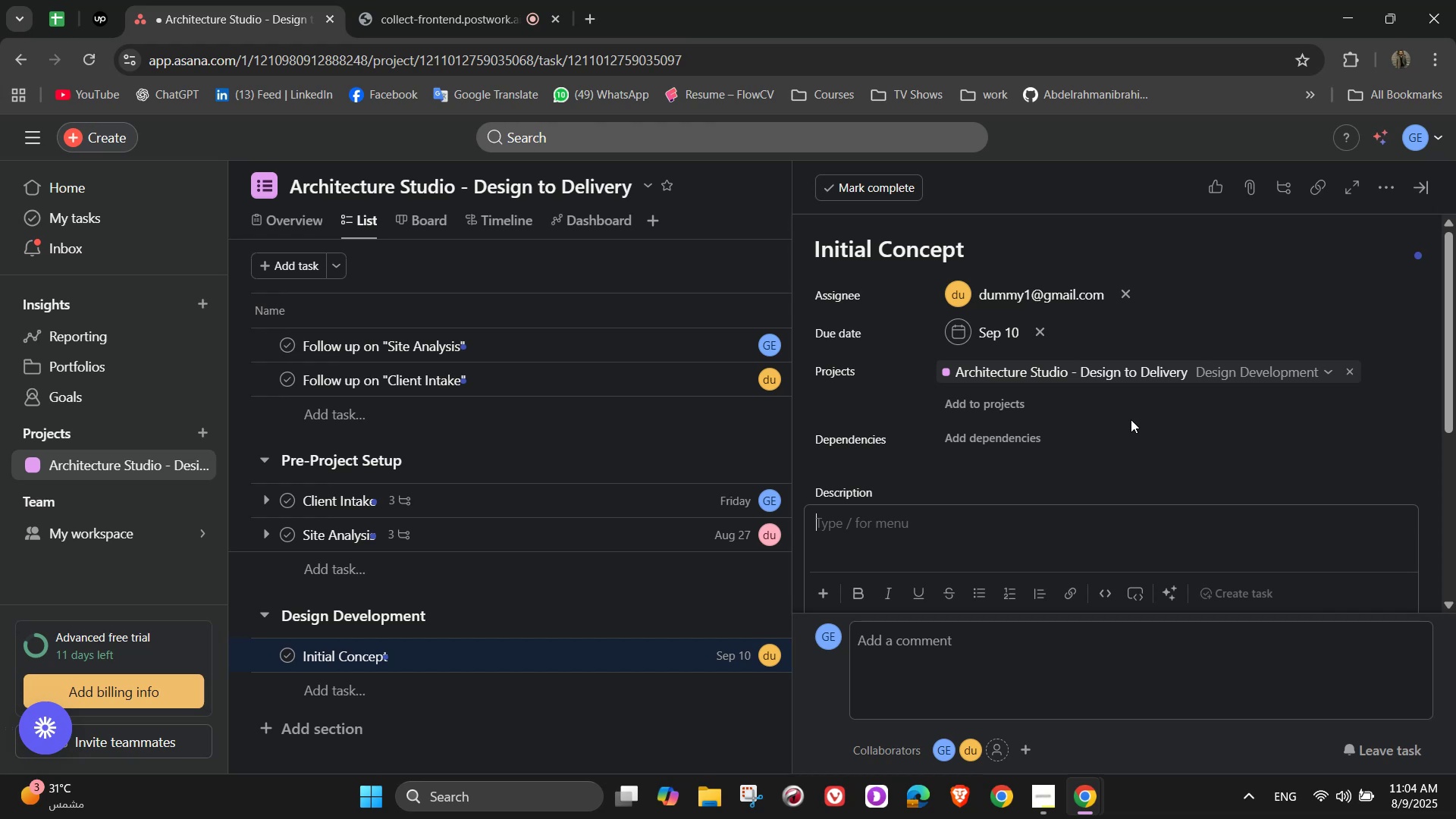 
type(Create early sketches or models)
 